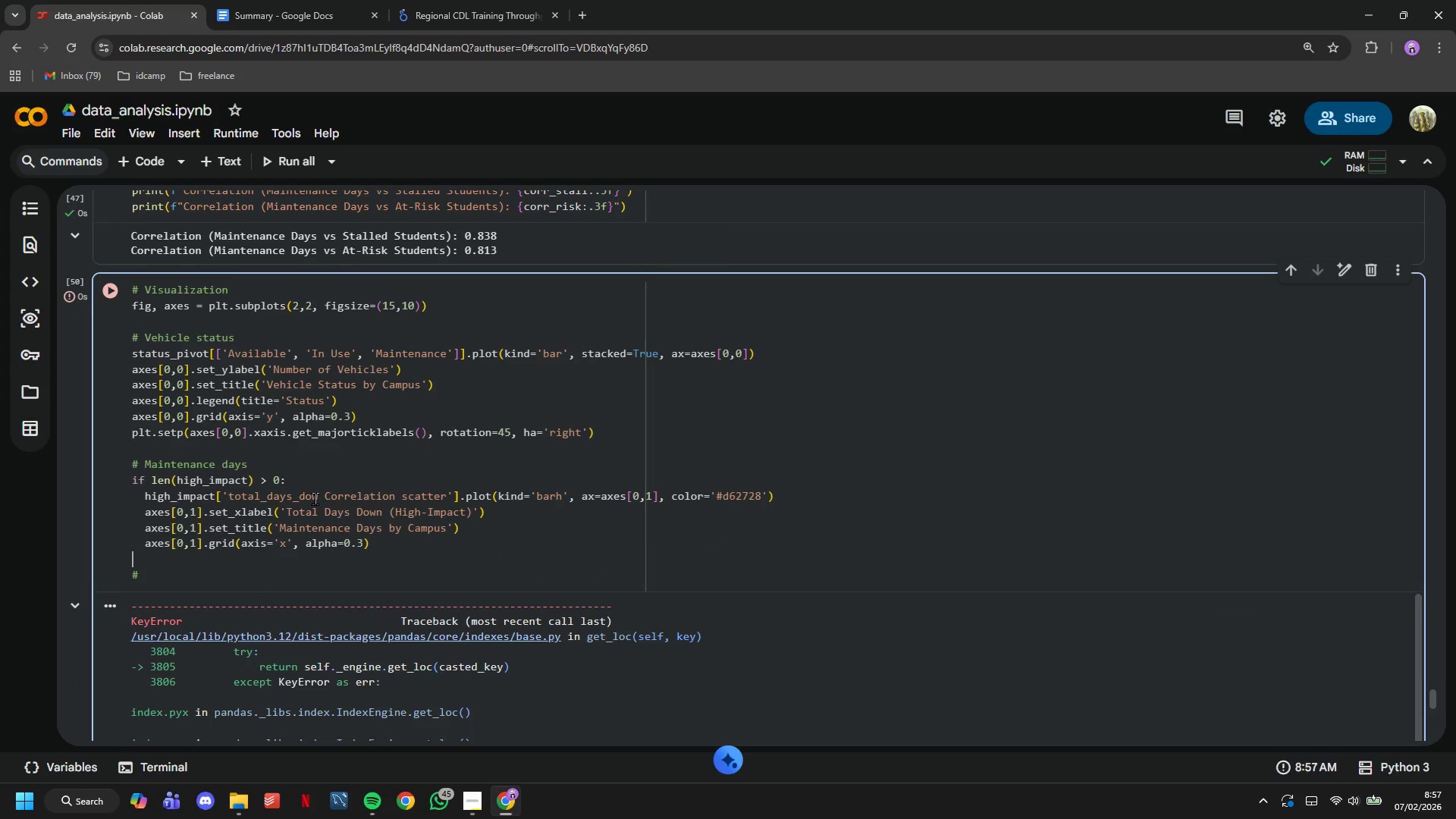 
hold_key(key=ControlLeft, duration=0.88)
left_click([315, 497])
 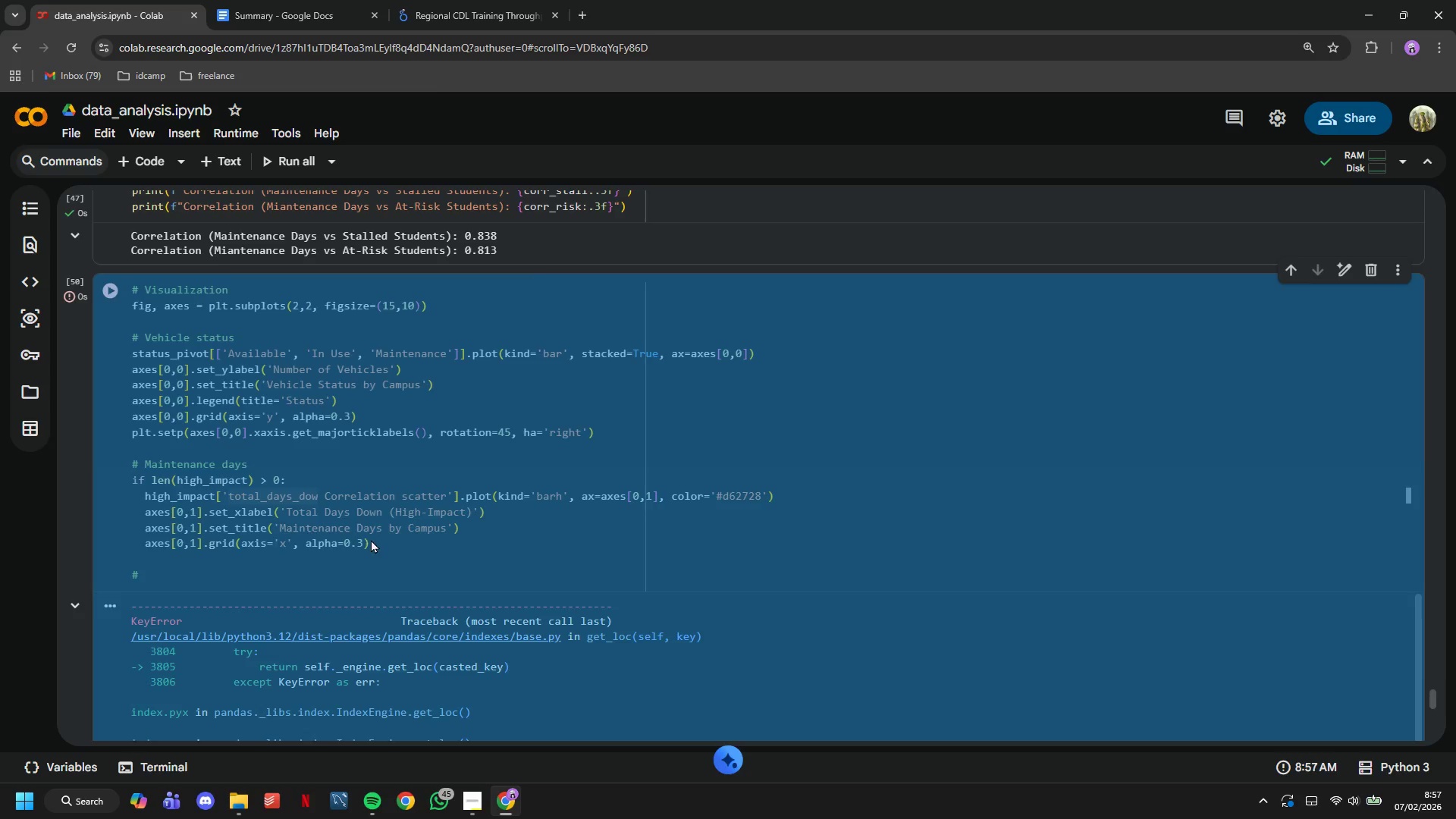 
left_click([371, 539])
 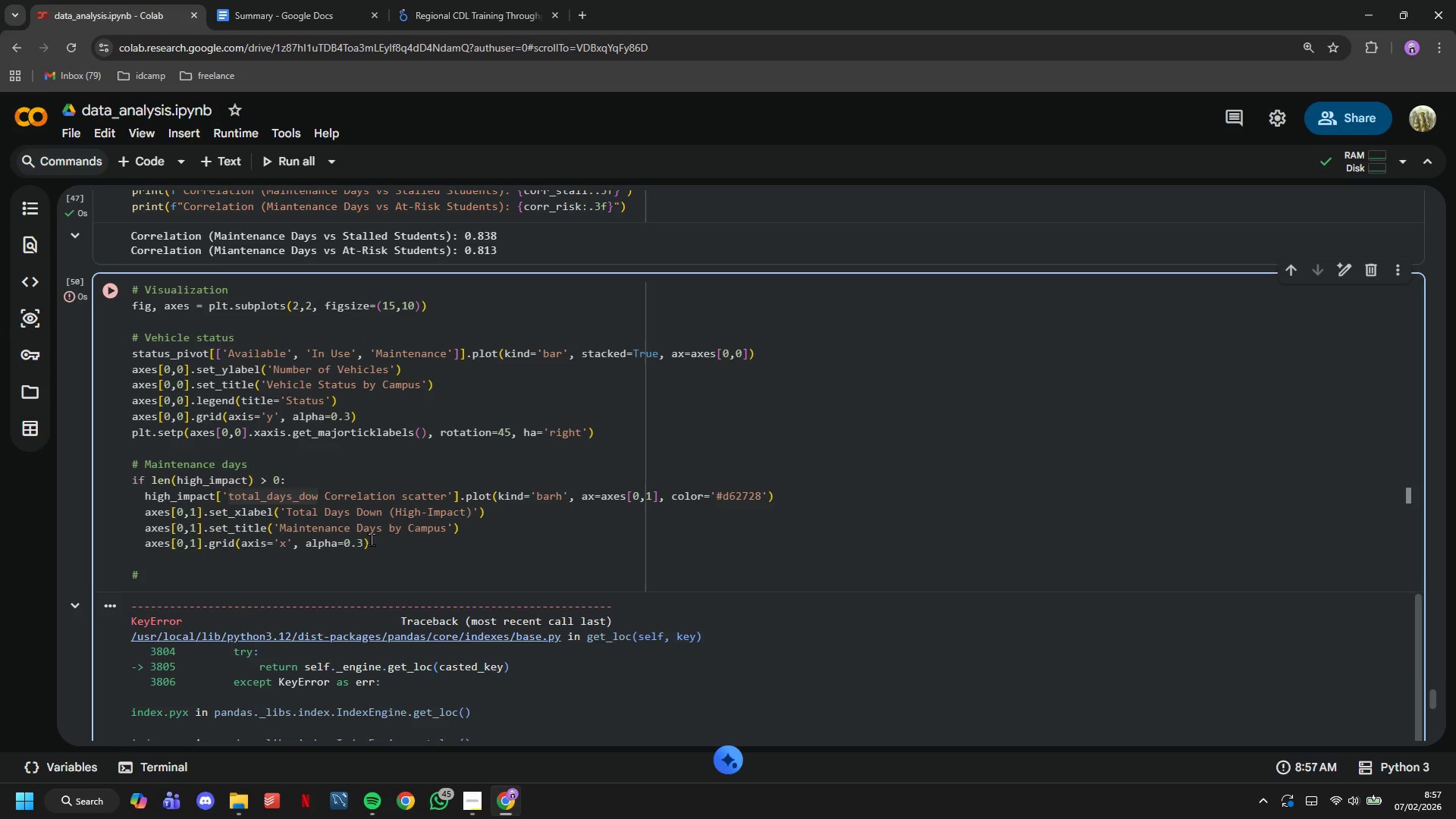 
key(Control+Z)
 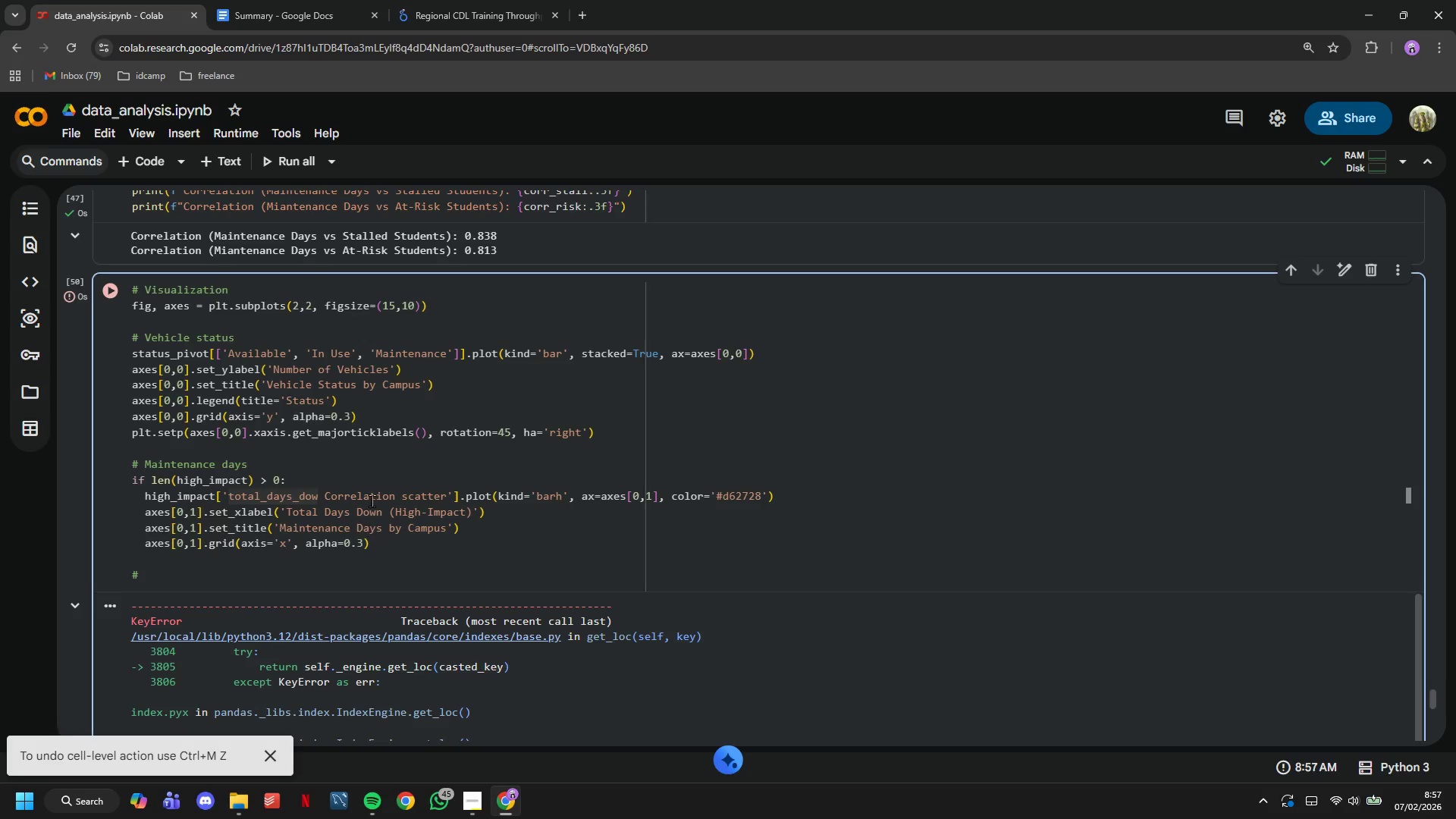 
left_click([372, 498])
 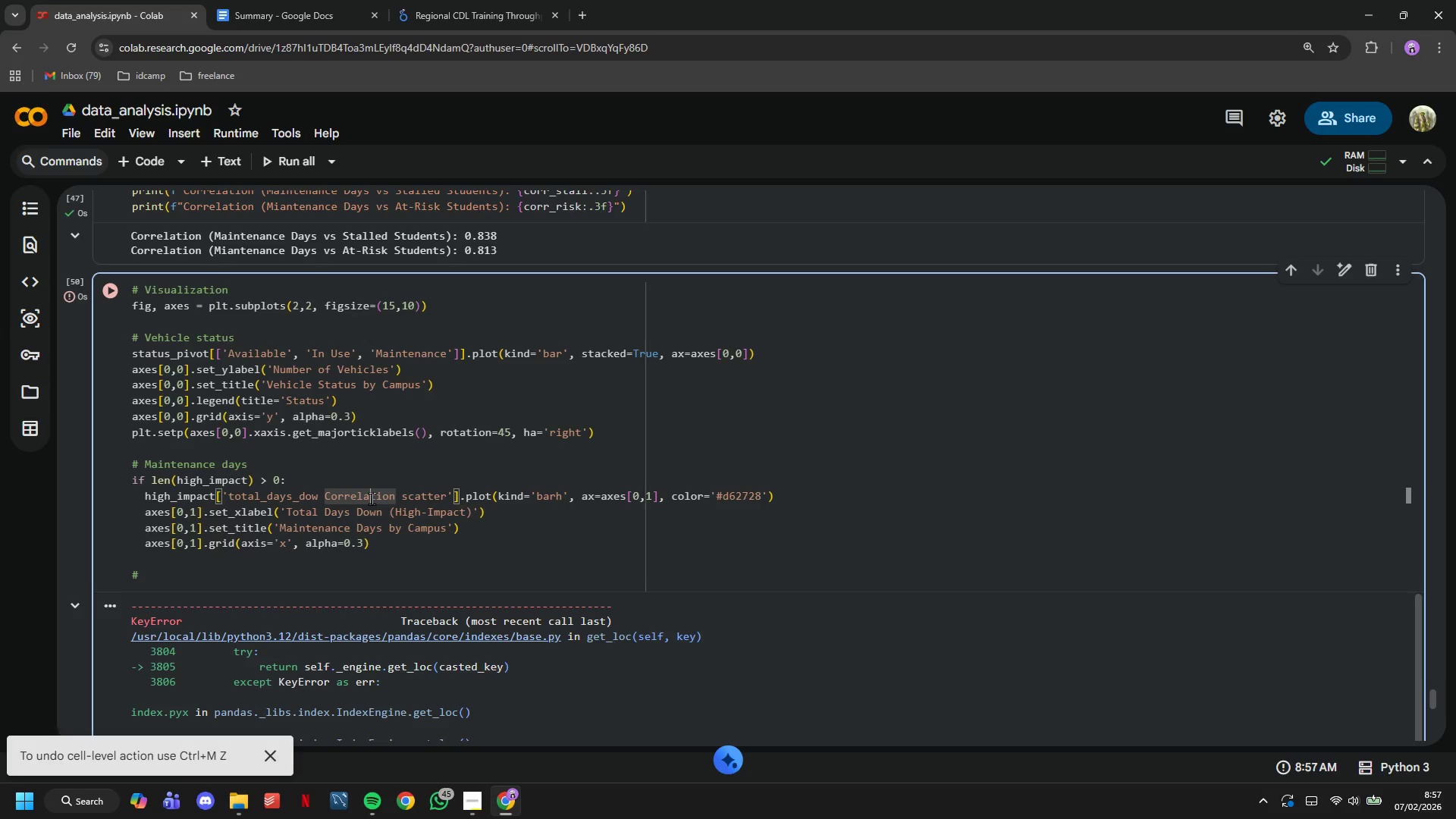 
key(Control+Z)
 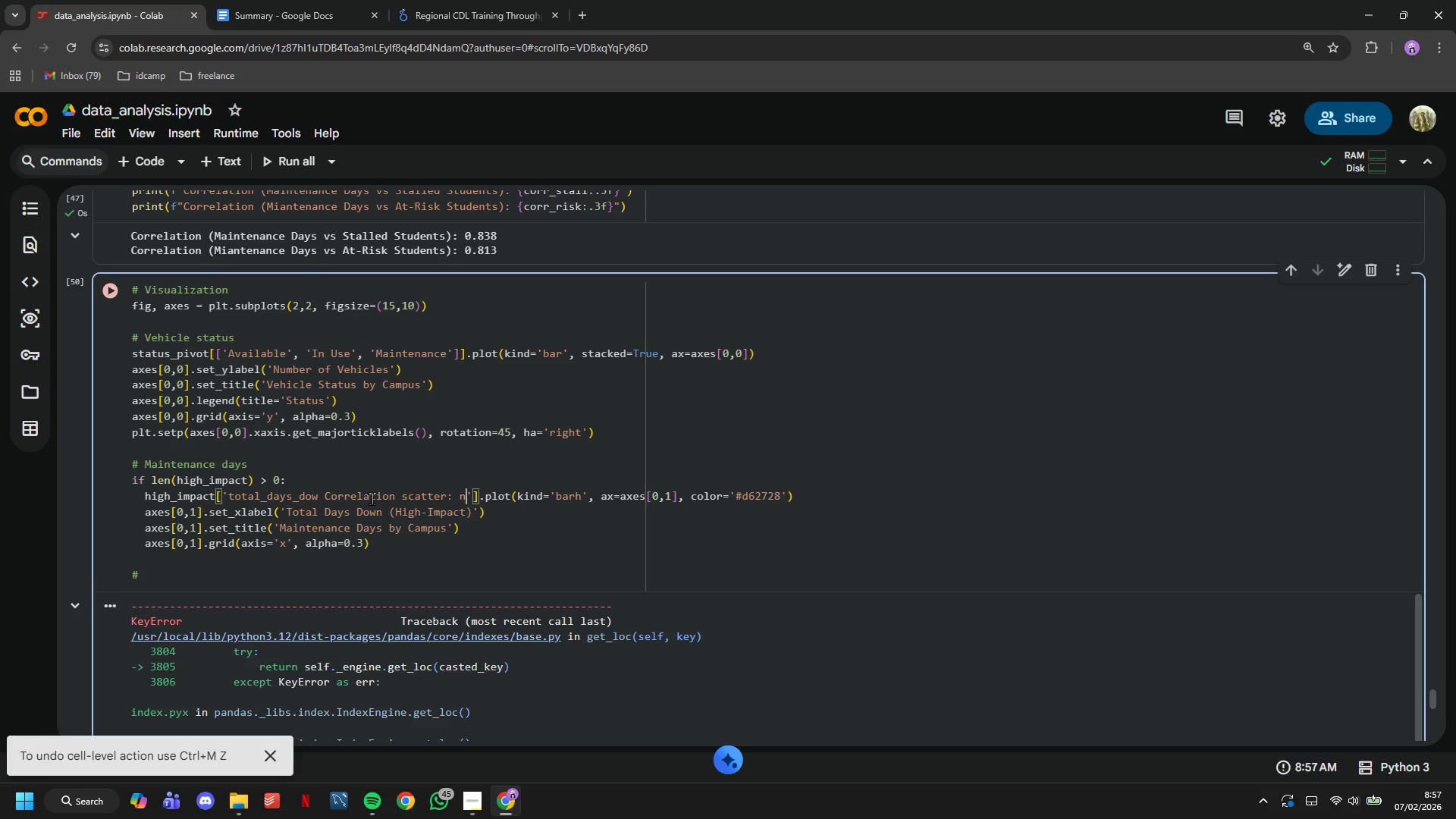 
key(Control+Z)
 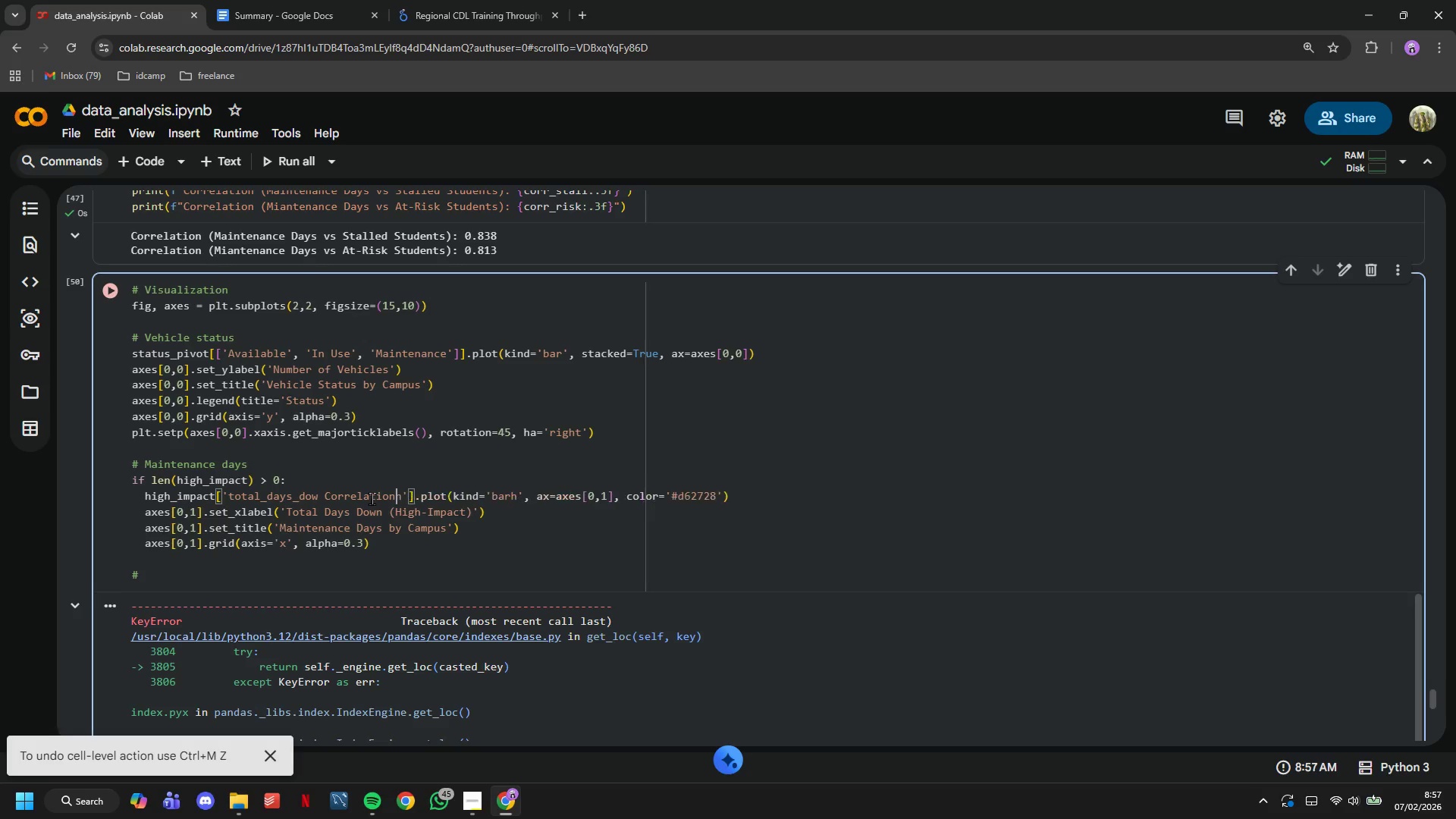 
key(Control+Z)
 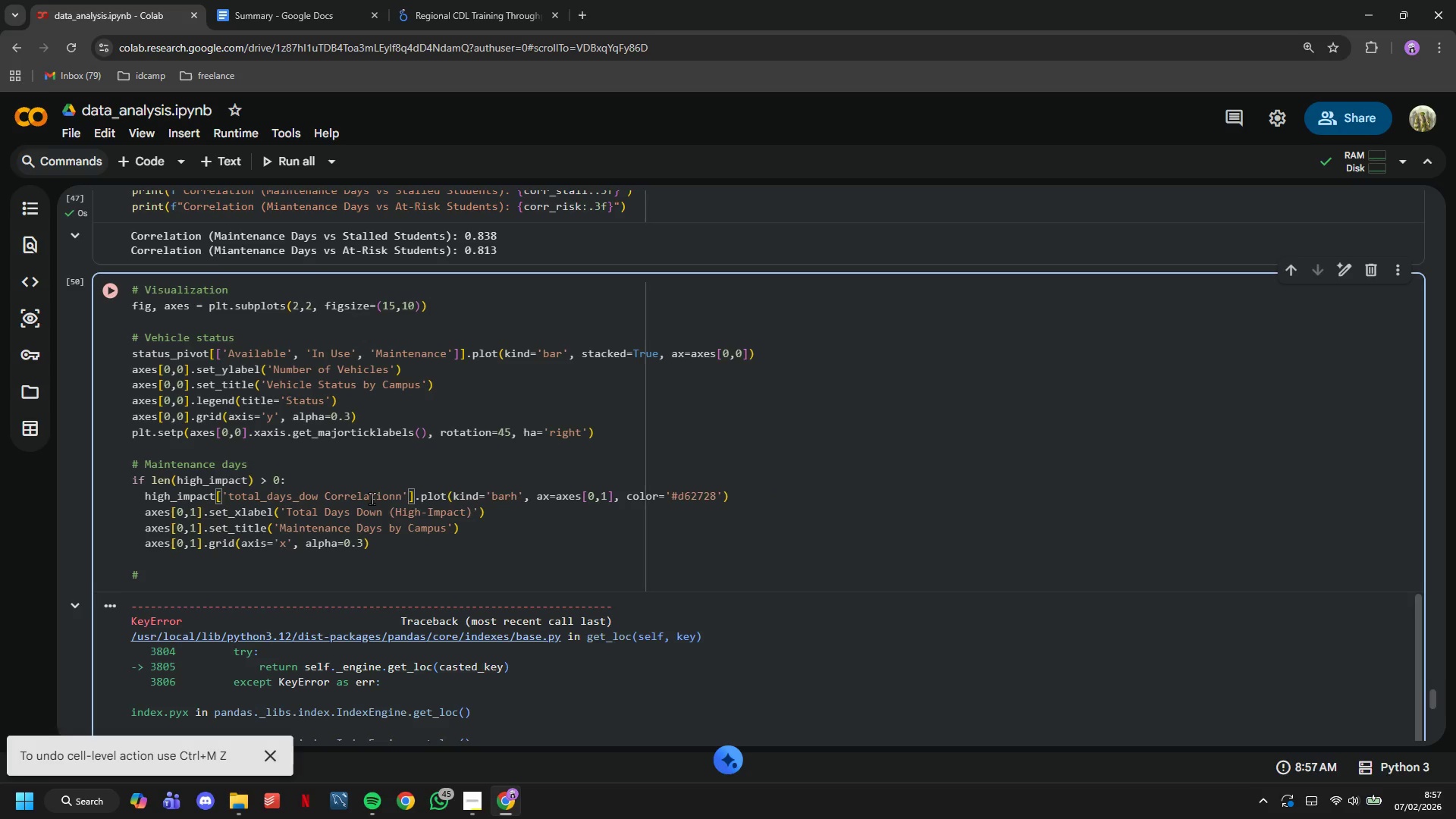 
key(Control+Z)
 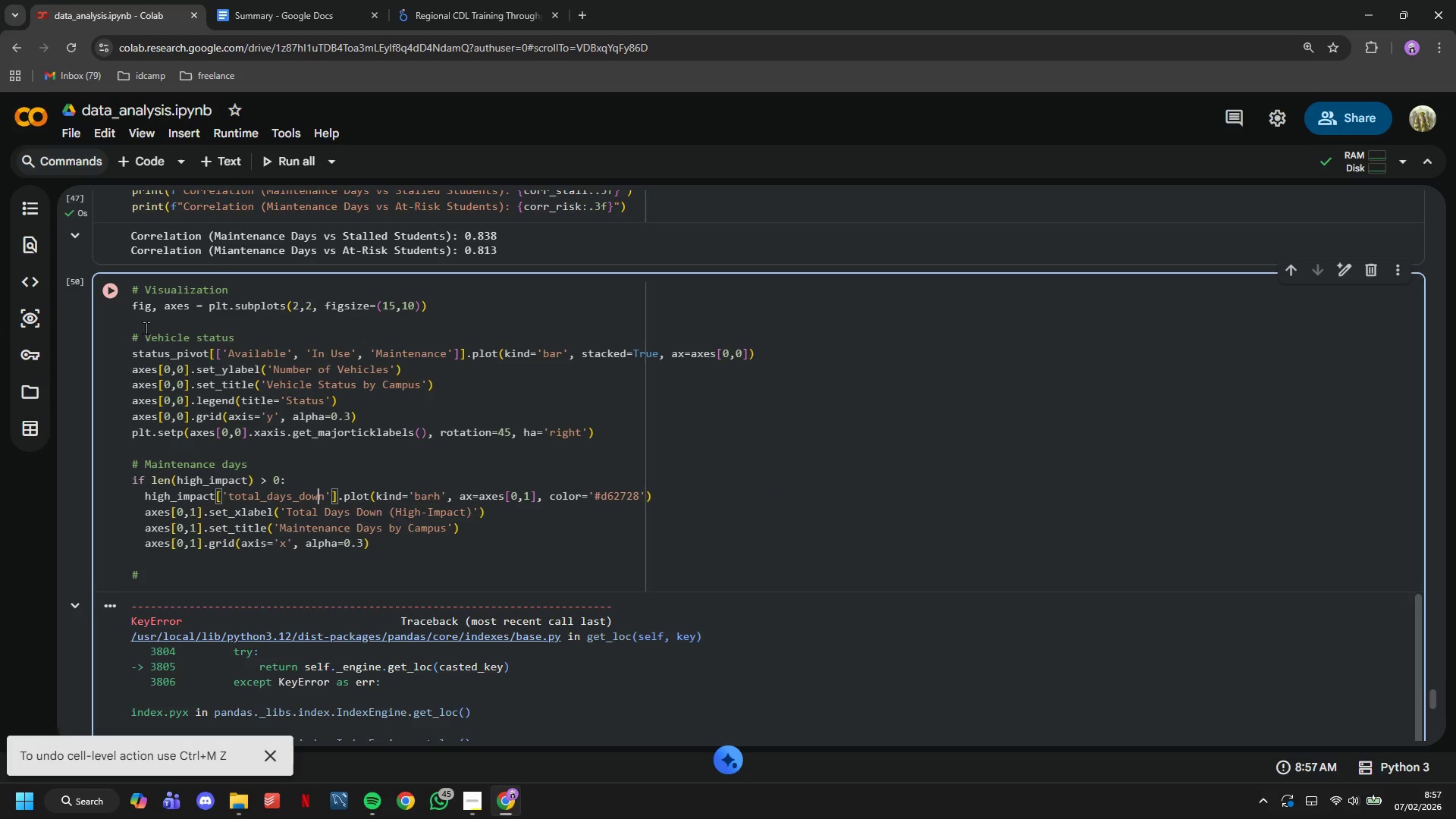 
left_click([119, 298])
 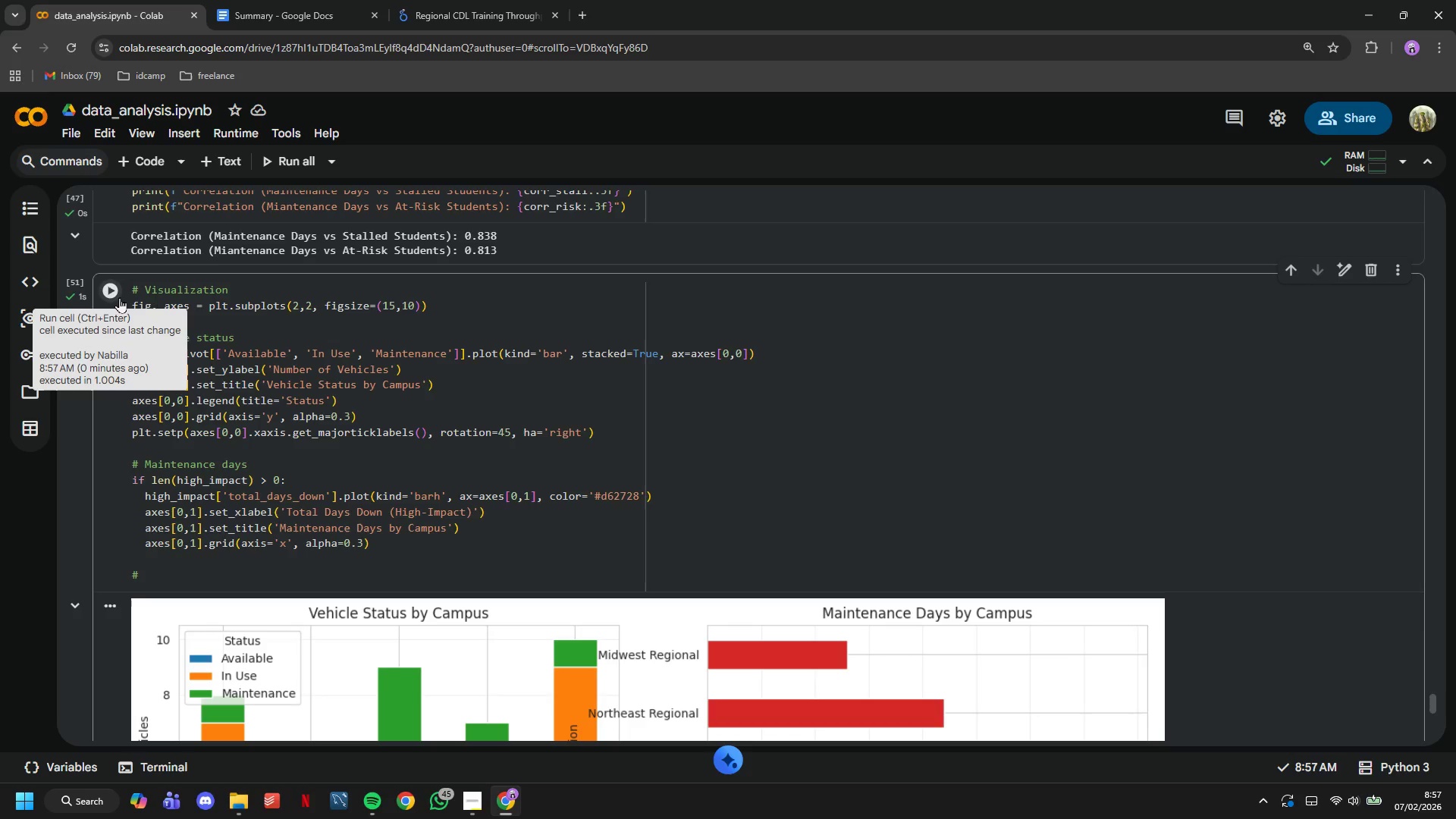 
wait(25.44)
 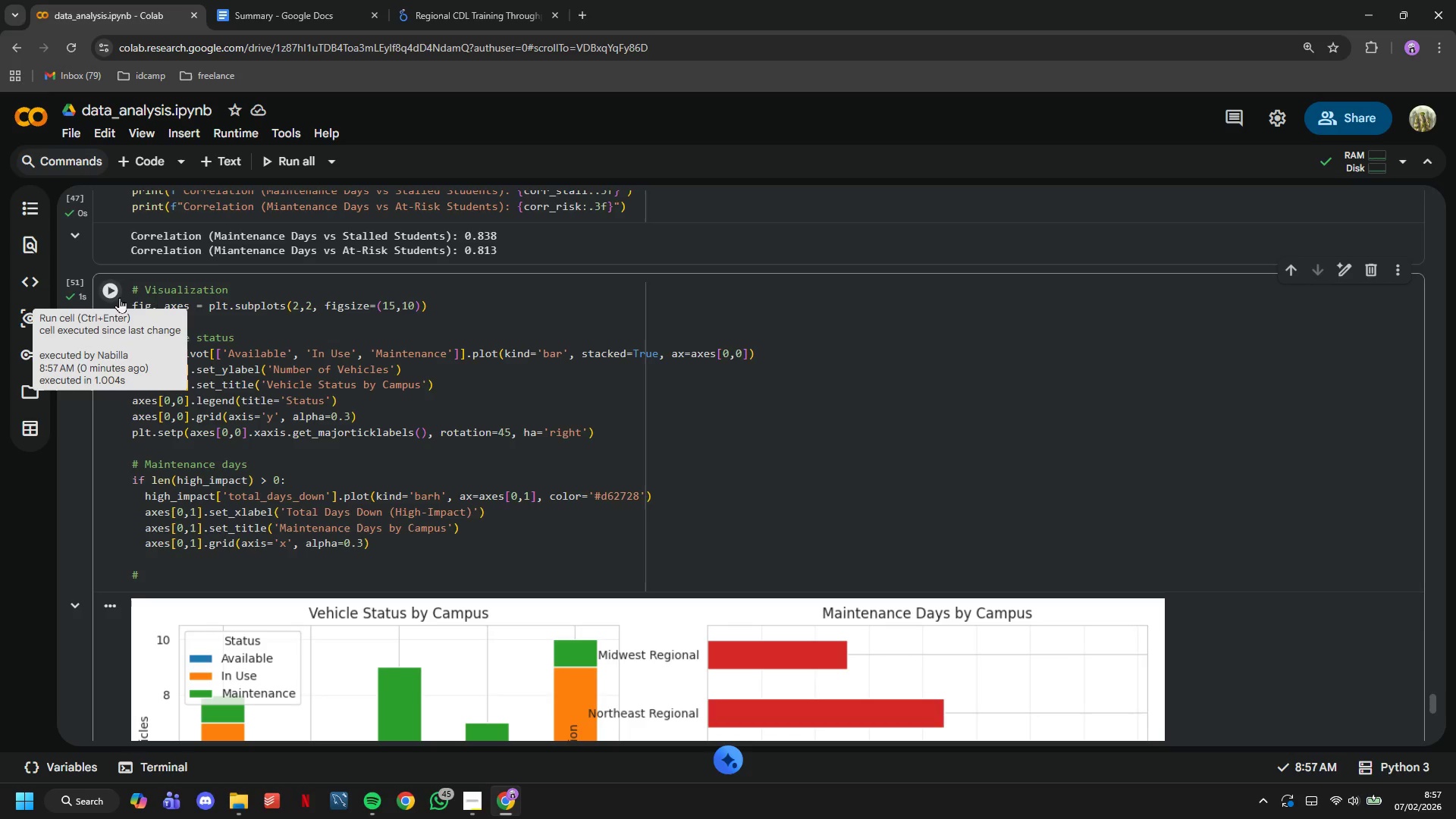 
left_click([190, 571])
 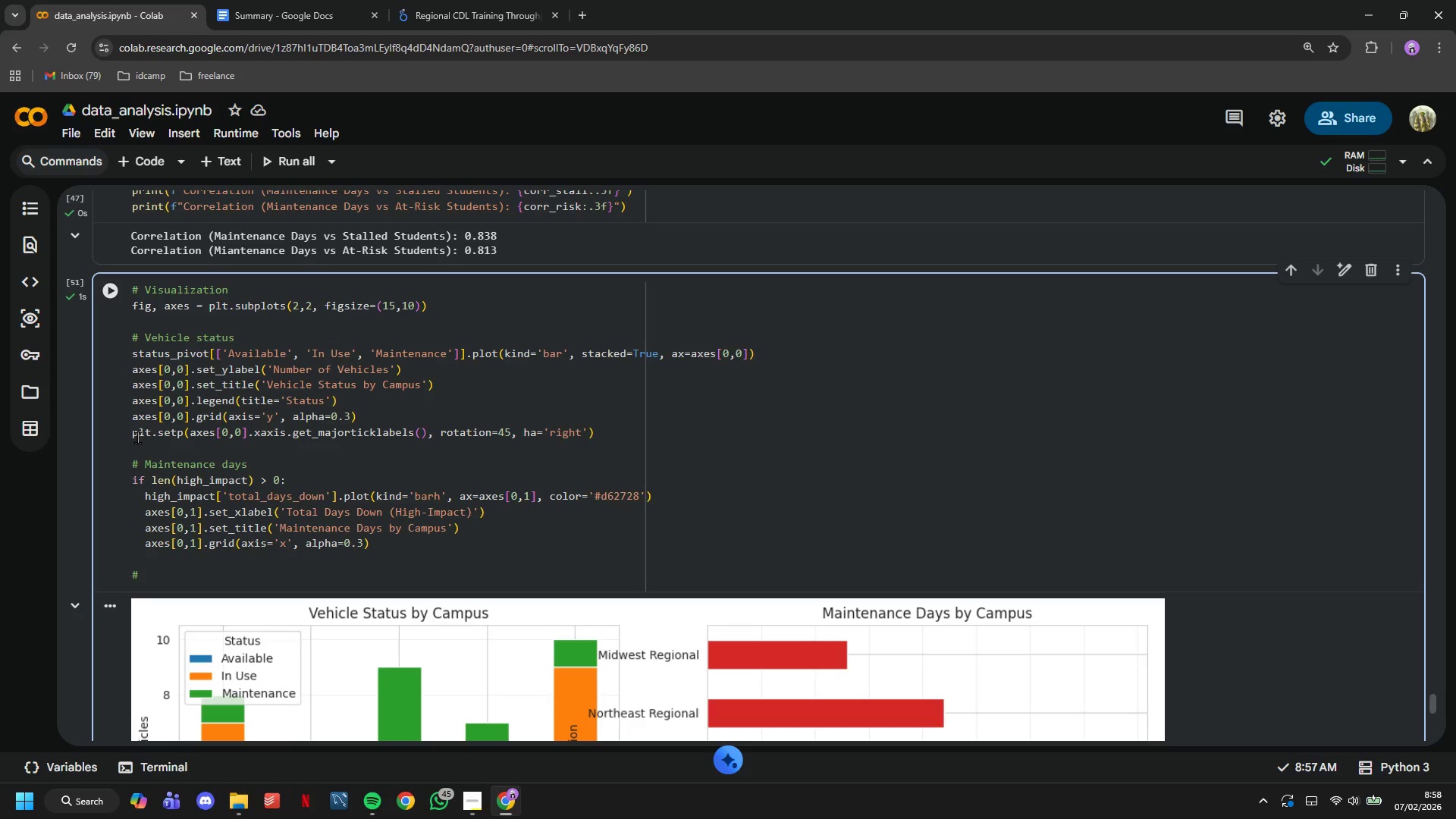 
key(Space)
 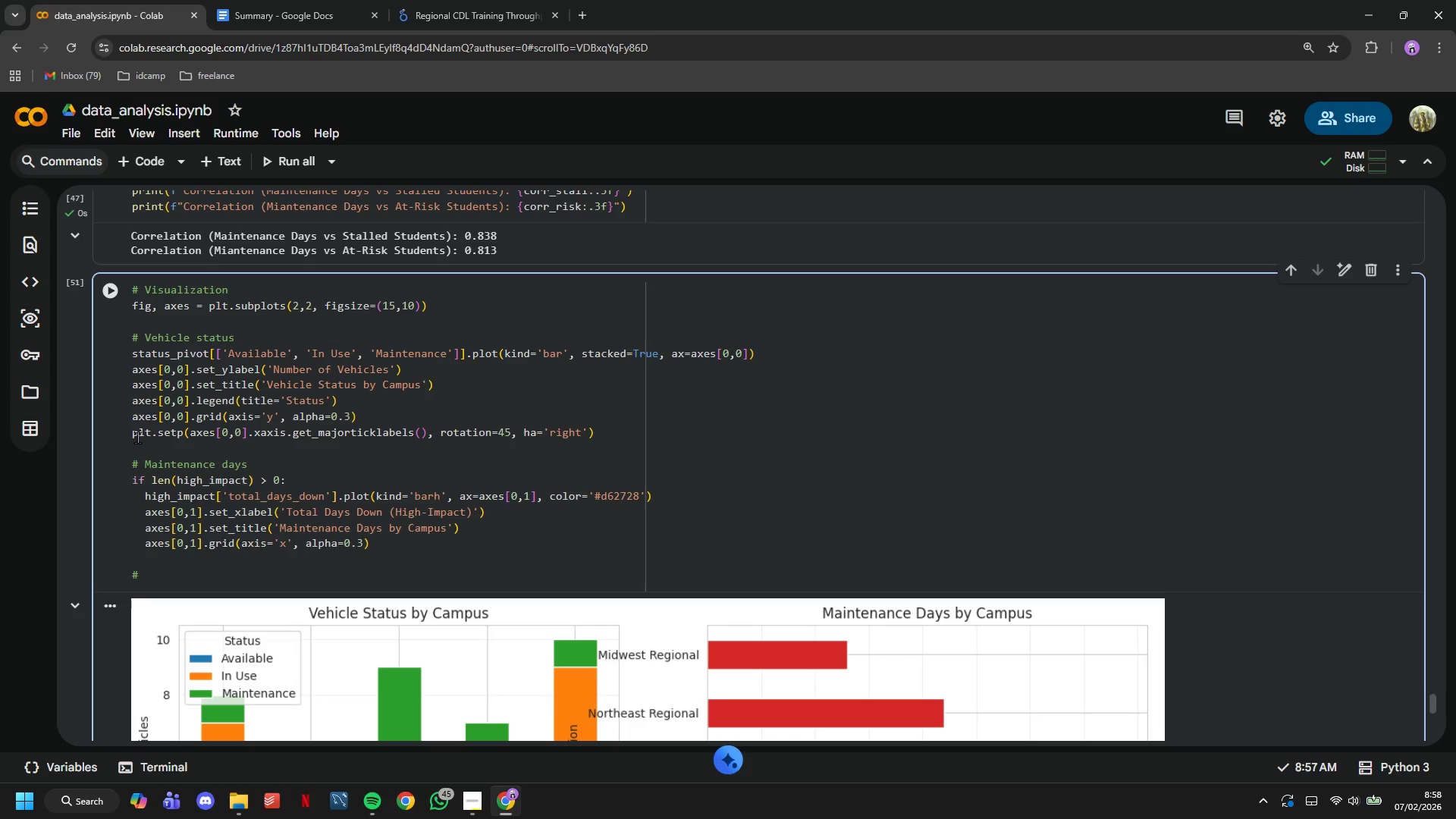 
wait(8.38)
 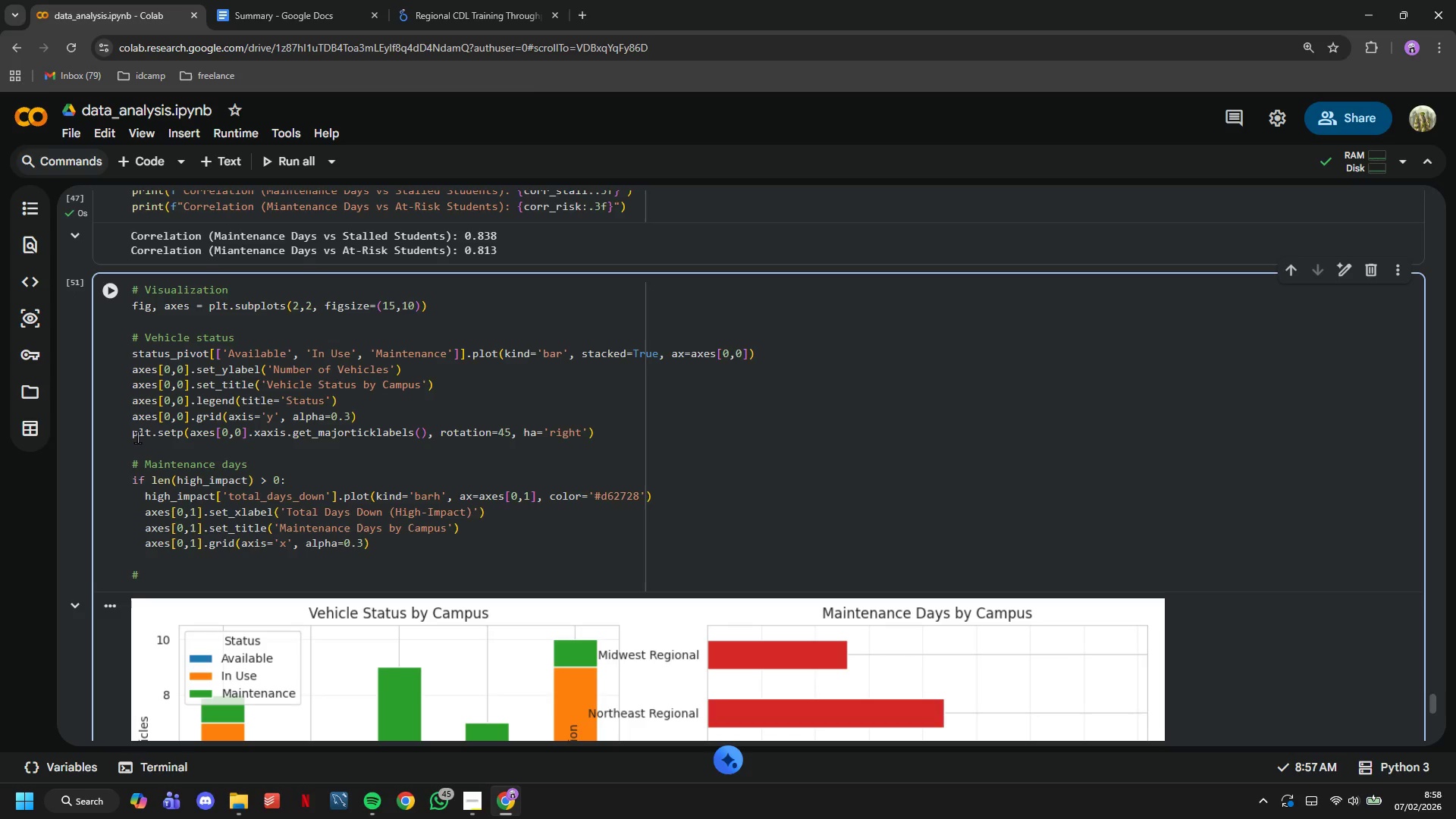 
type(Correlation )
 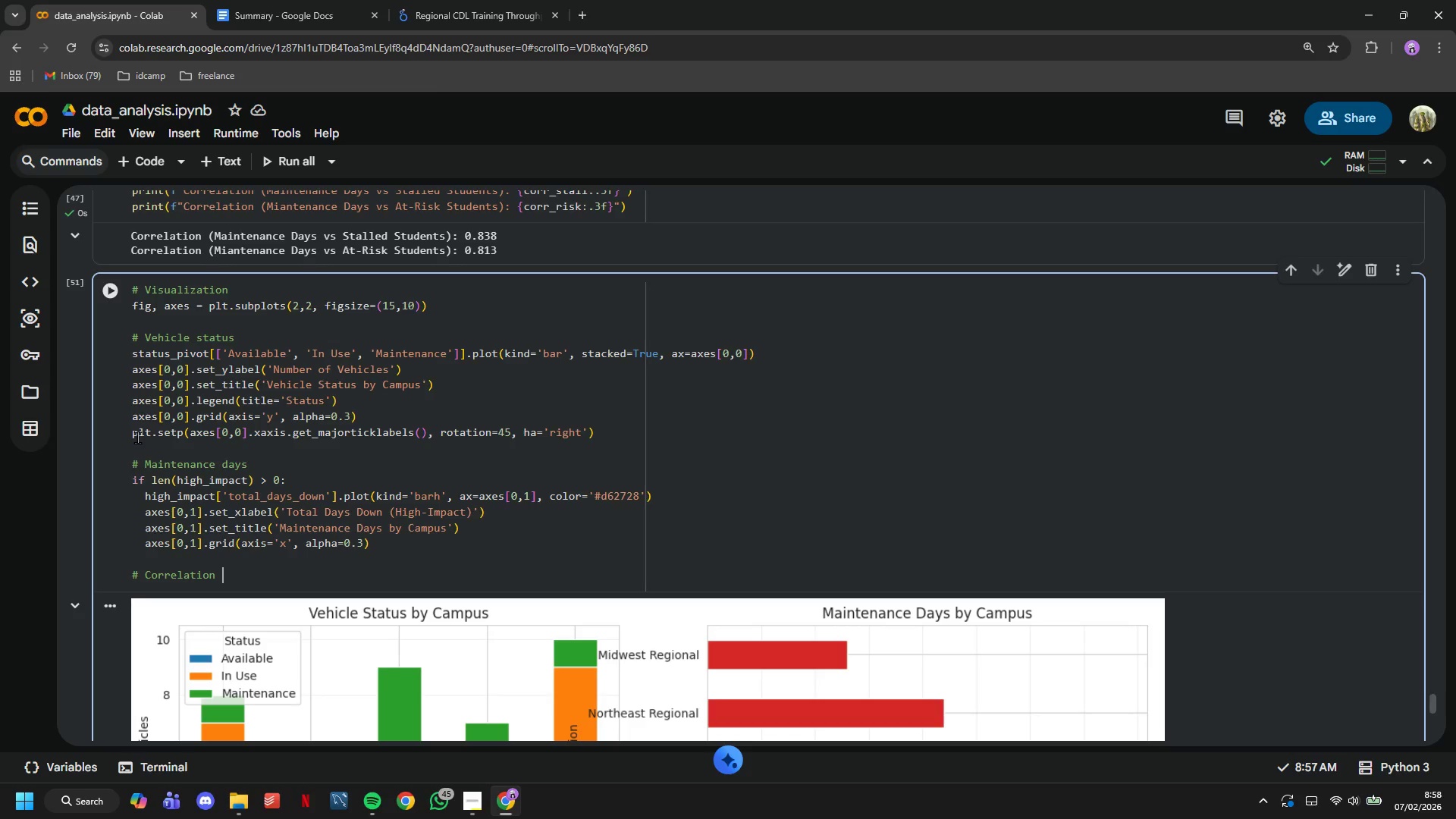 
type(scatter:)
 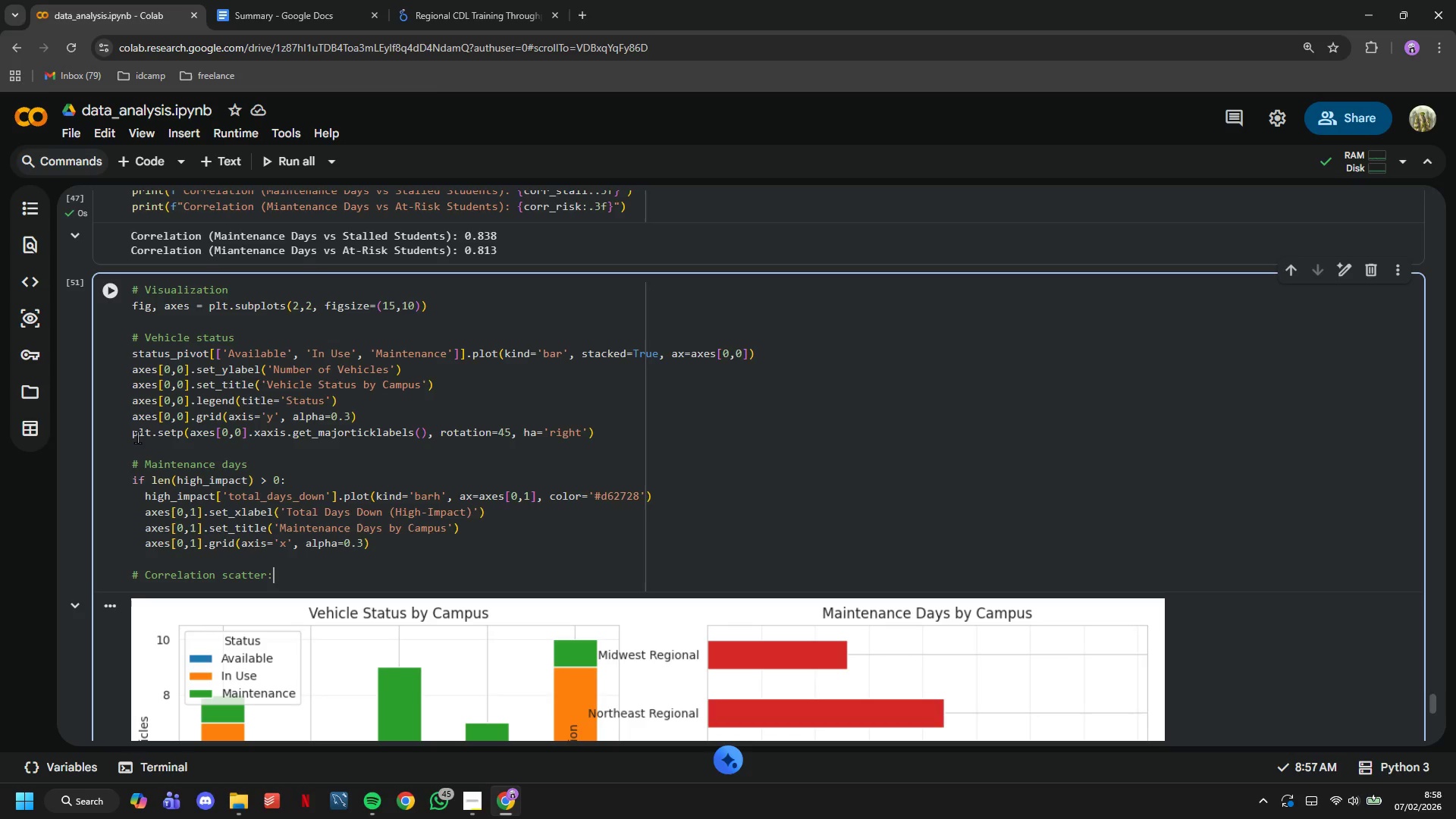 
wait(9.92)
 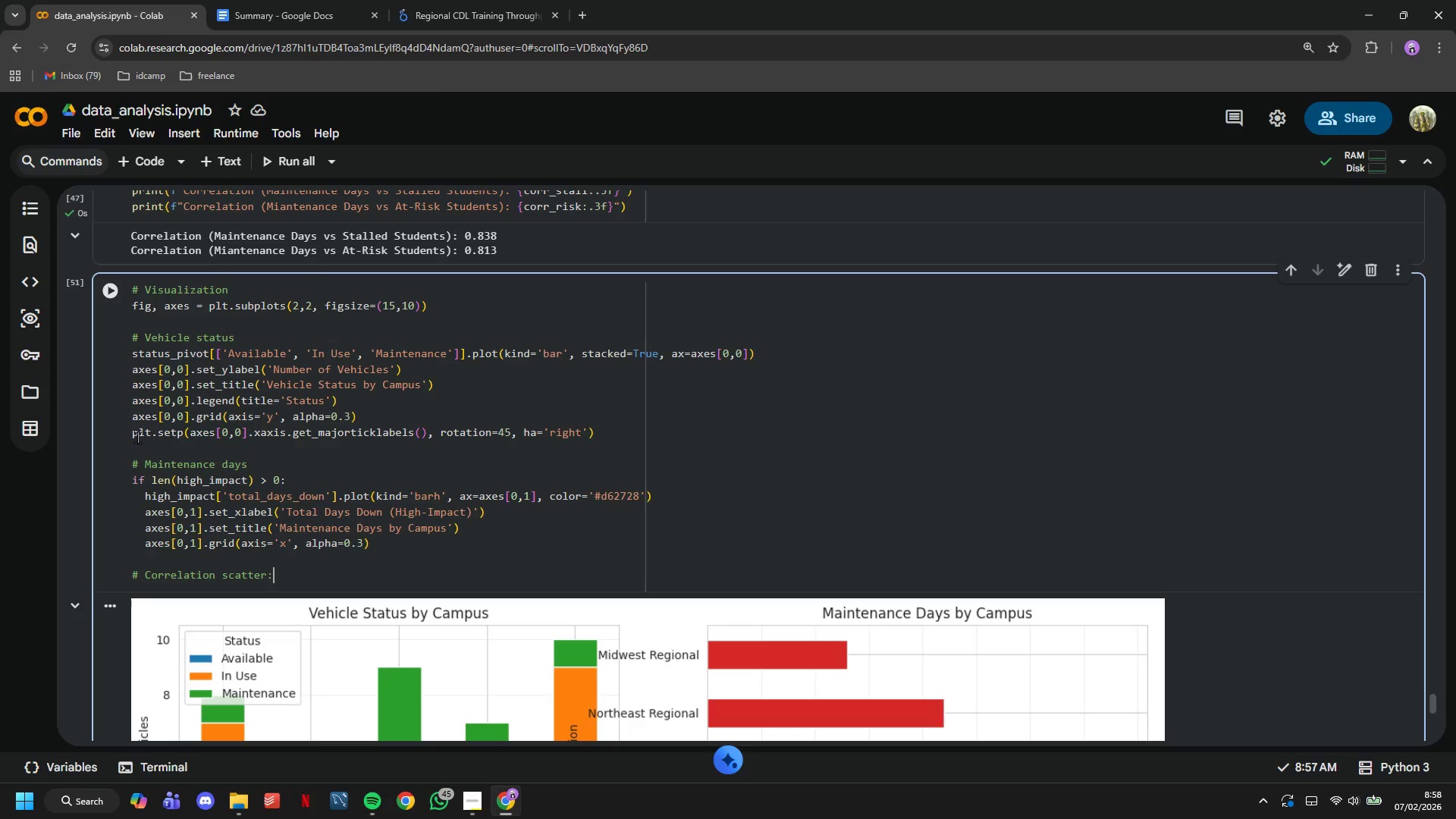 
type( Maintenance)
 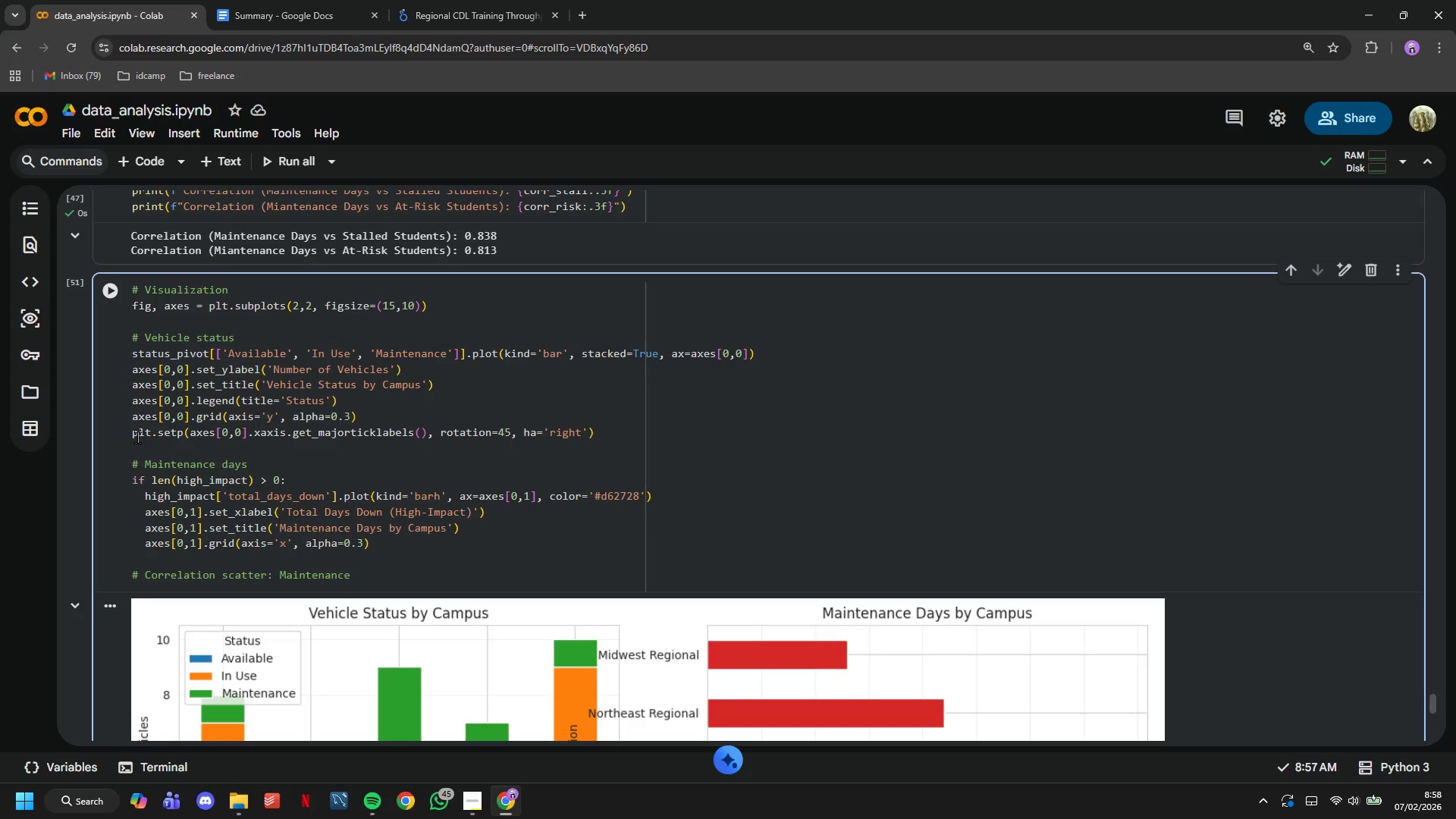 
type( vs Stalls)
 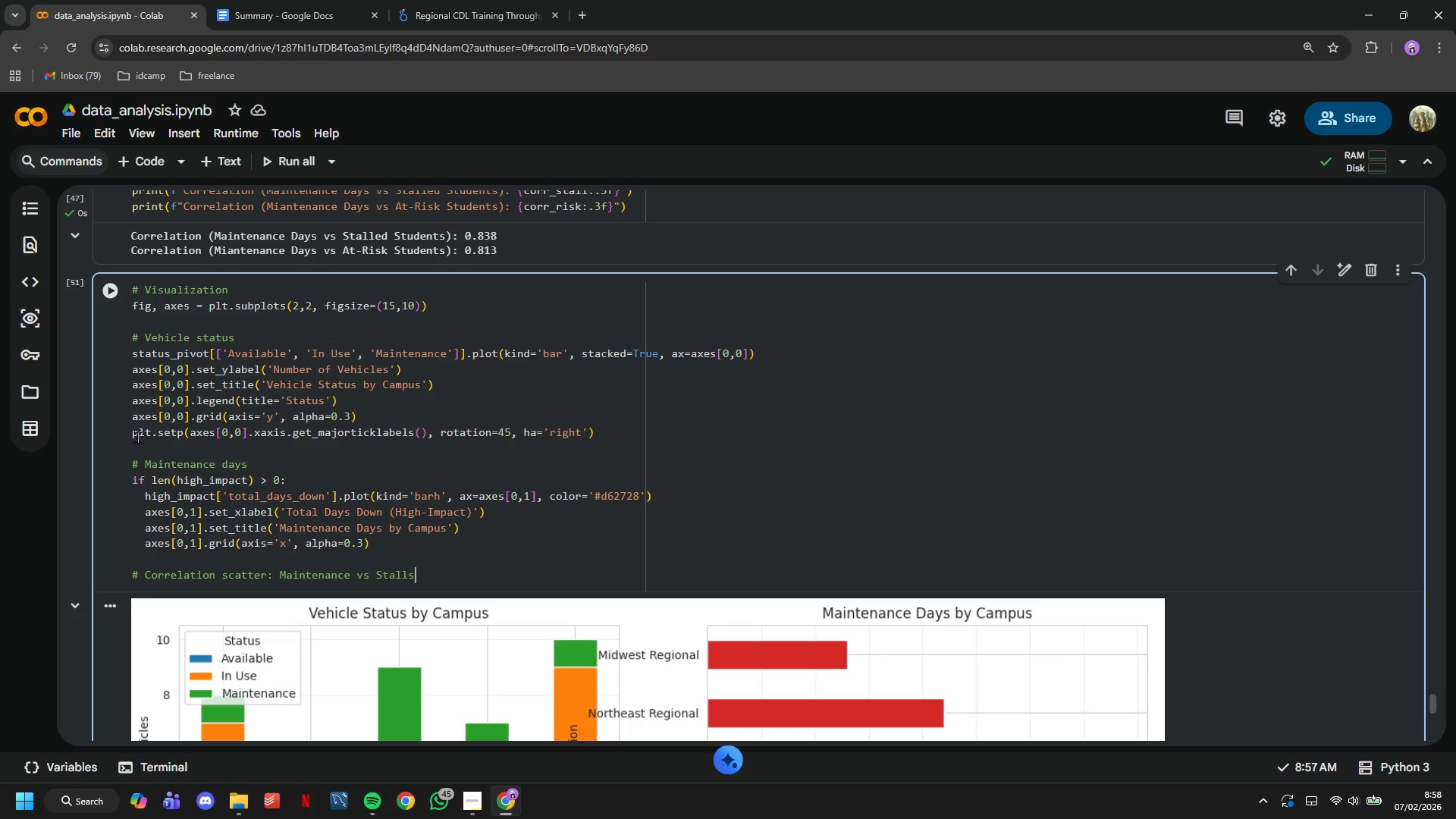 
wait(20.08)
 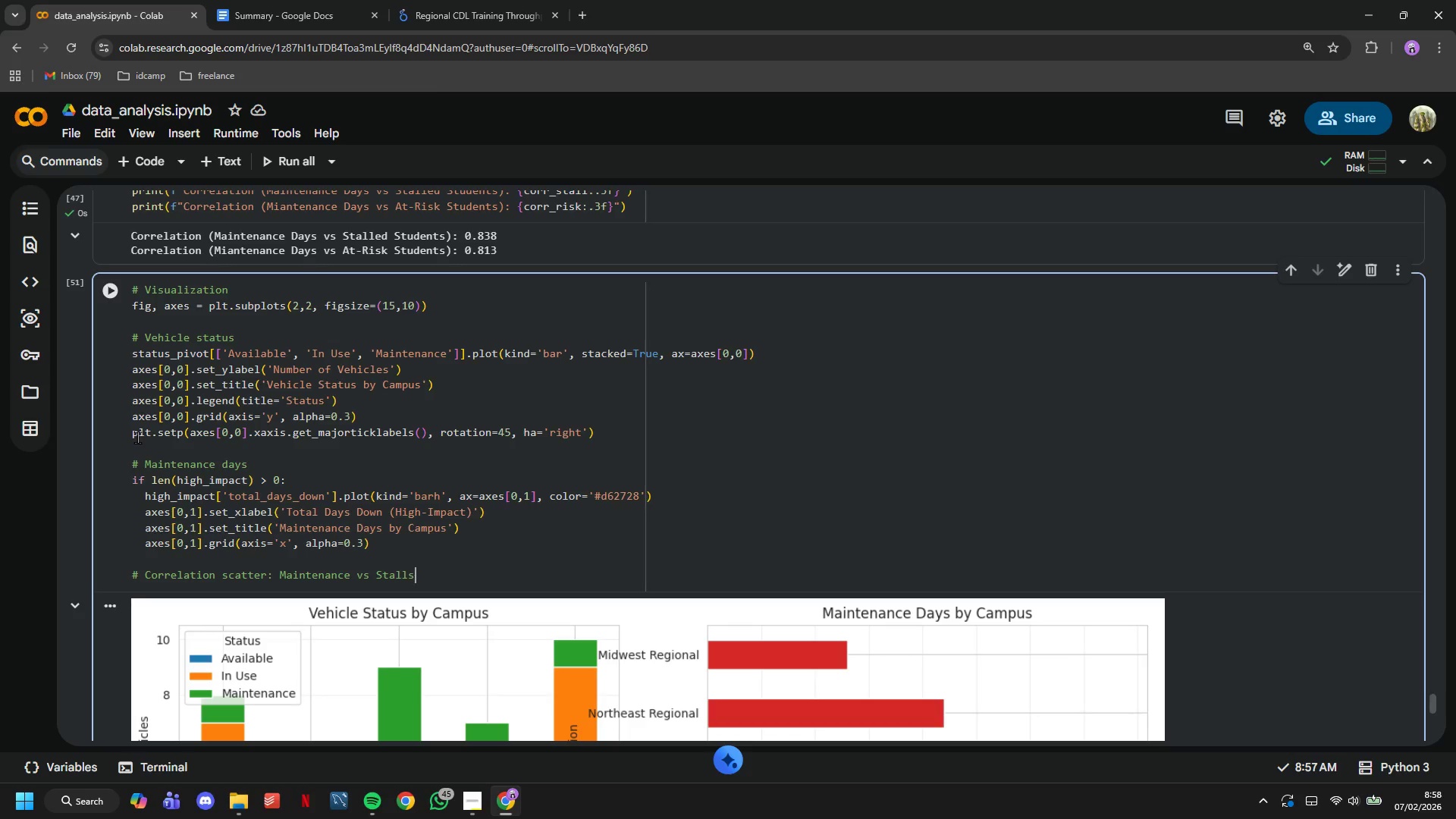 
key(Enter)
 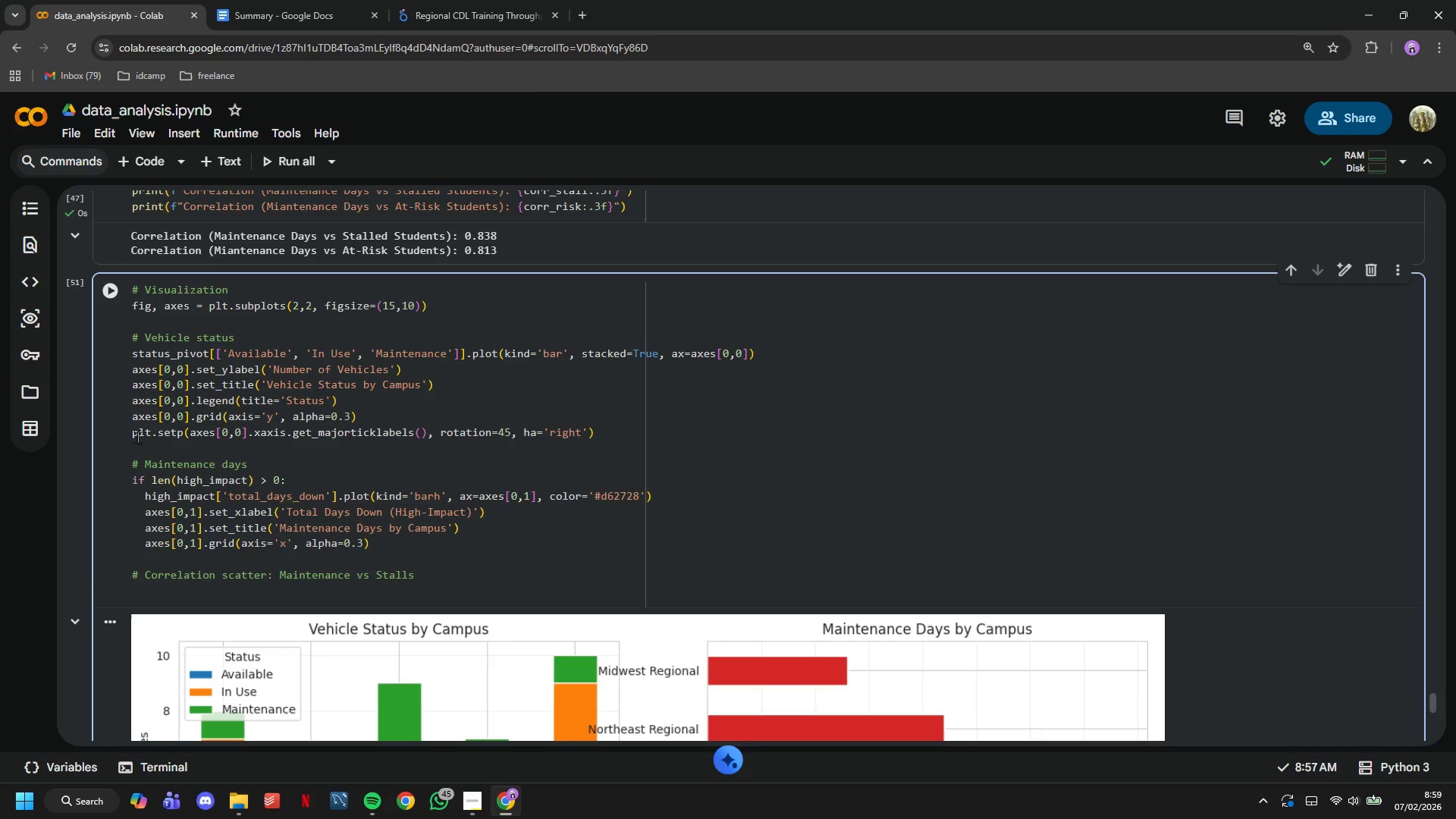 
wait(5.91)
 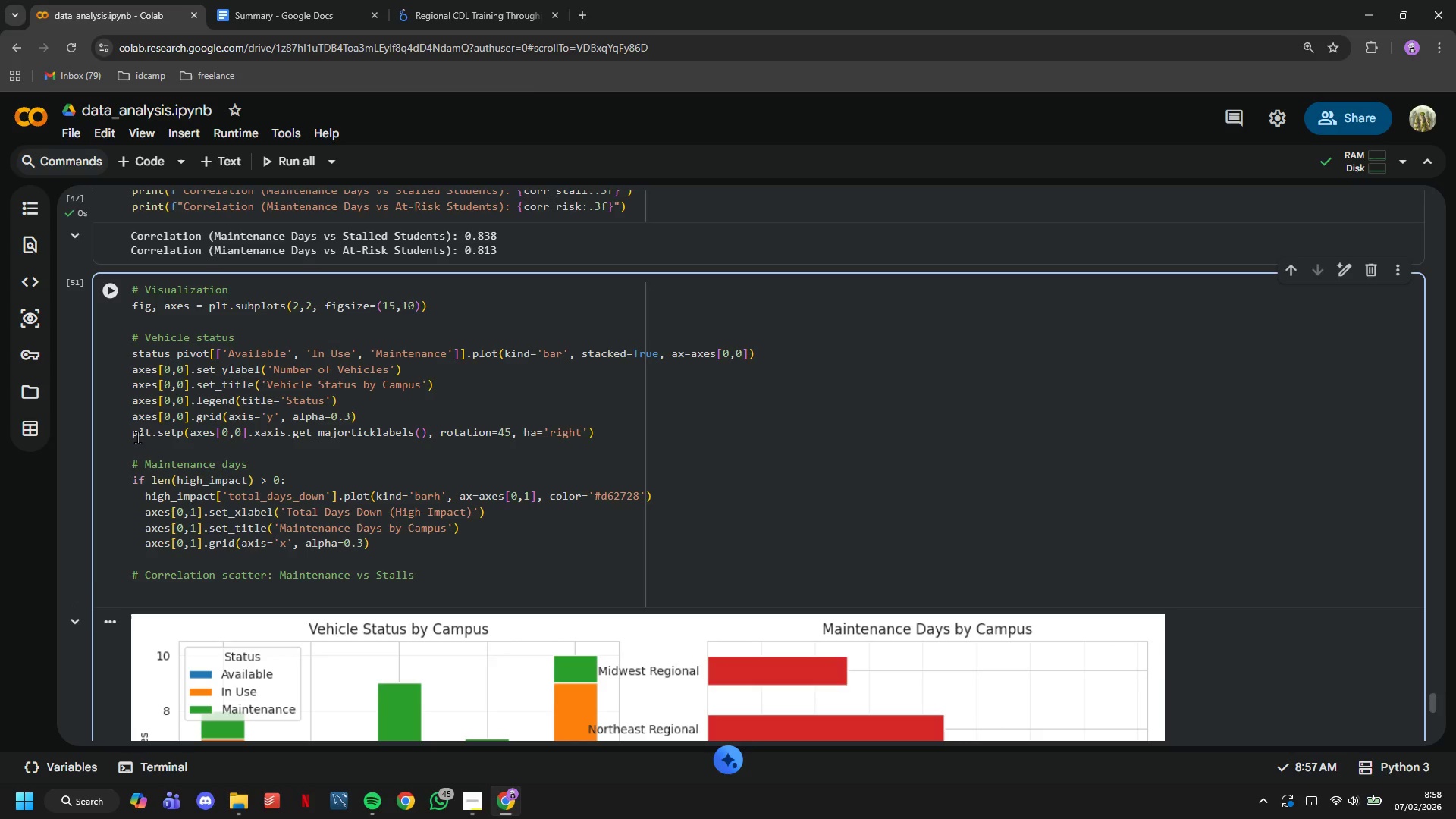 
type(axes[0)
key(Backspace)
type(1,0)
 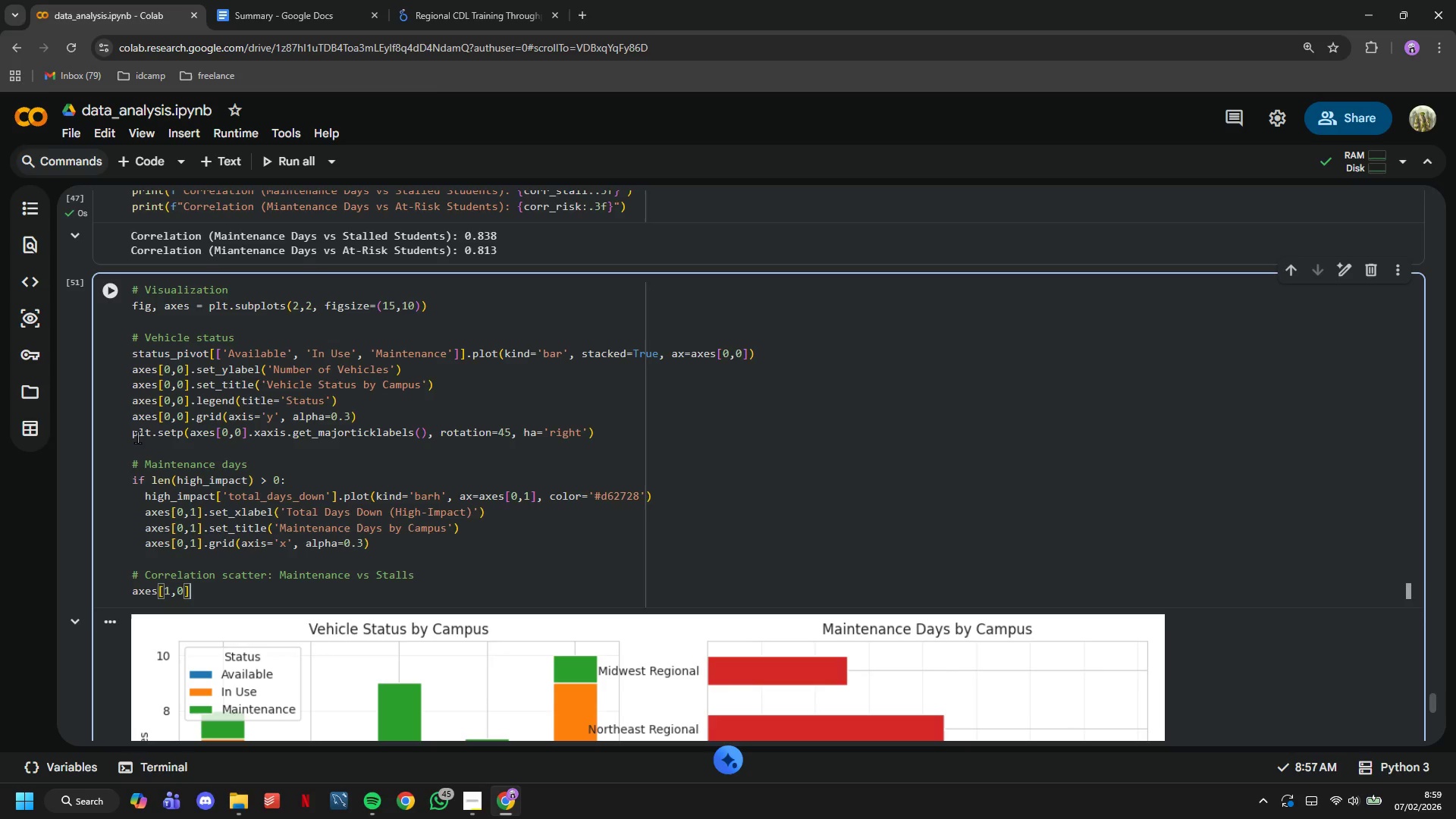 
key(ArrowRight)
 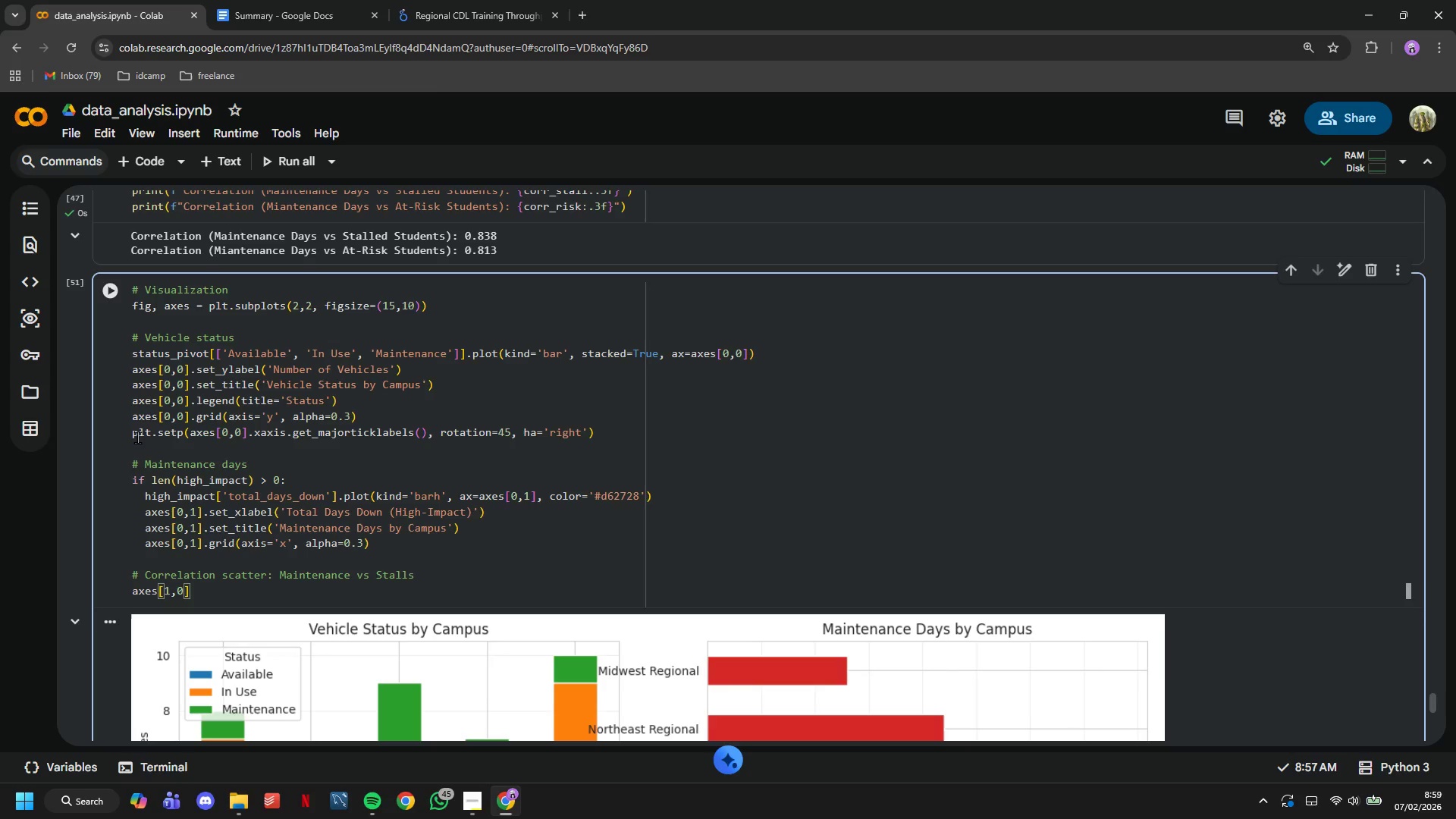 
type(.scatter(corr_df['maint_days)
 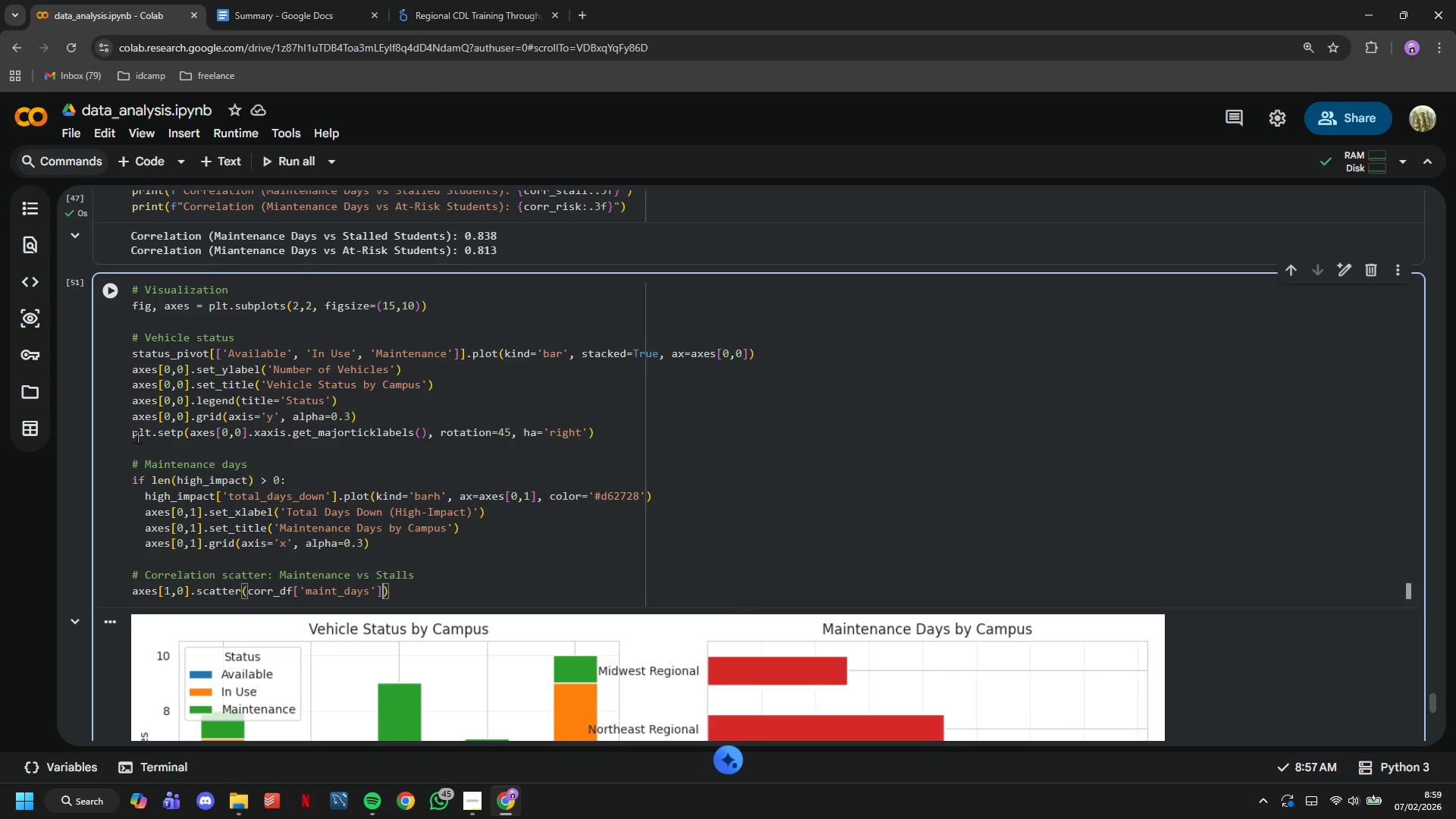 
 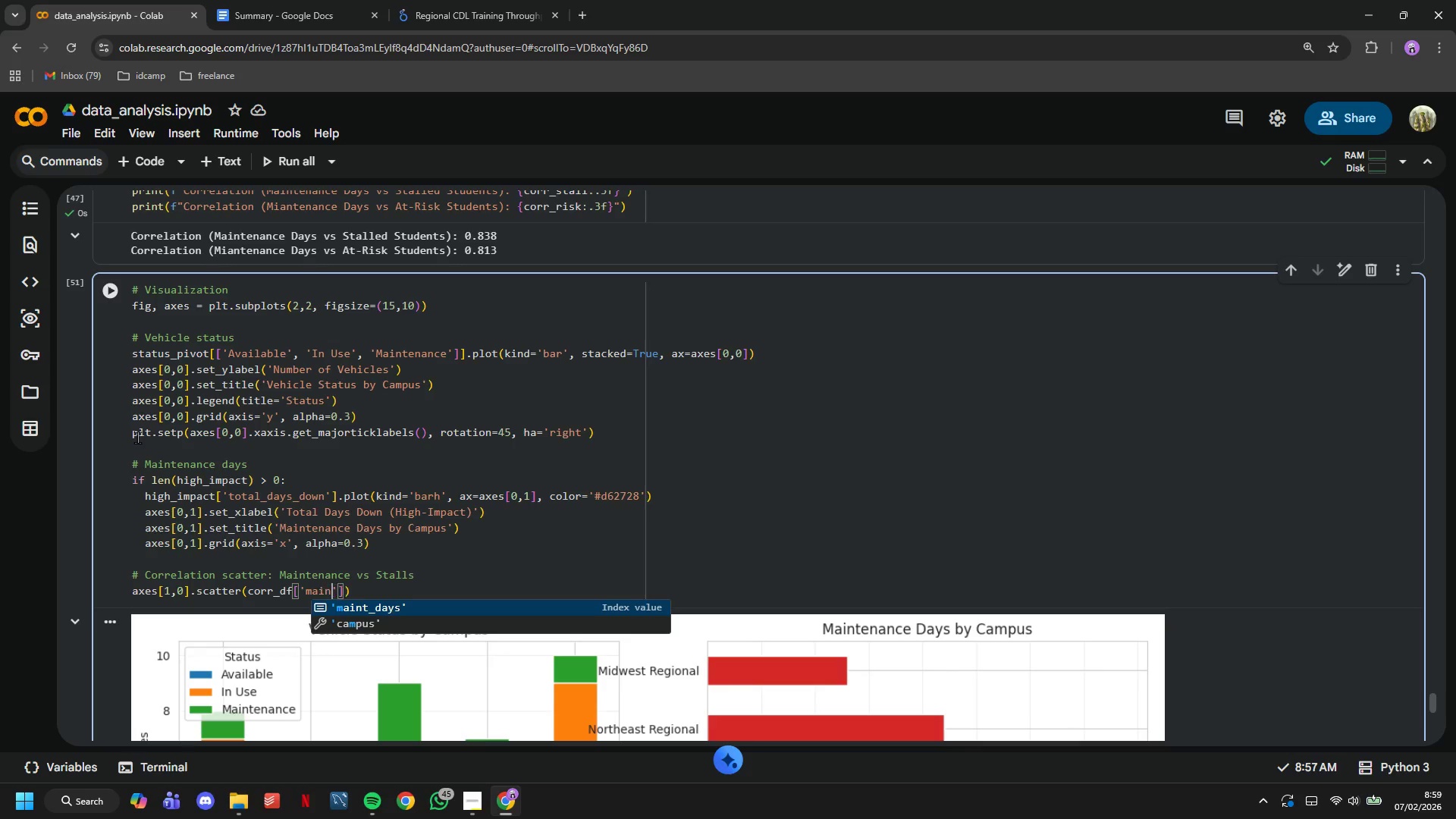 
key(ArrowRight)
 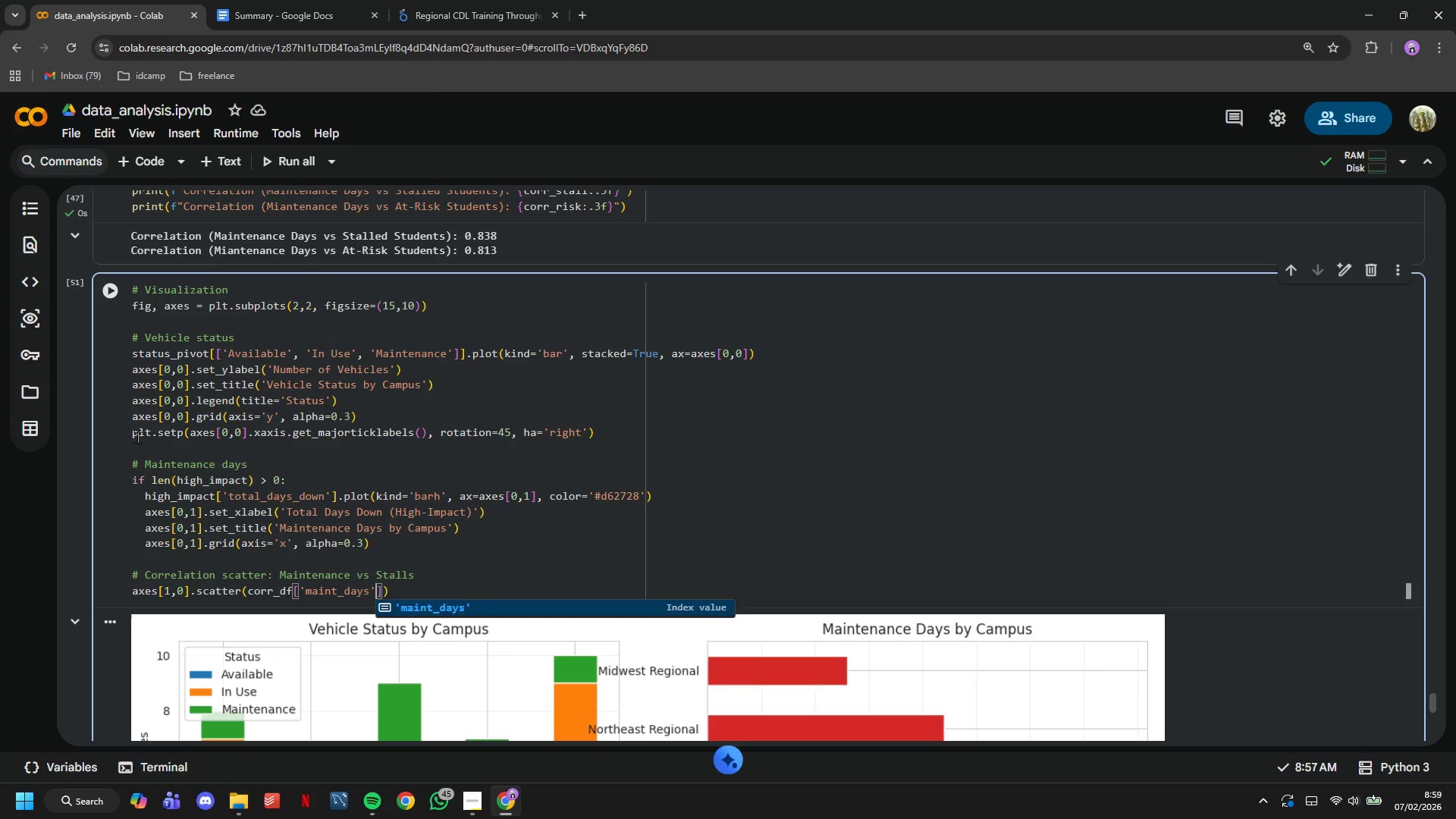 
key(ArrowRight)
 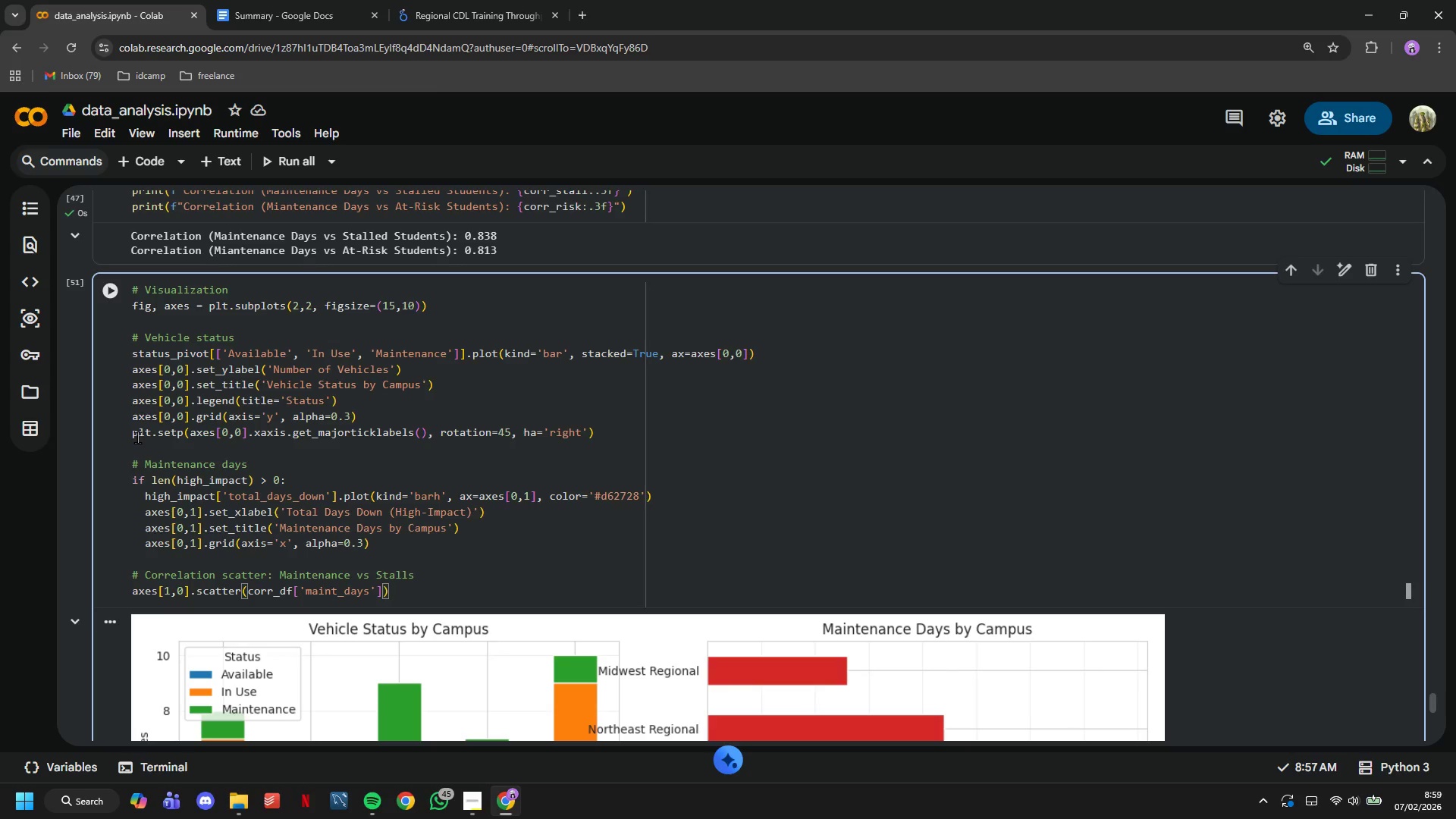 
type(, corr_df['stalled_students)
 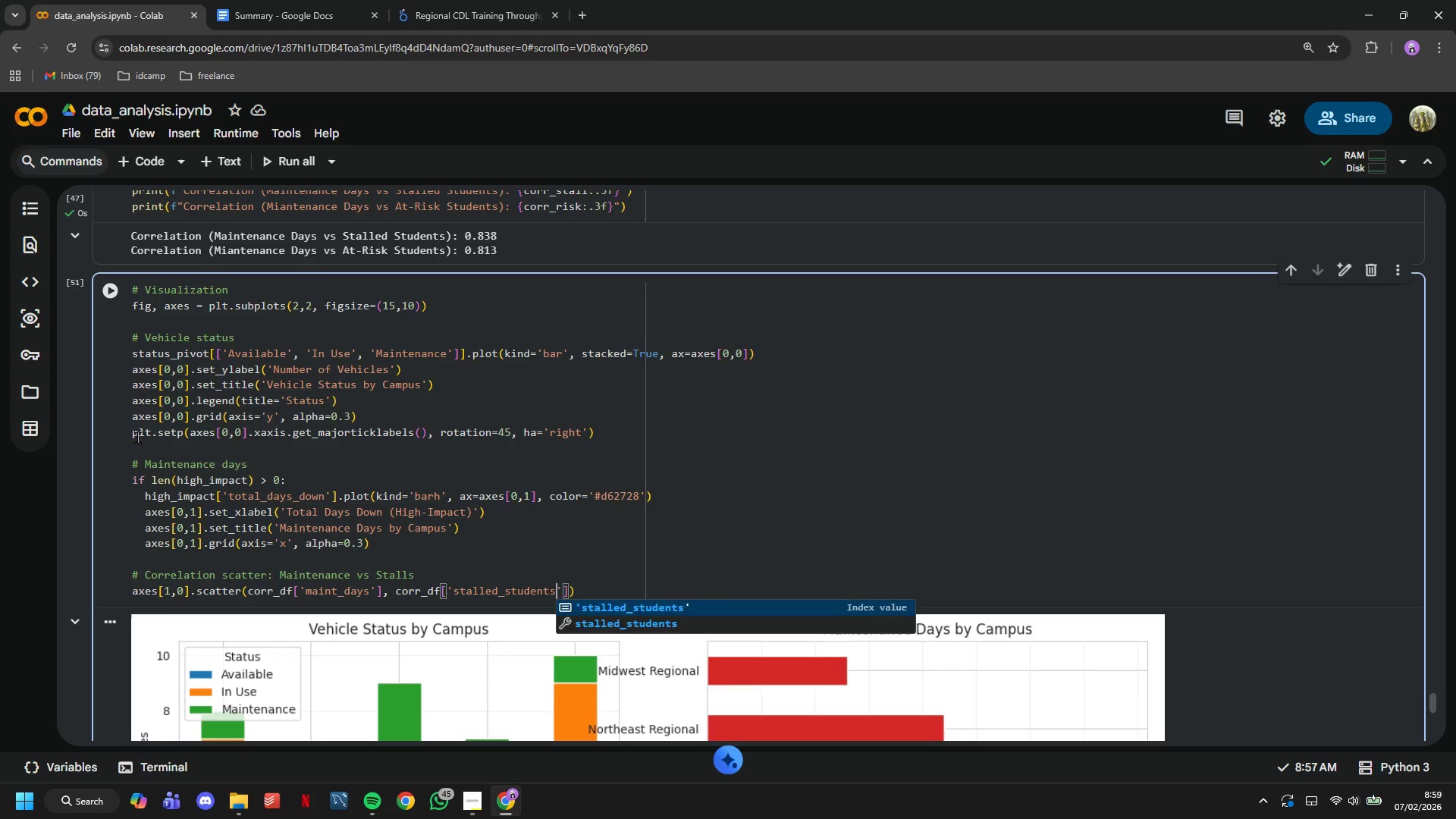 
key(ArrowRight)
 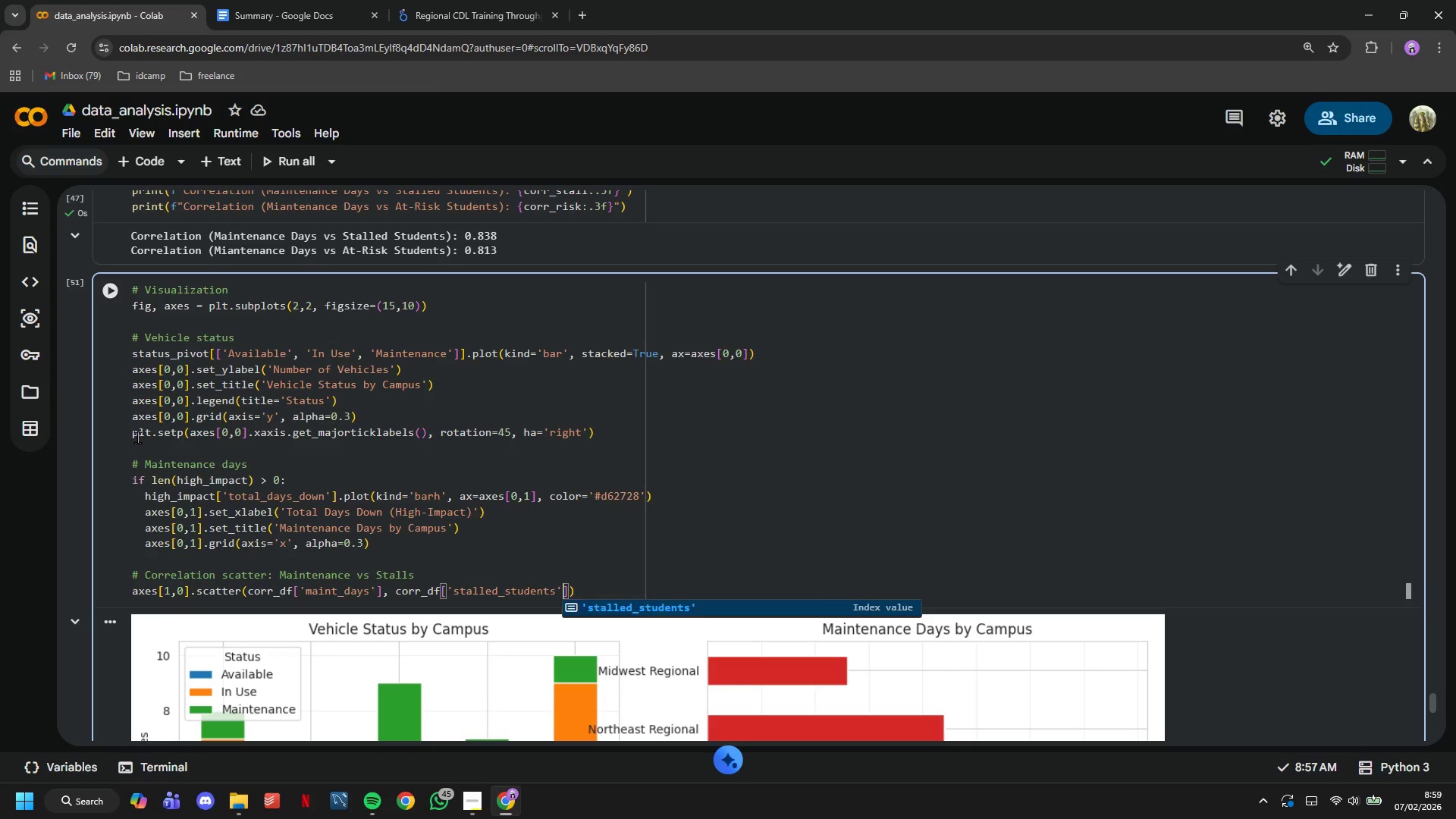 
key(ArrowRight)
 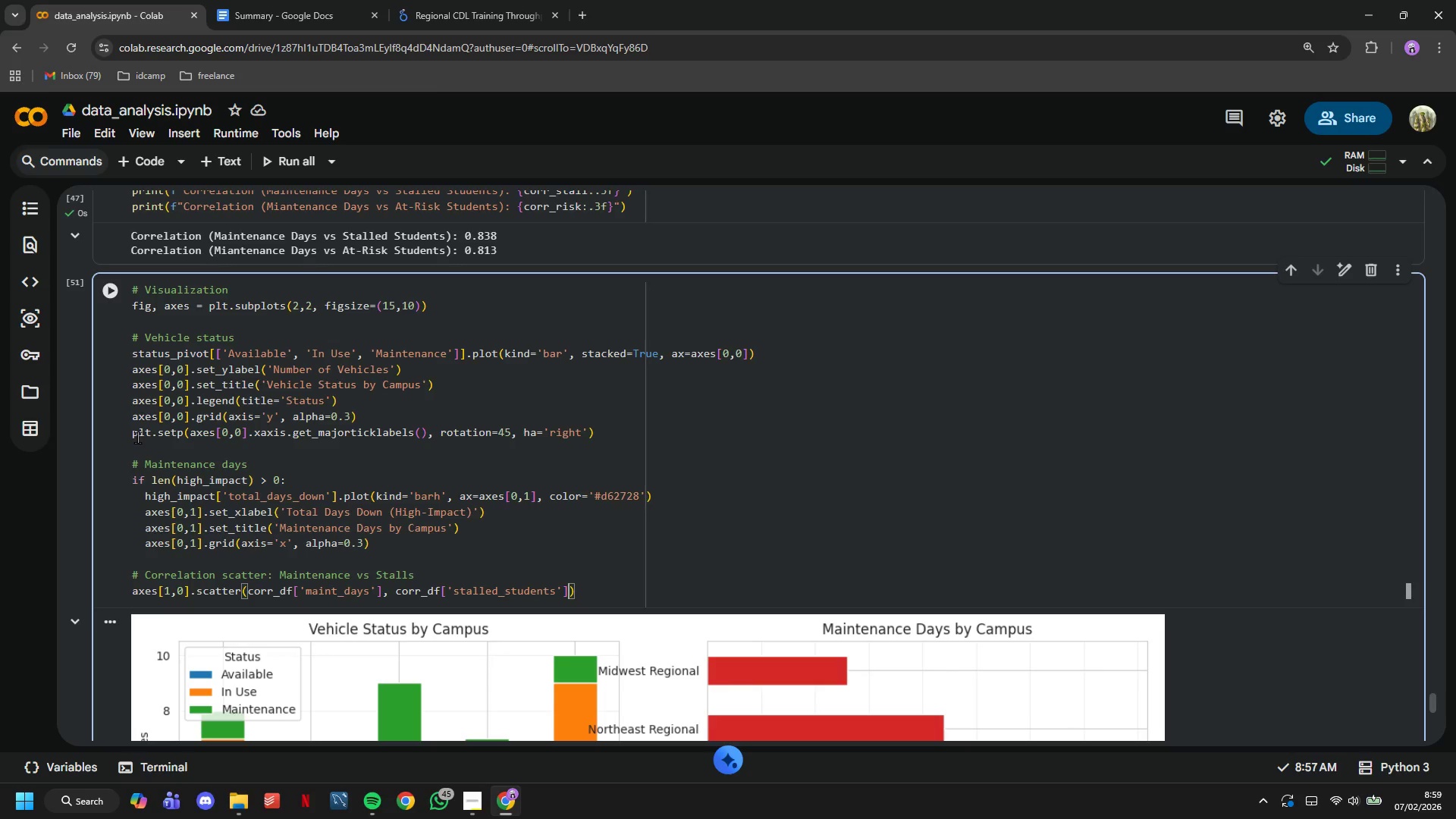 
type(, s=200, alph)
key(Backspace)
key(Backspace)
key(Backspace)
key(Backspace)
type(alpha=0.6, c='#ff7)
 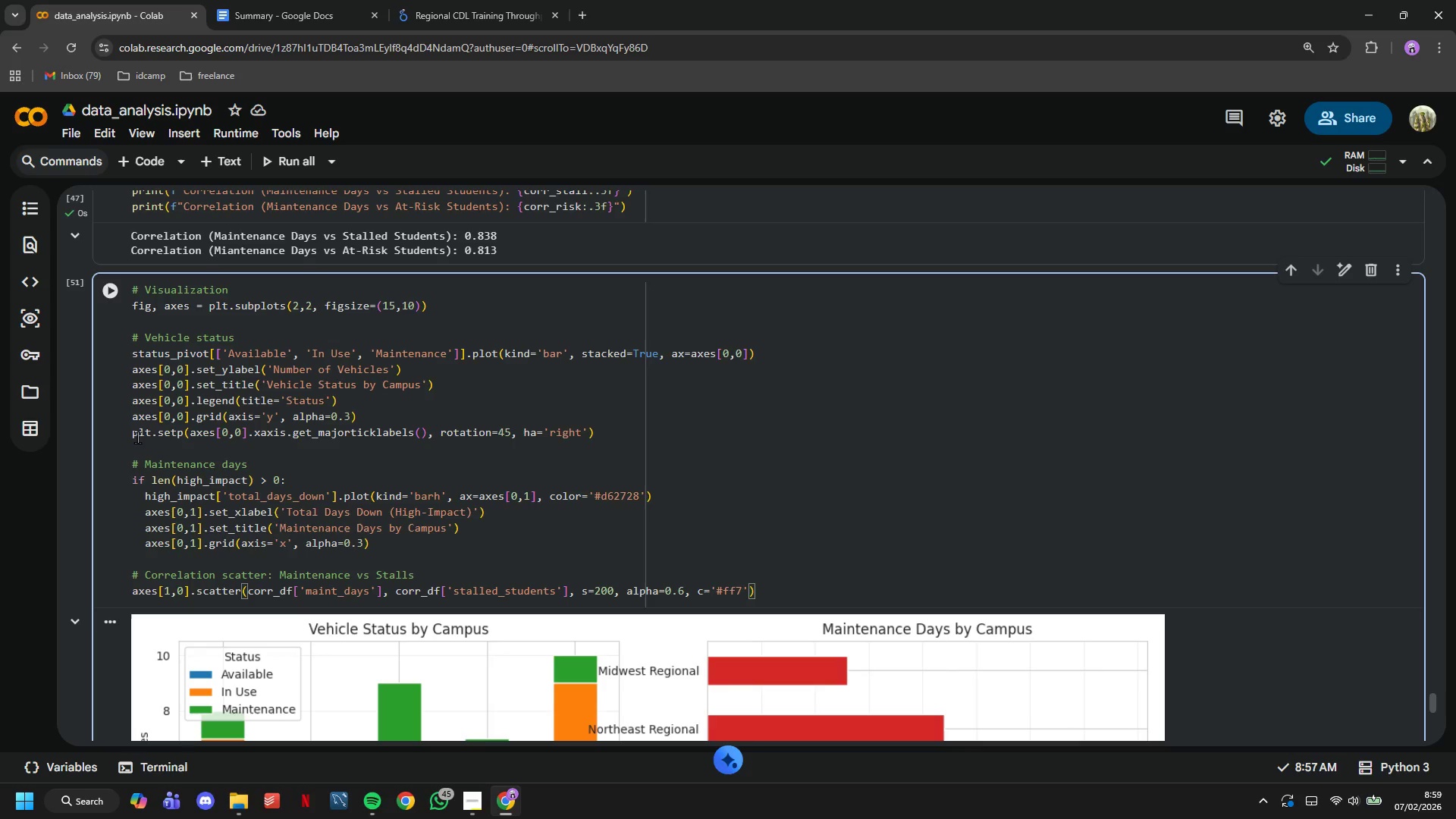 
wait(5.34)
 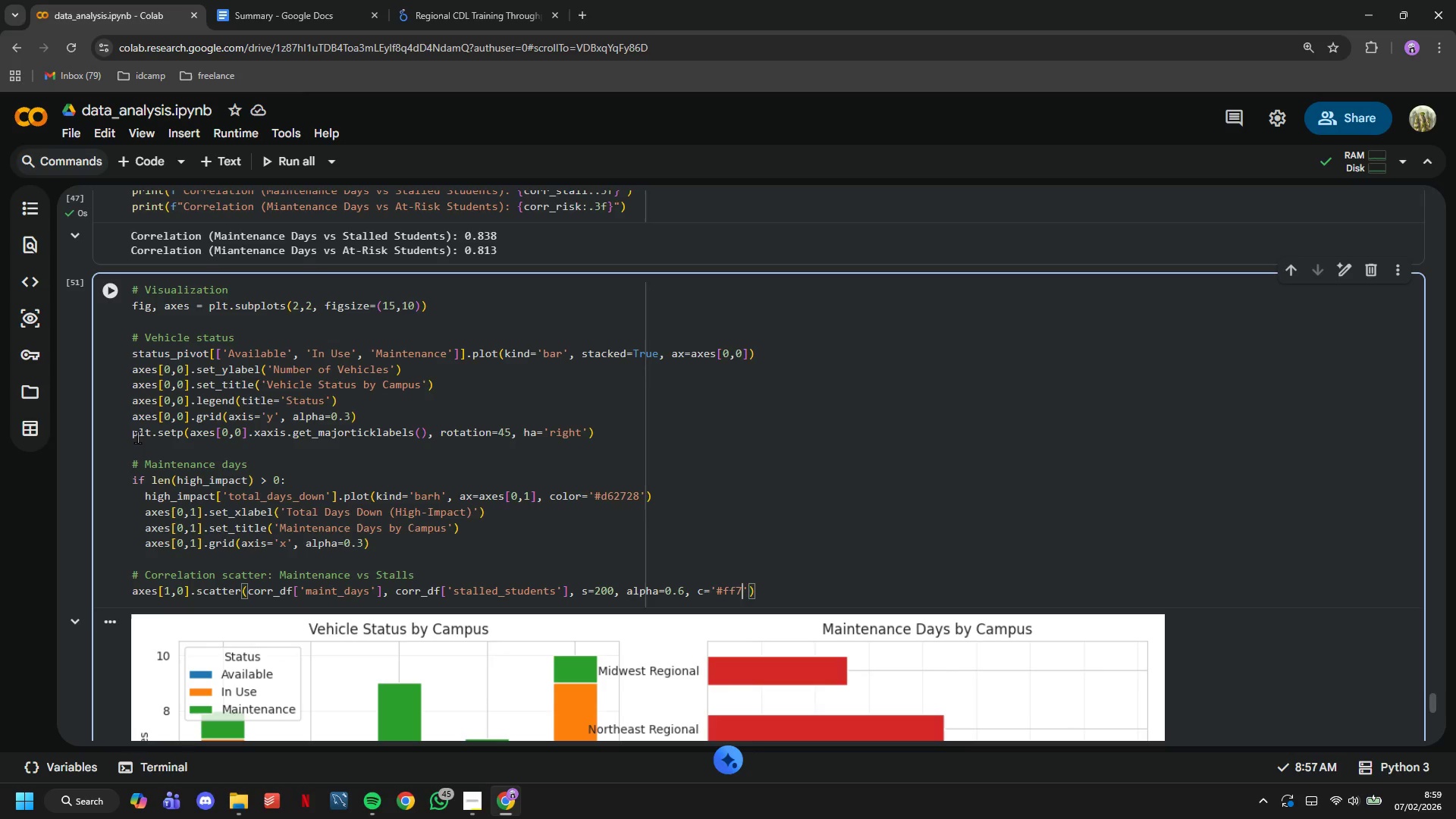 
type(f0e)
 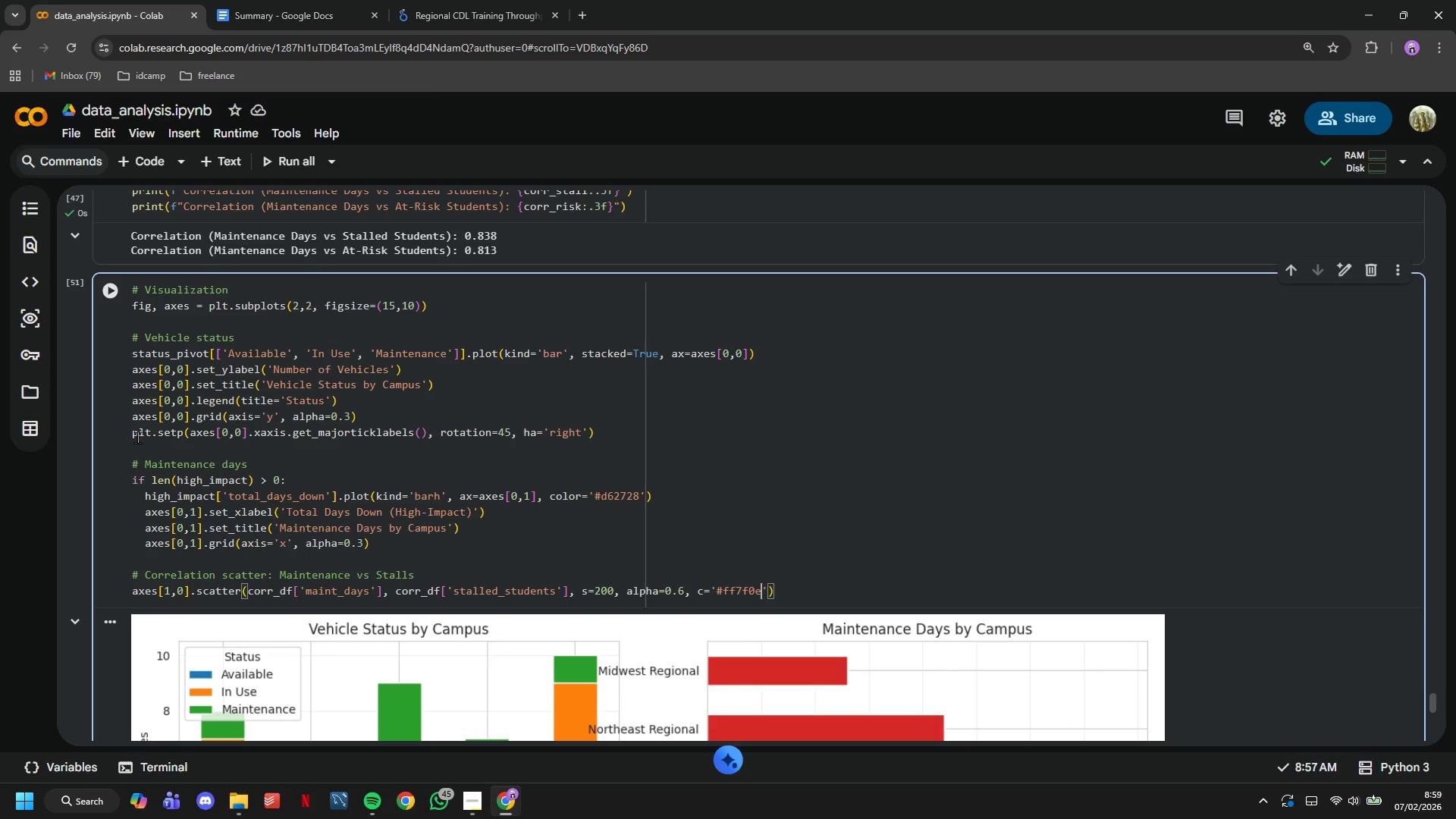 
key(ArrowRight)
 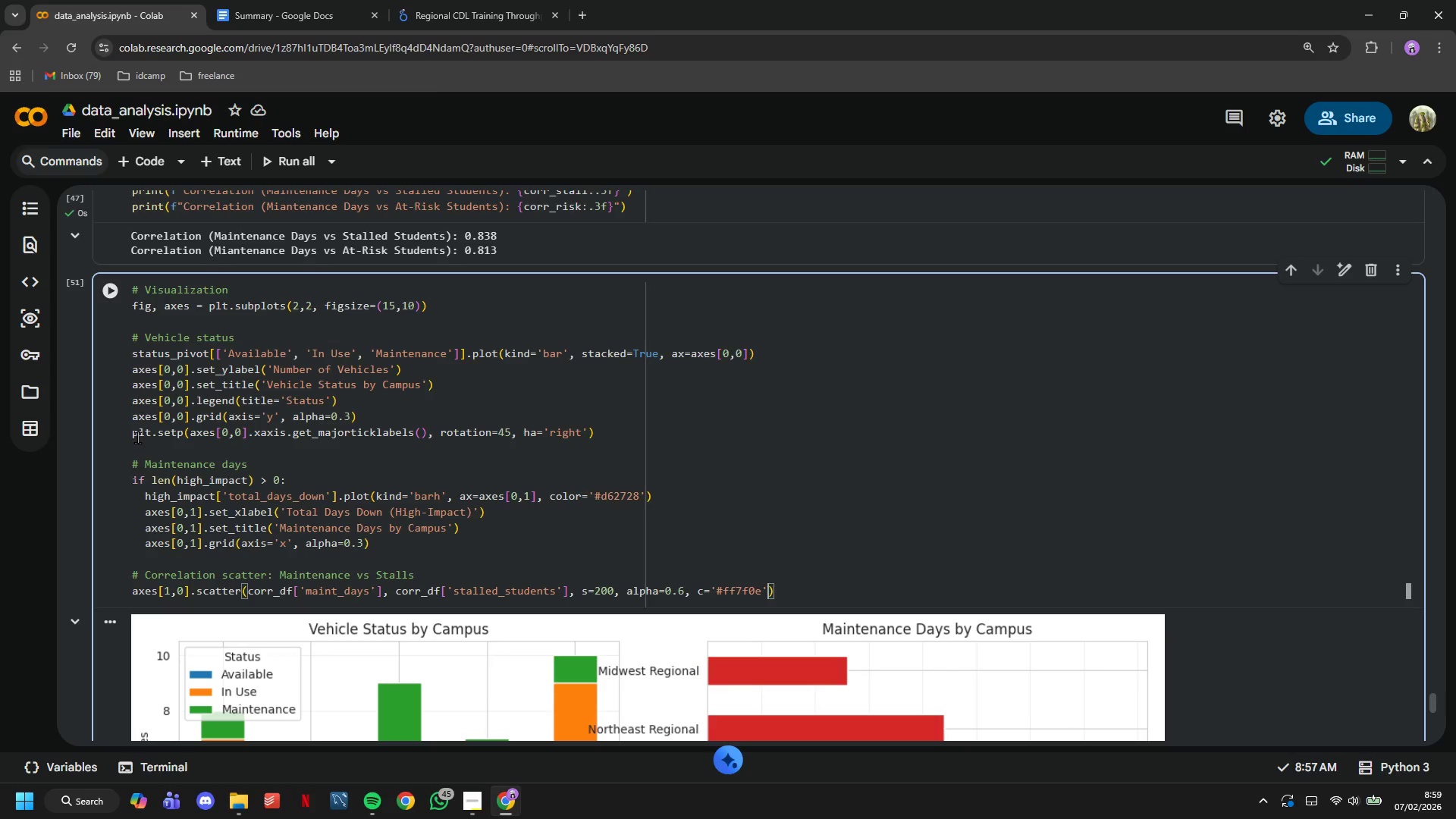 
key(ArrowRight)
 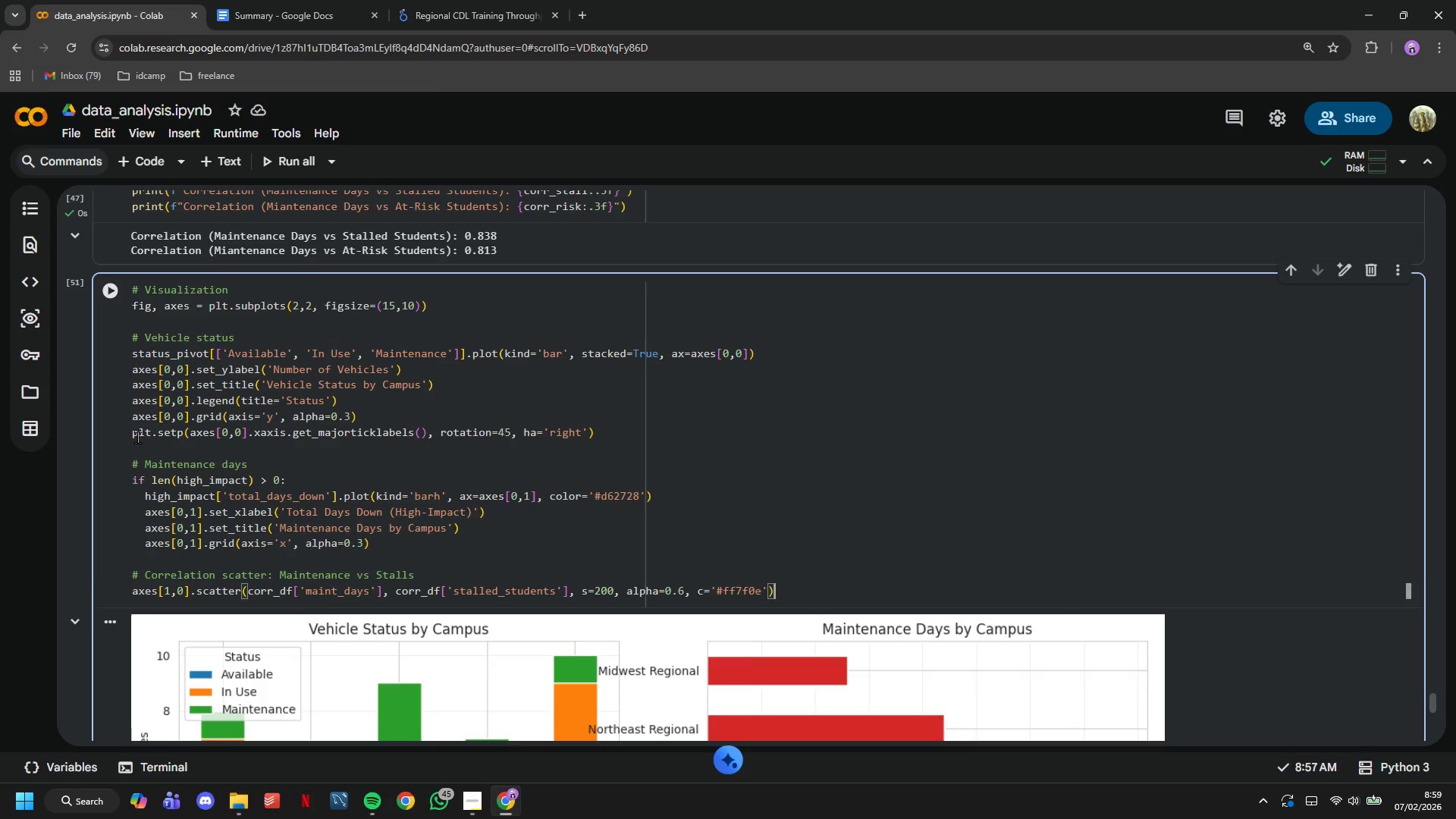 
key(Enter)
 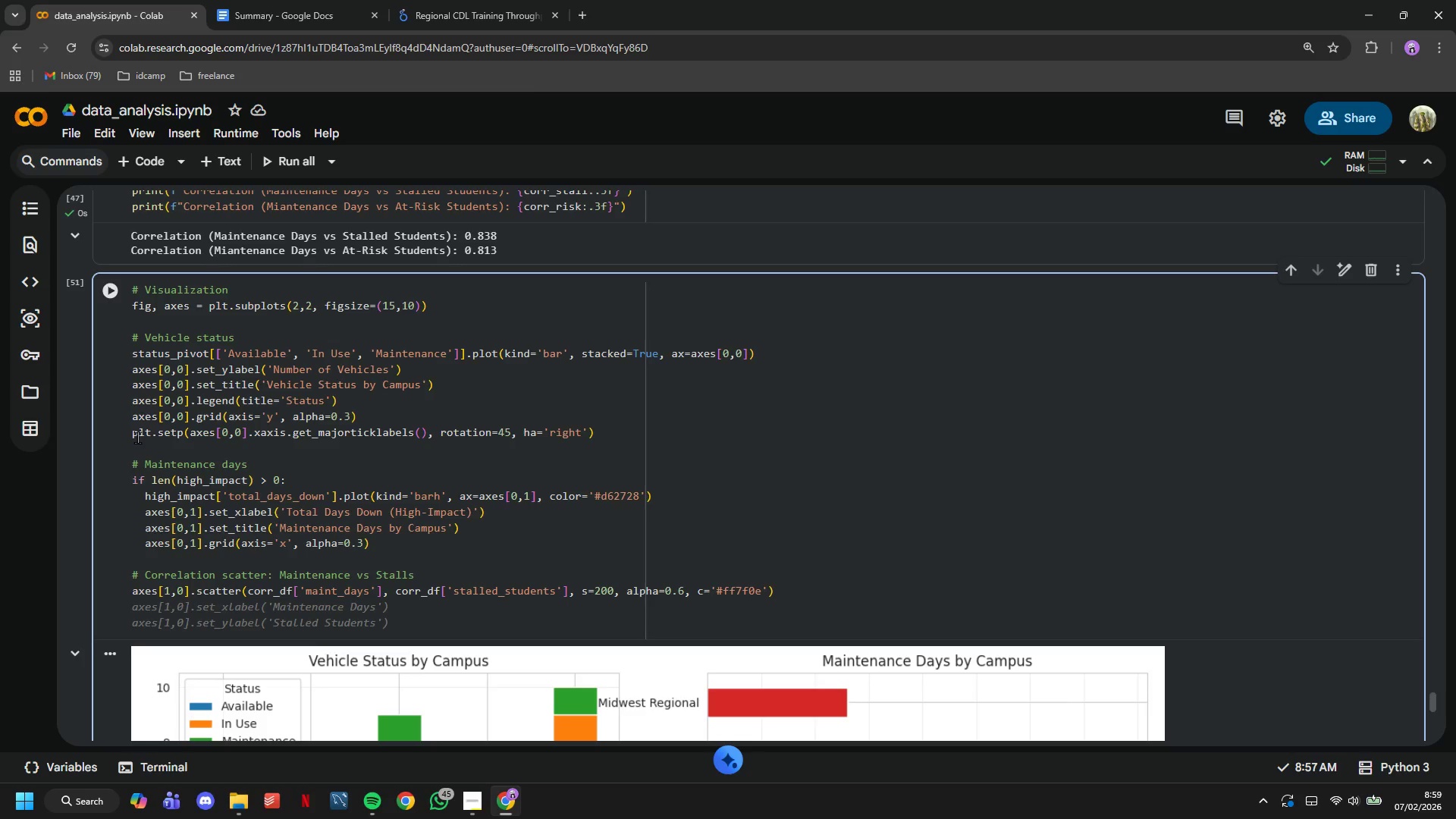 
wait(10.34)
 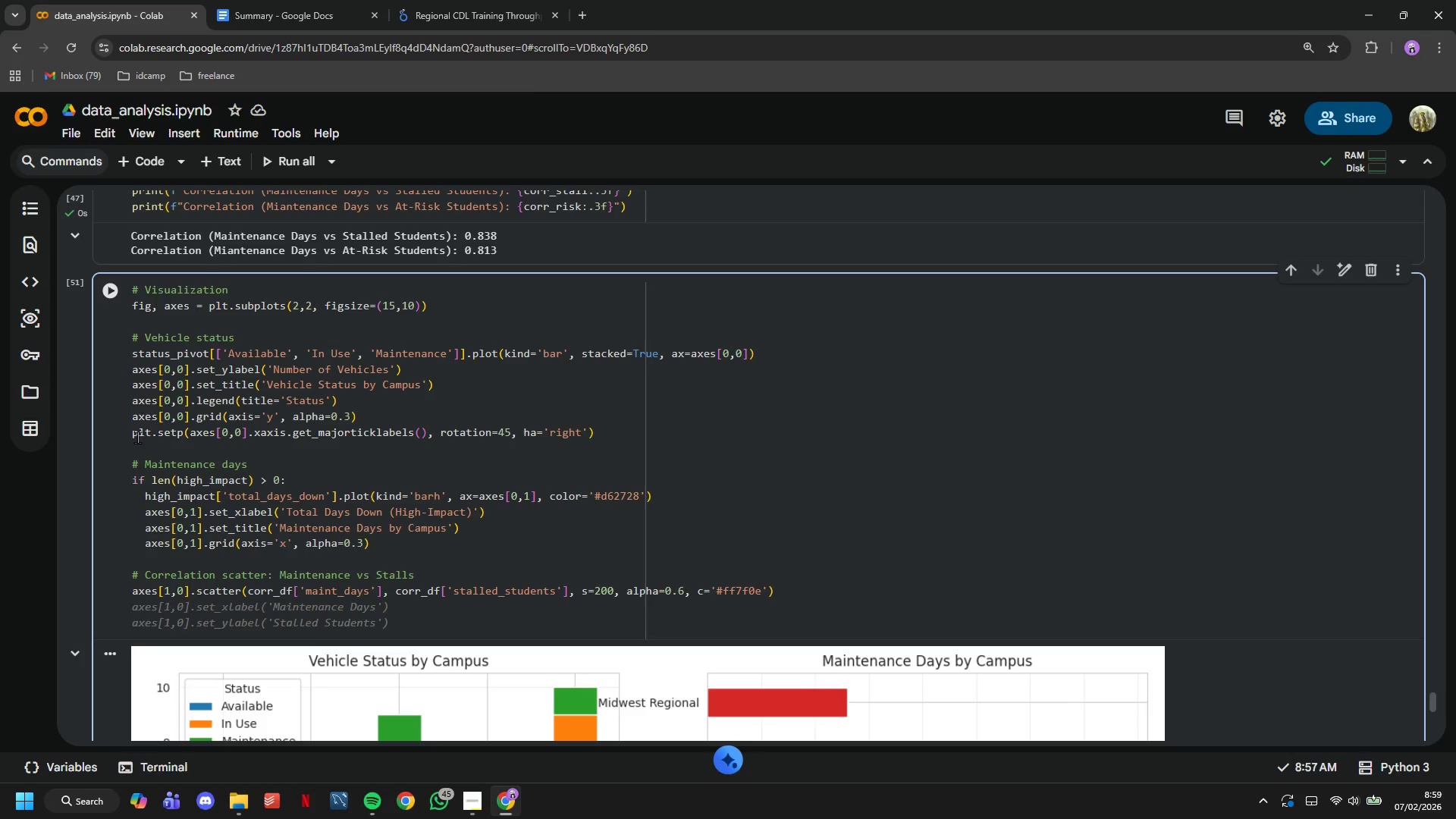 
type(axes[1,0)
 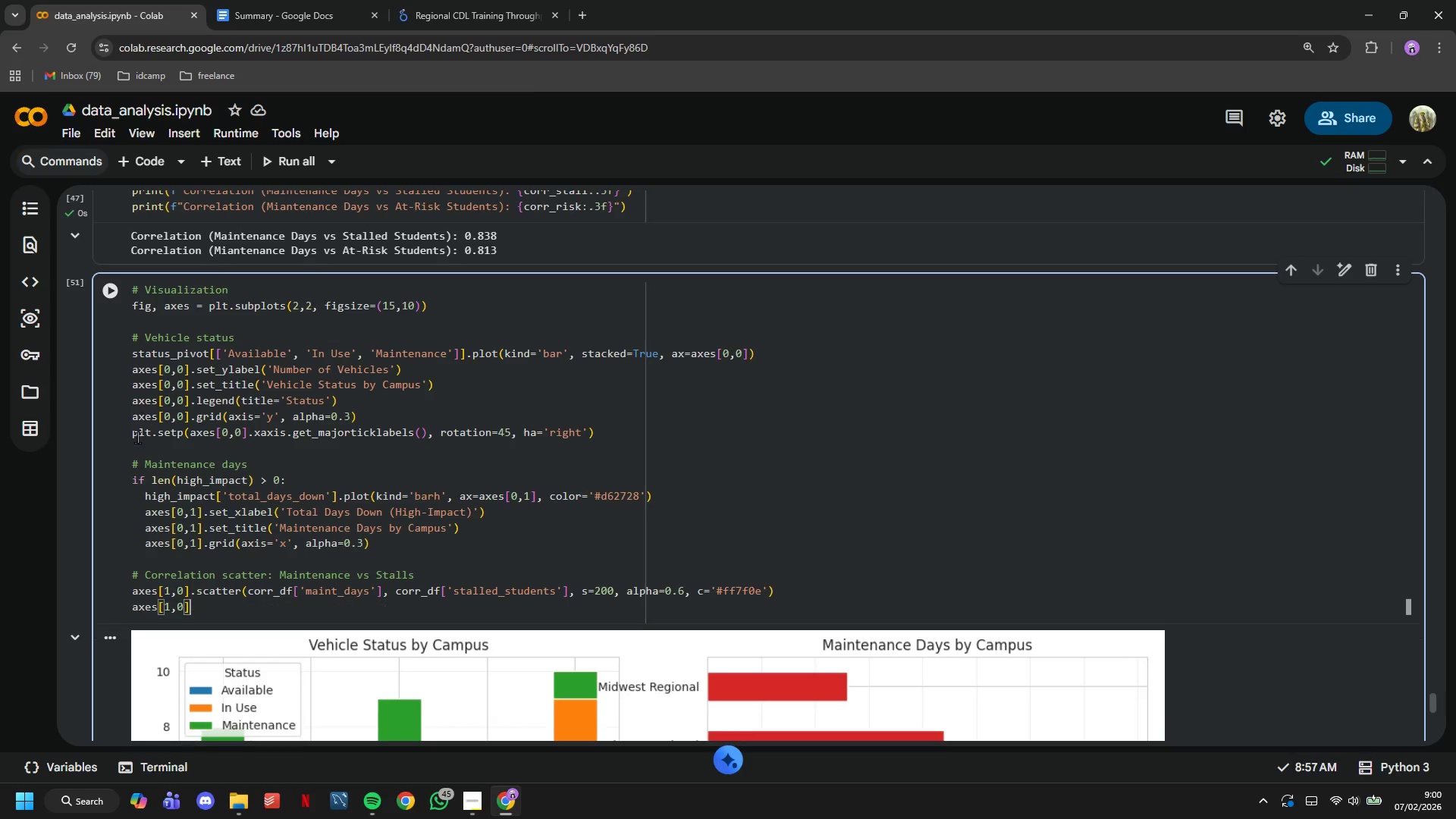 
key(ArrowRight)
 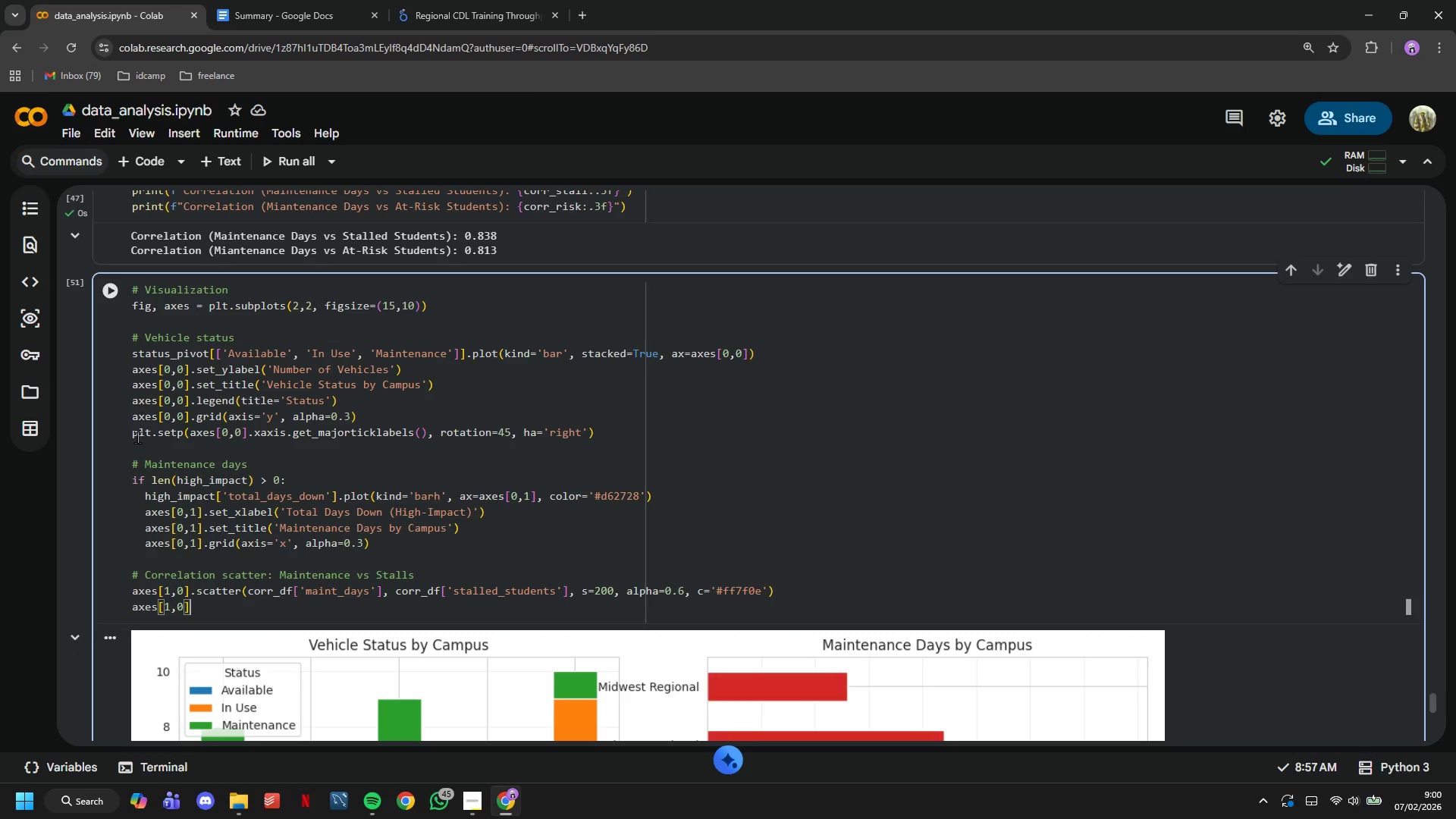 
type(.set_xlabel('Total Maintenance Days (90d)
 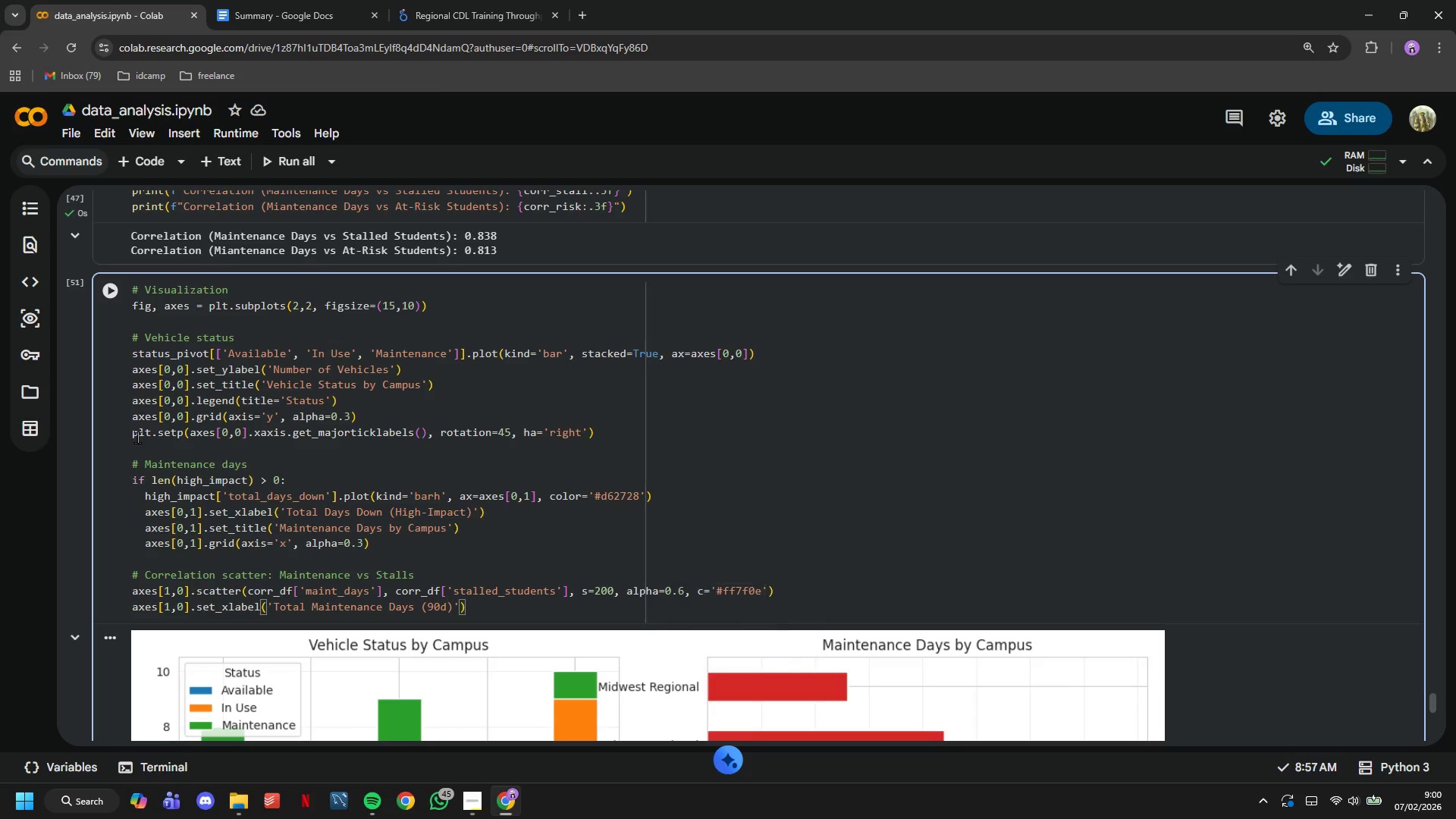 
key(ArrowRight)
 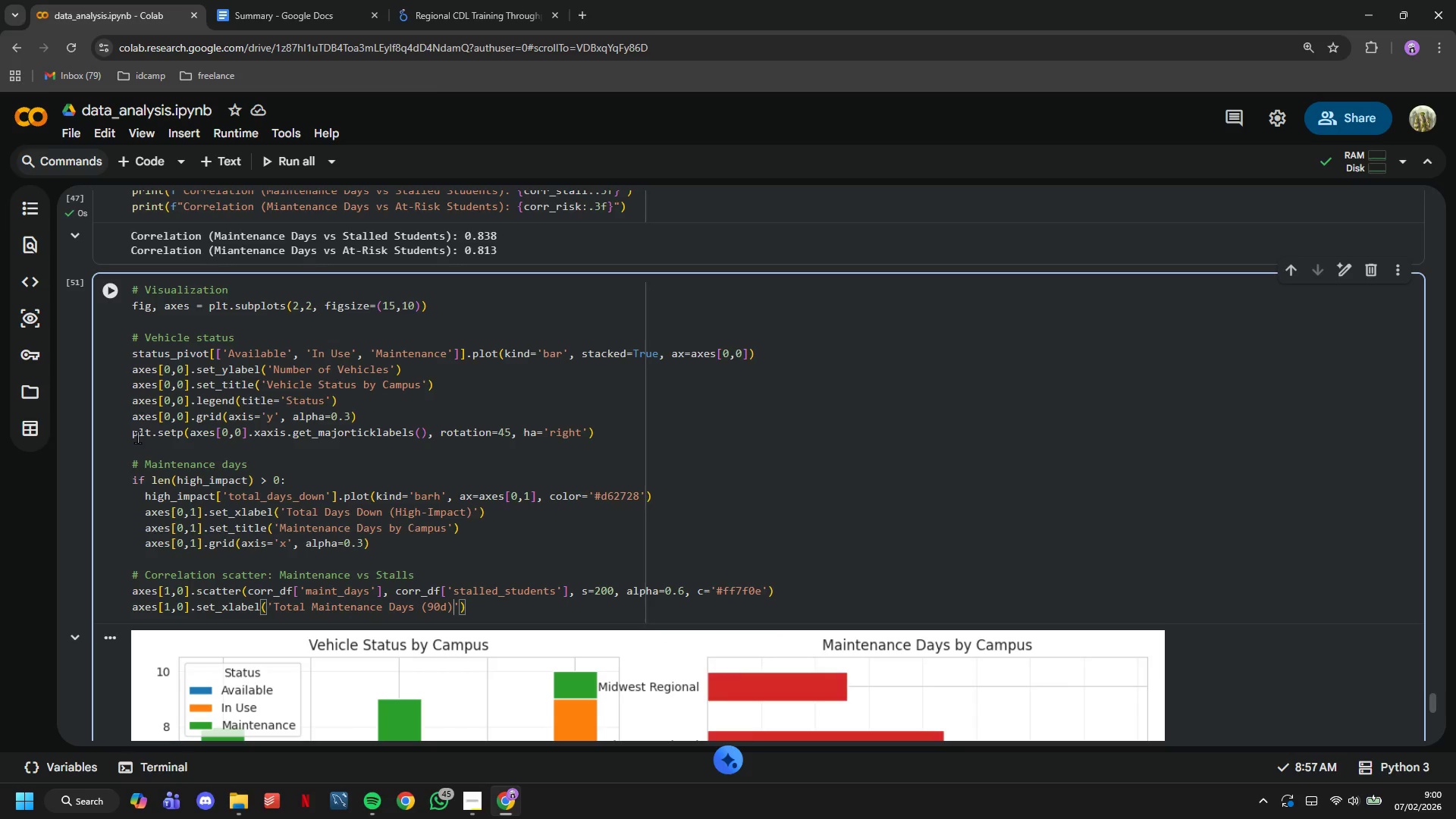 
key(ArrowRight)
 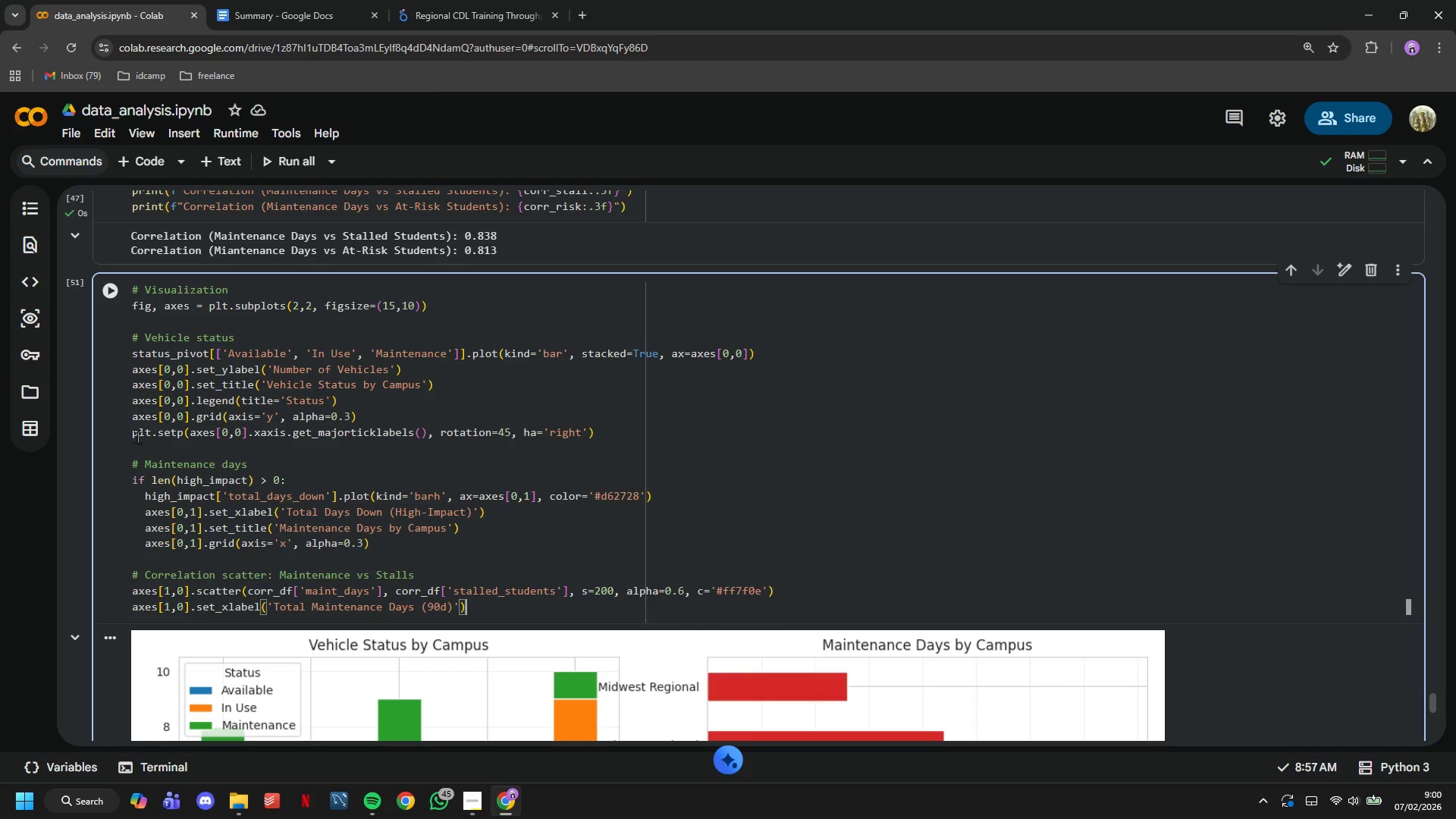 
key(ArrowRight)
 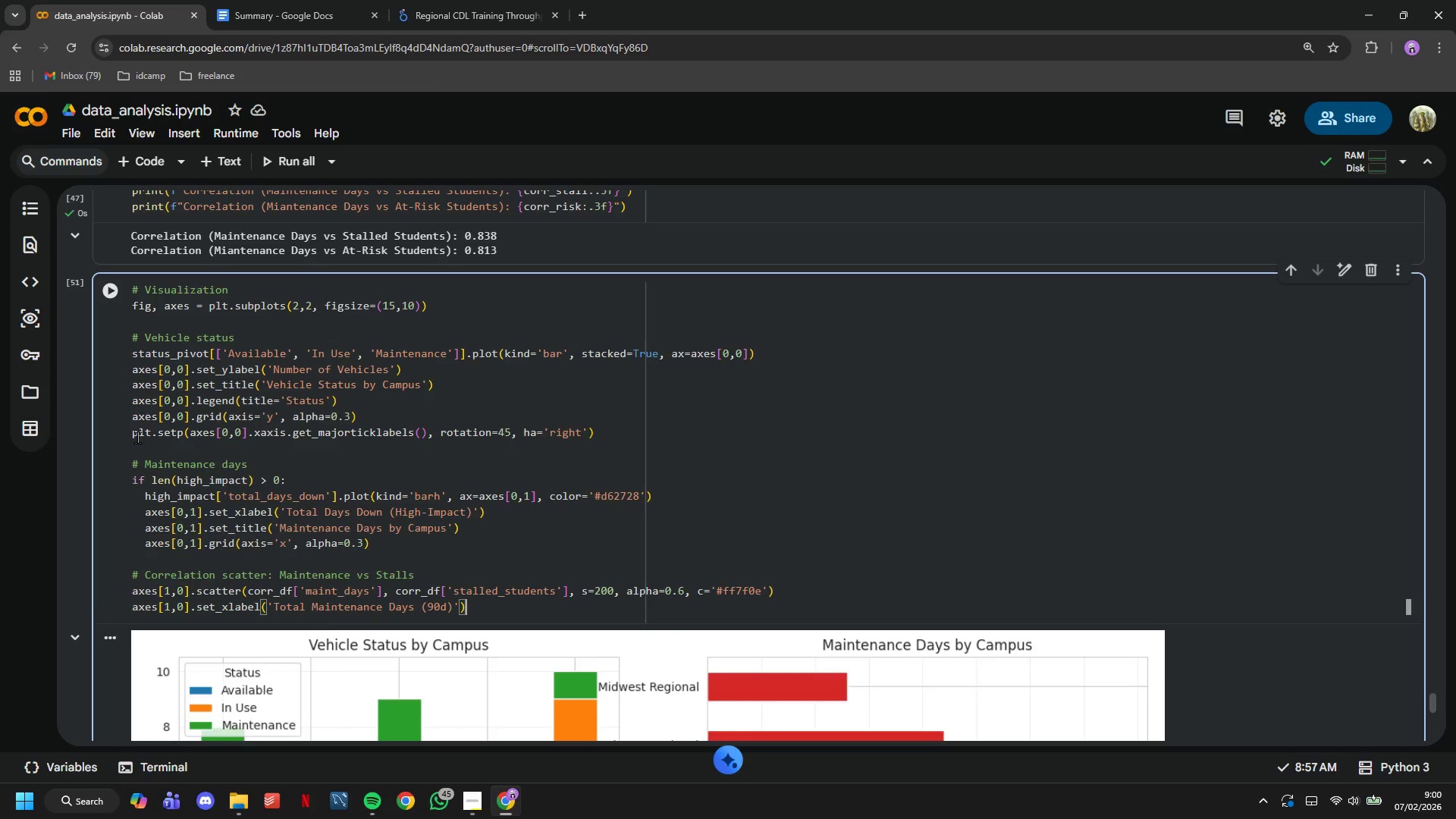 
key(Enter)
 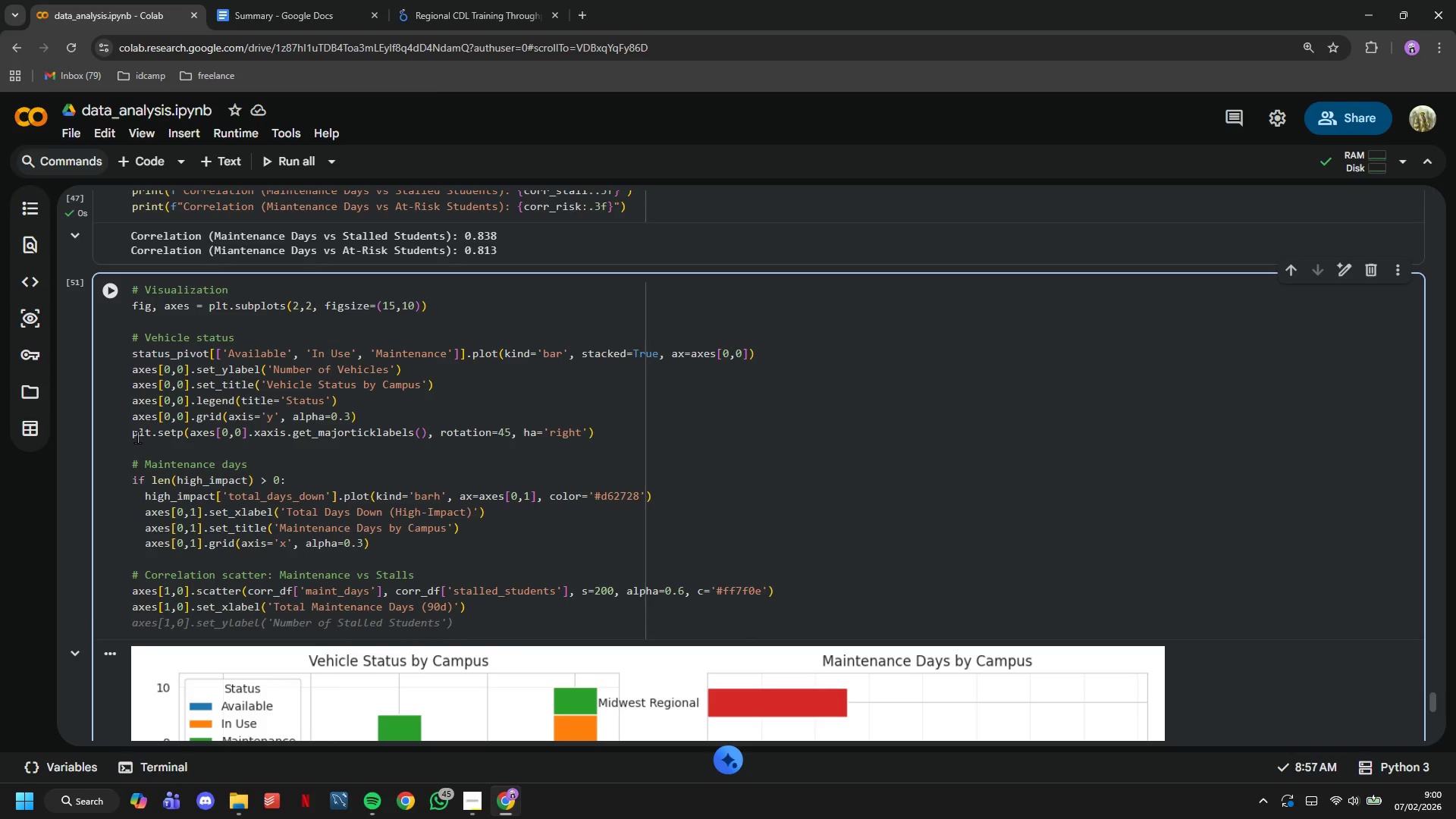 
wait(10.59)
 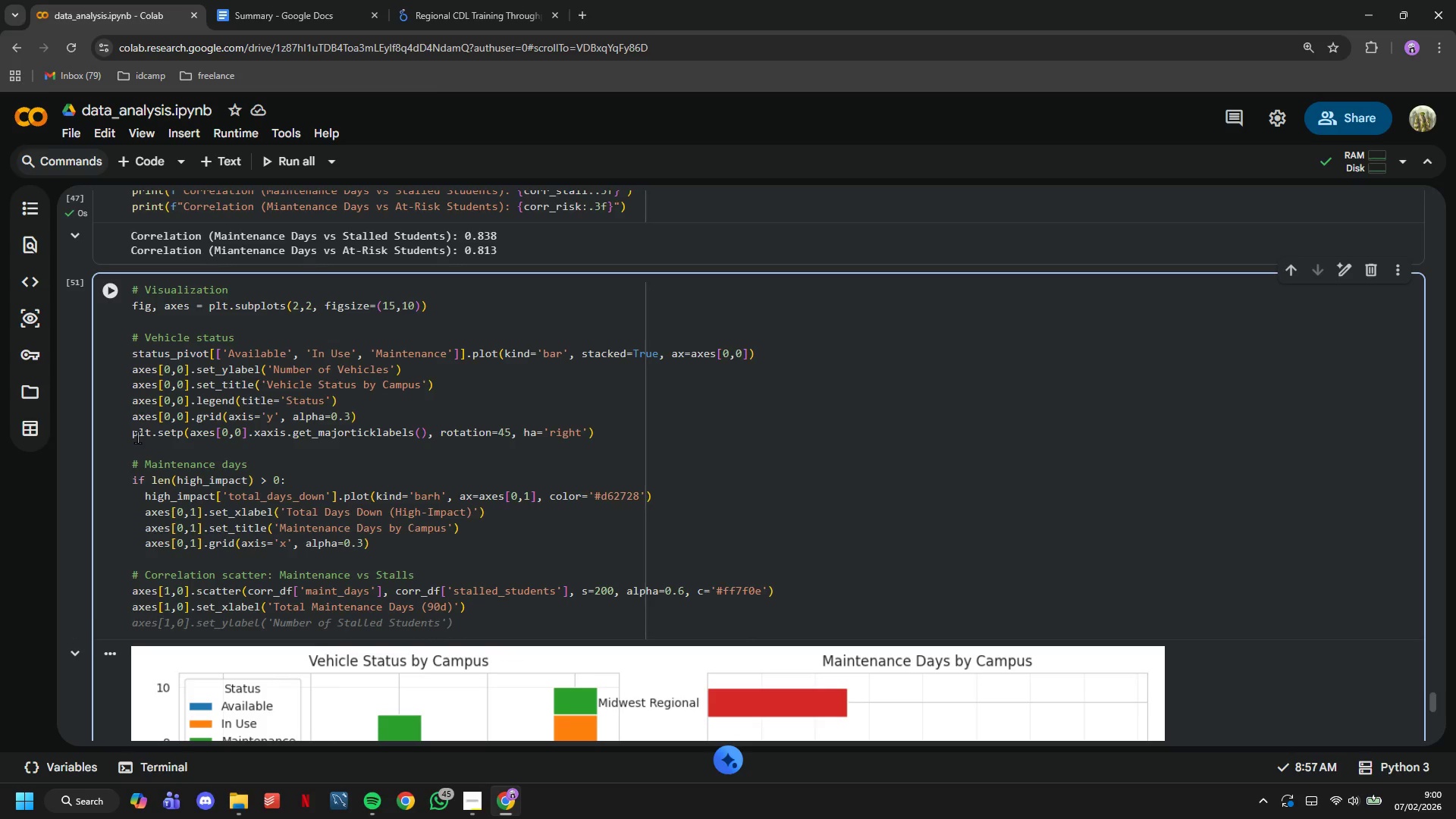 
key(Tab)
 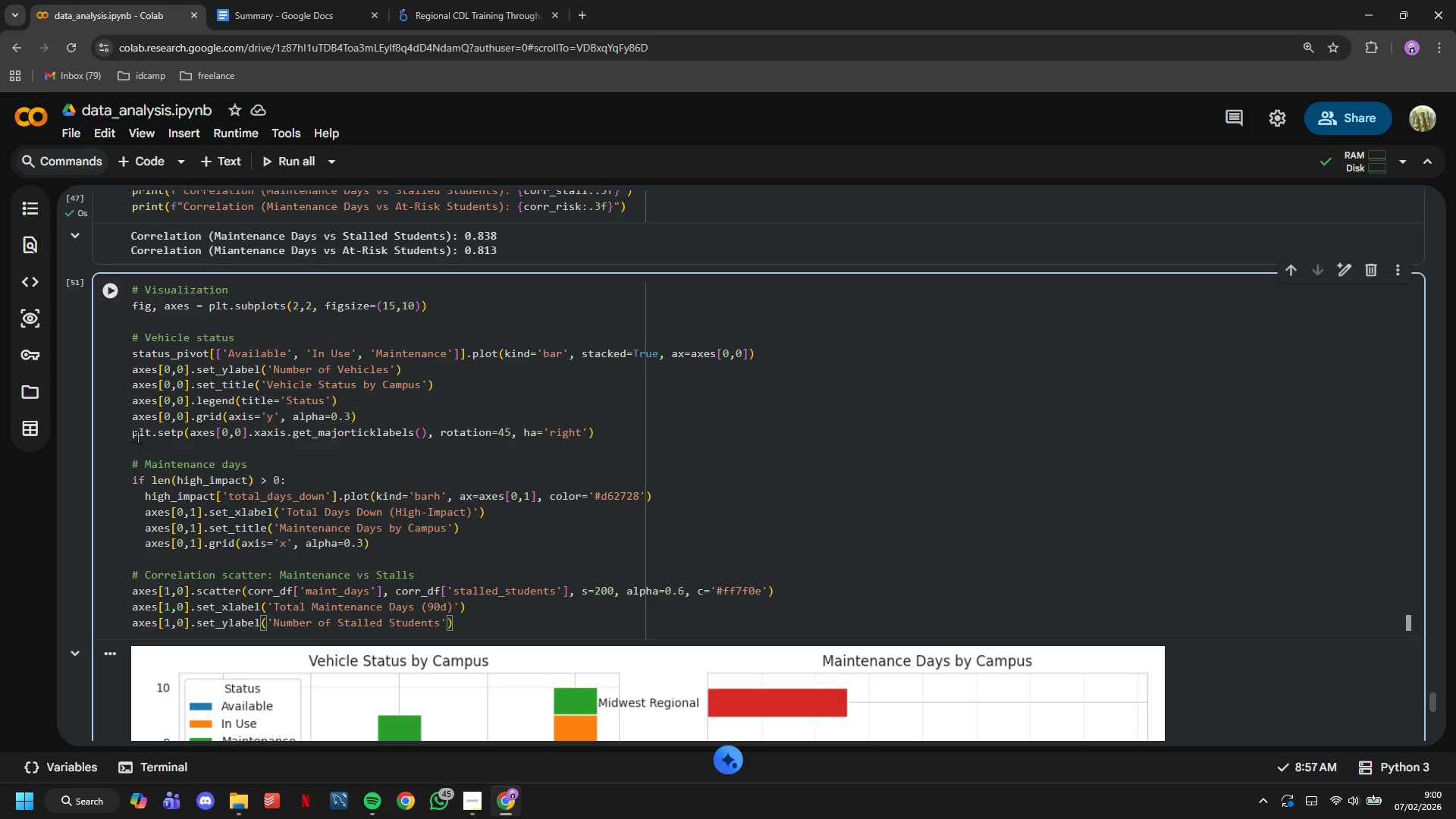 
key(Enter)
 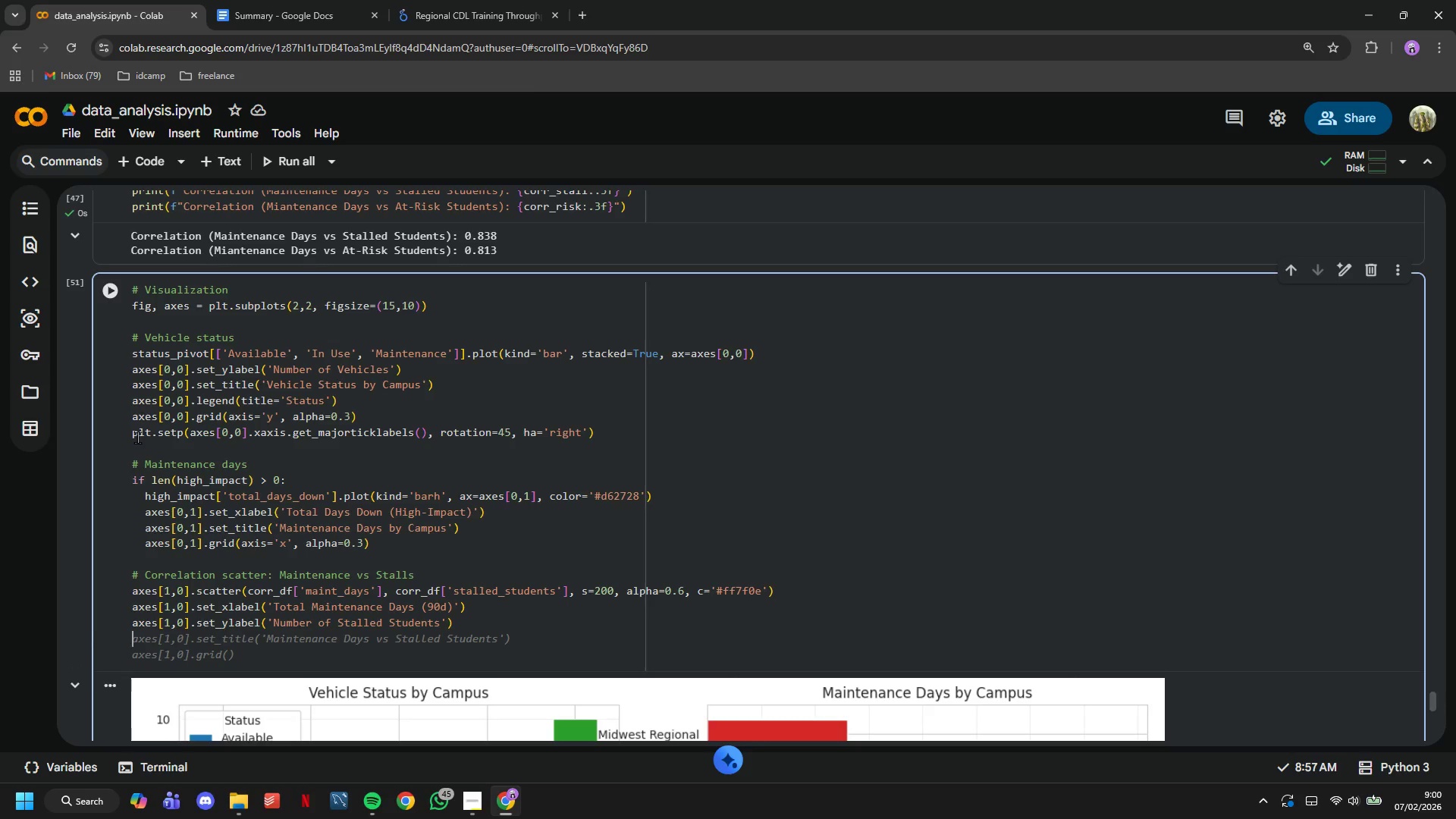 
wait(5.08)
 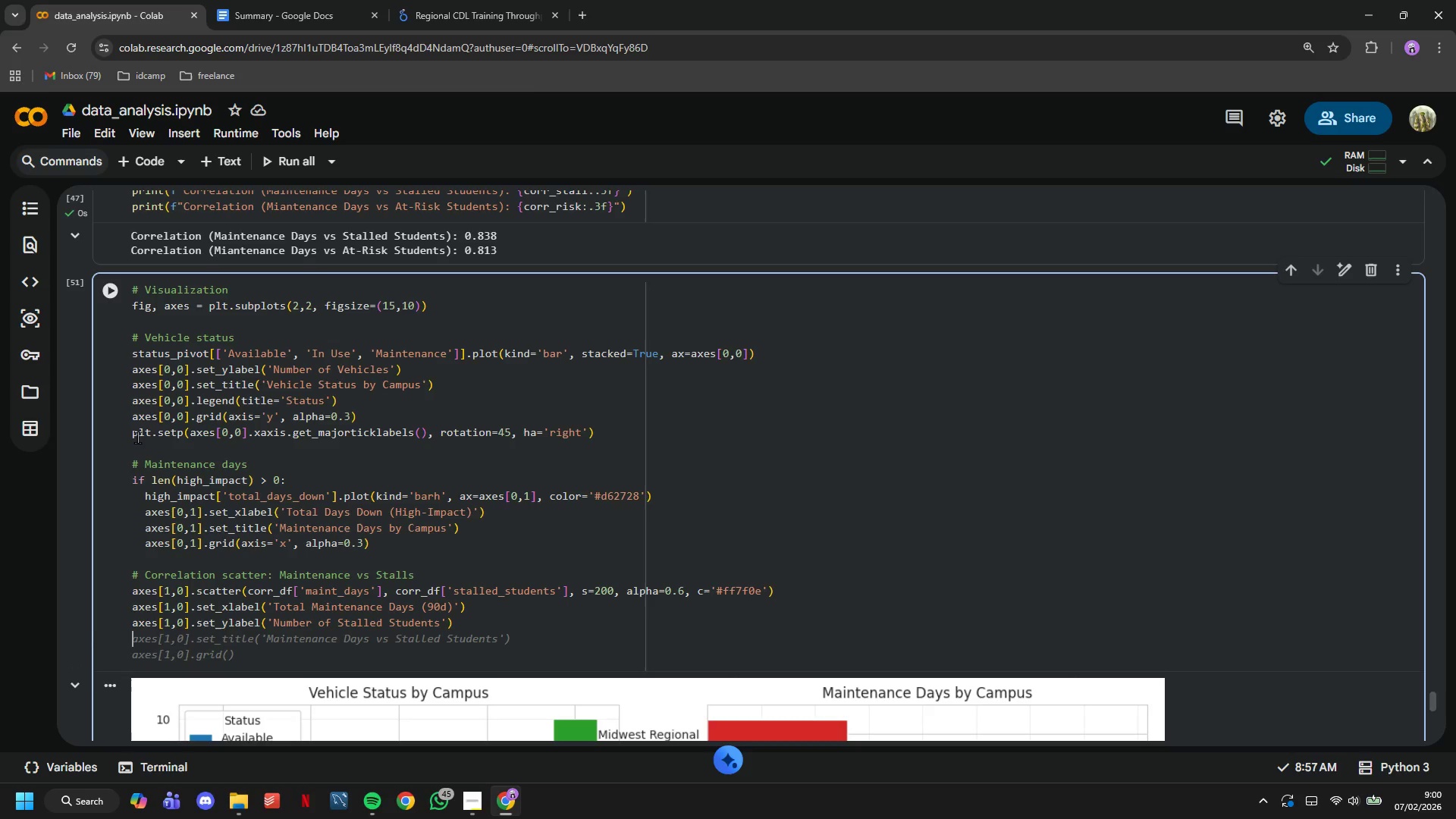 
key(Tab)
 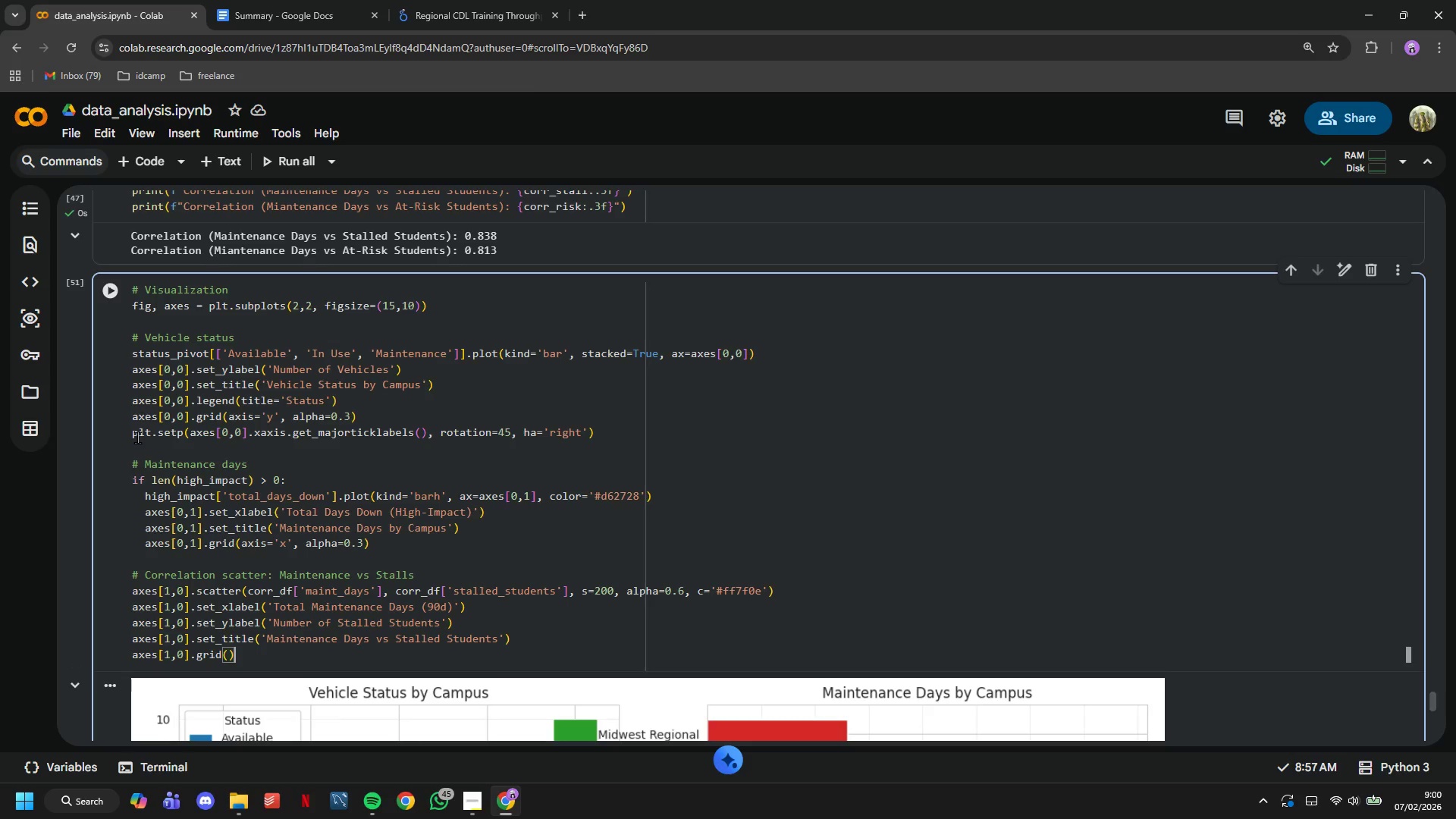 
key(ArrowUp)
 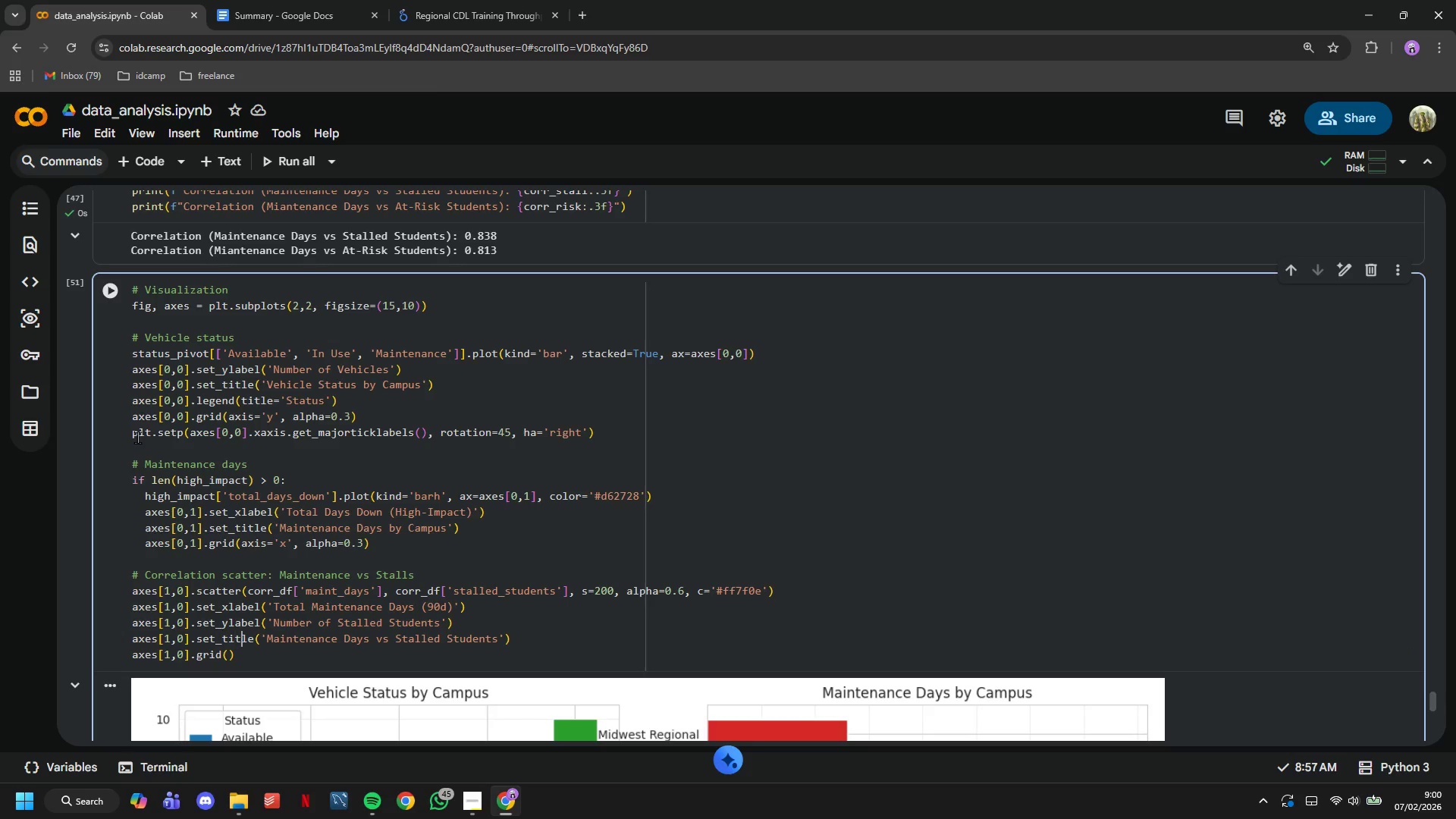 
hold_key(key=ArrowRight, duration=0.64)
 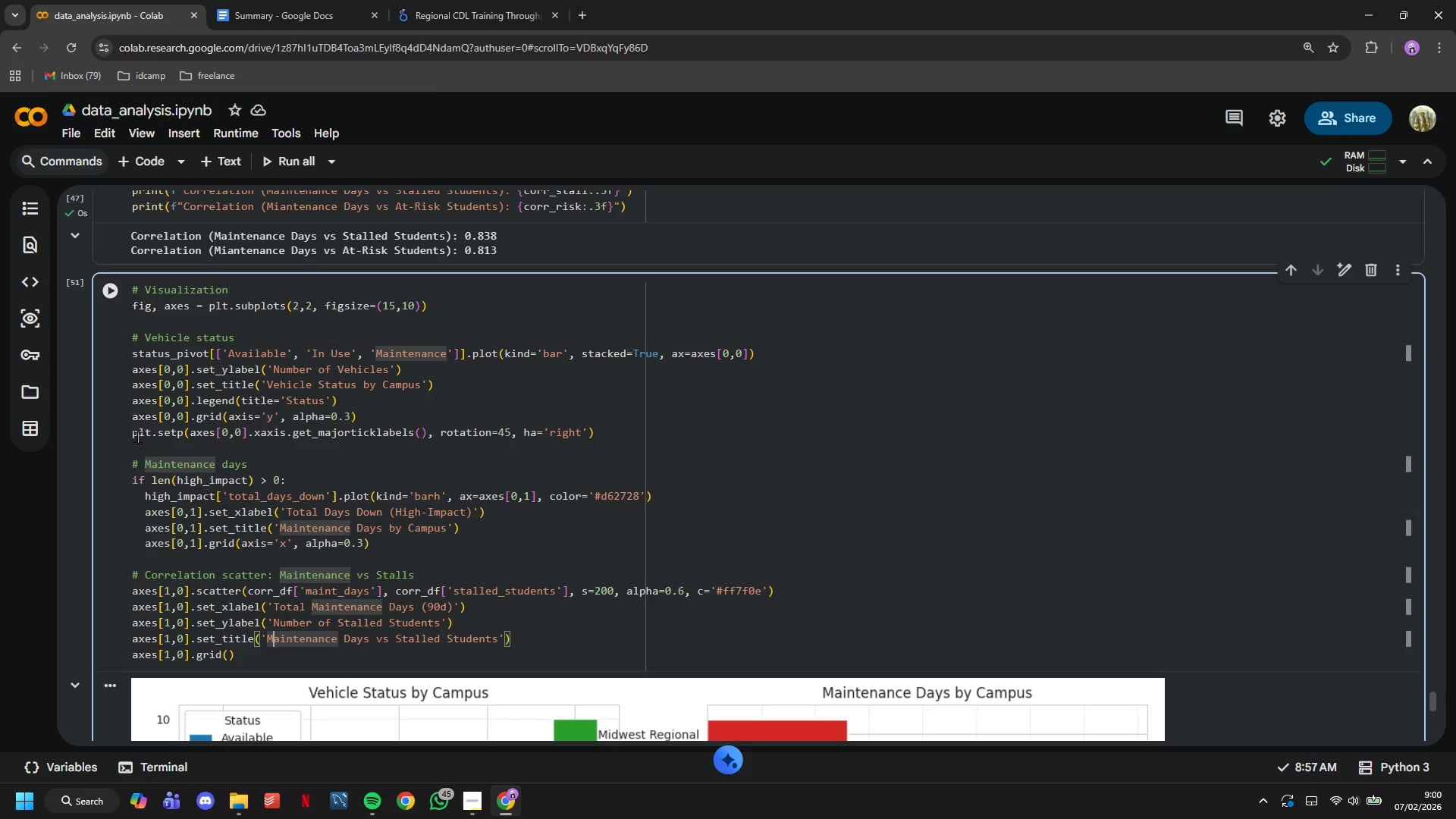 
key(ArrowLeft)
 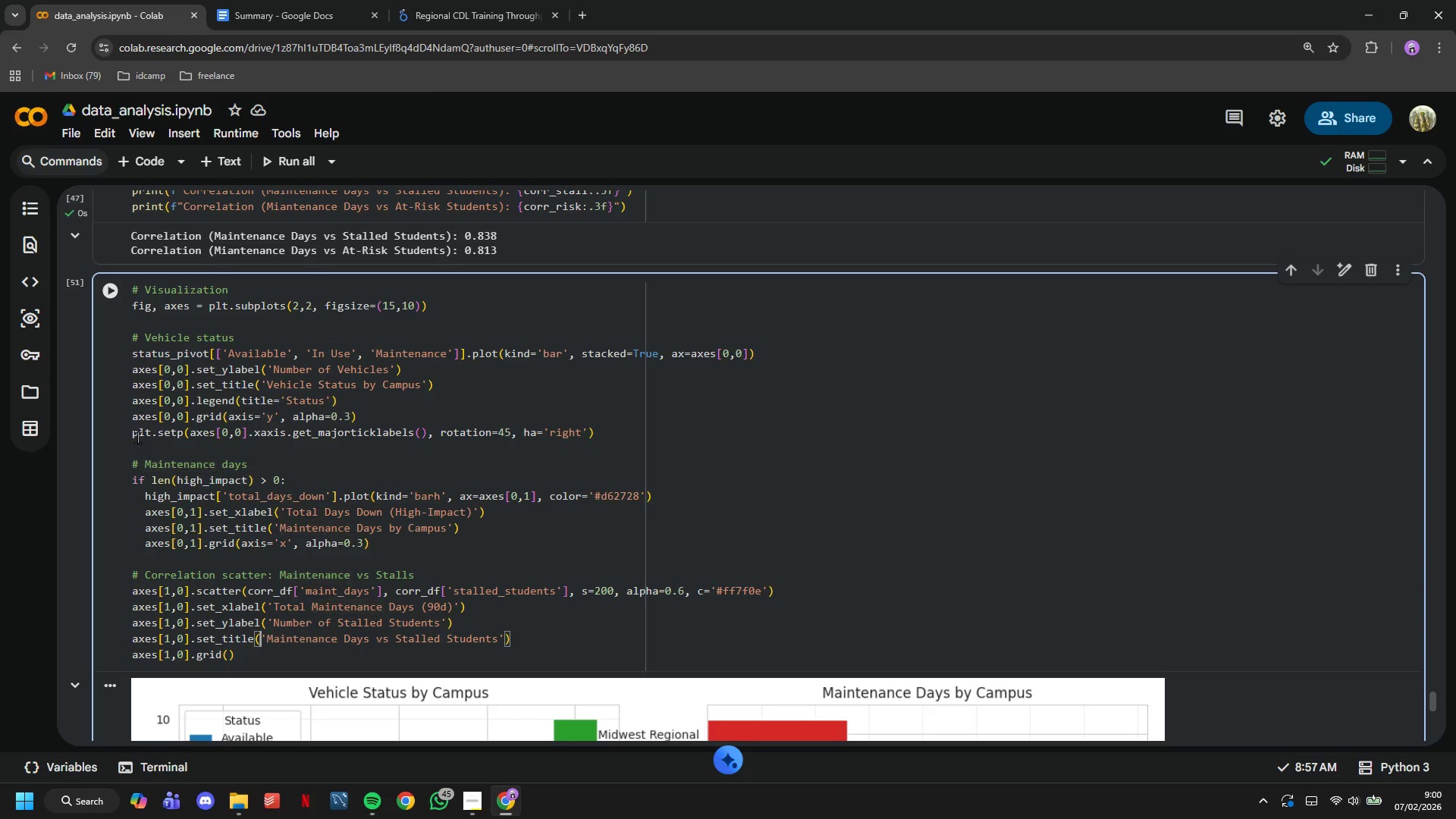 
key(ArrowLeft)
 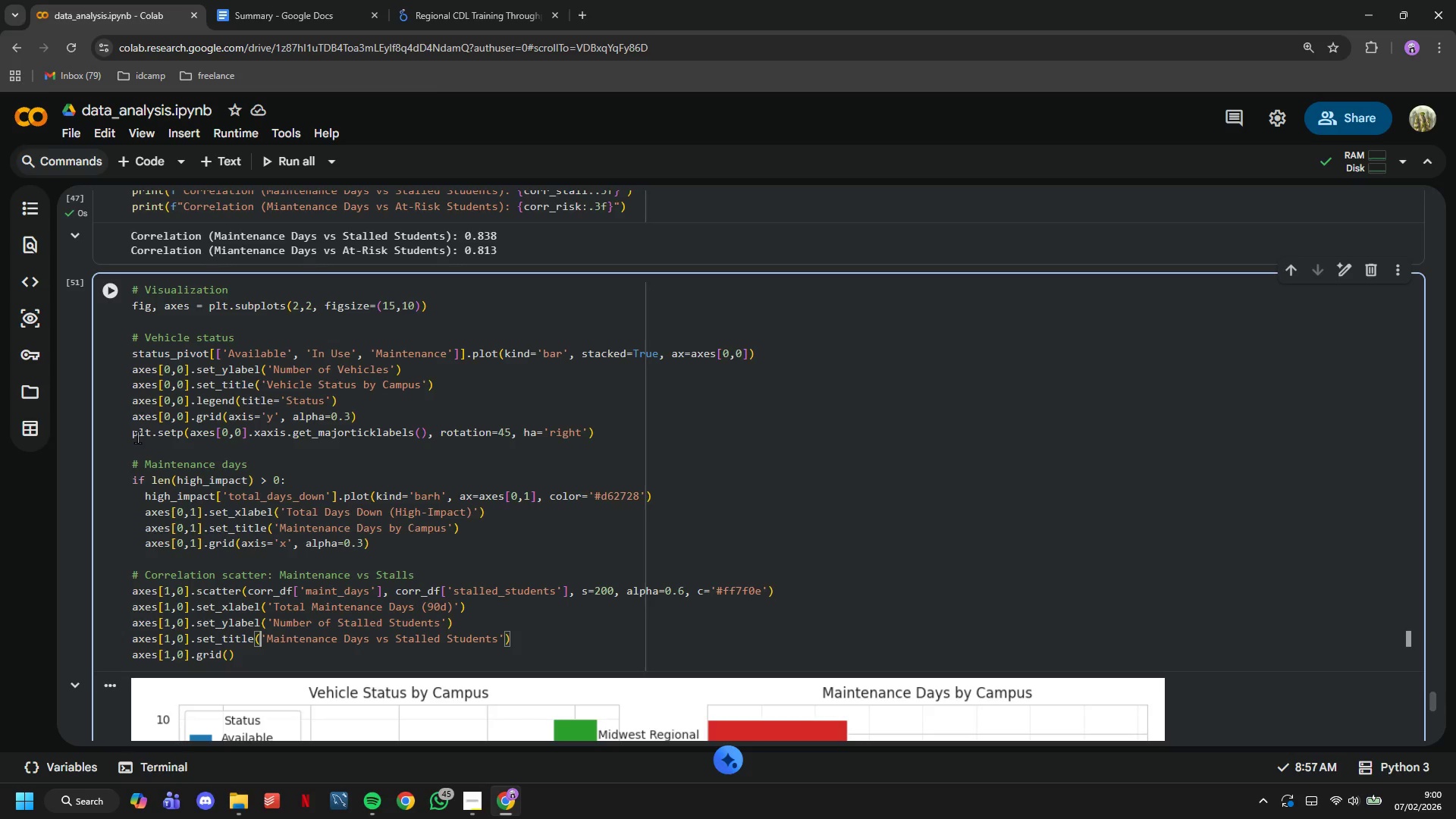 
key(F)
 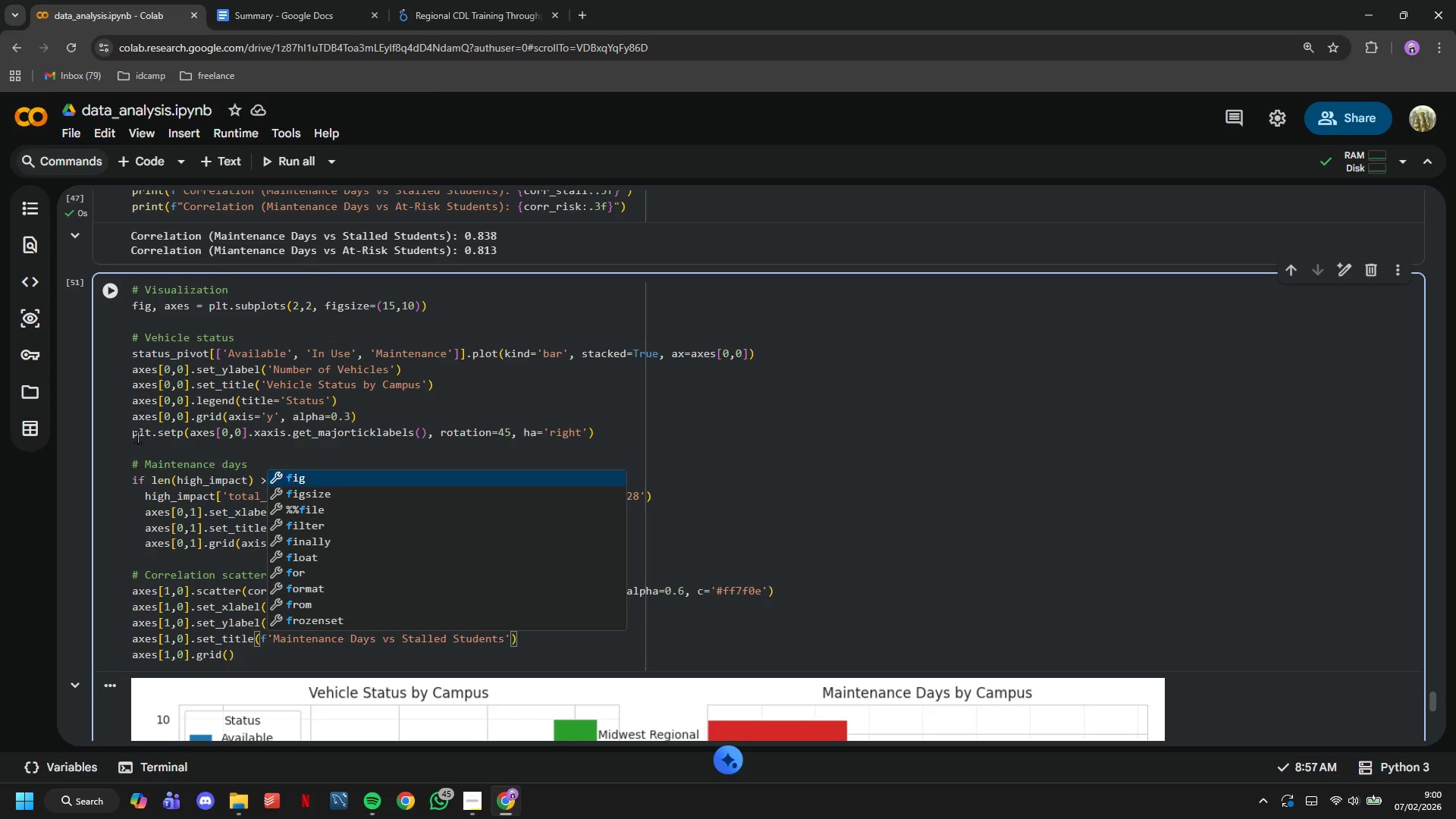 
hold_key(key=ArrowRight, duration=0.88)
 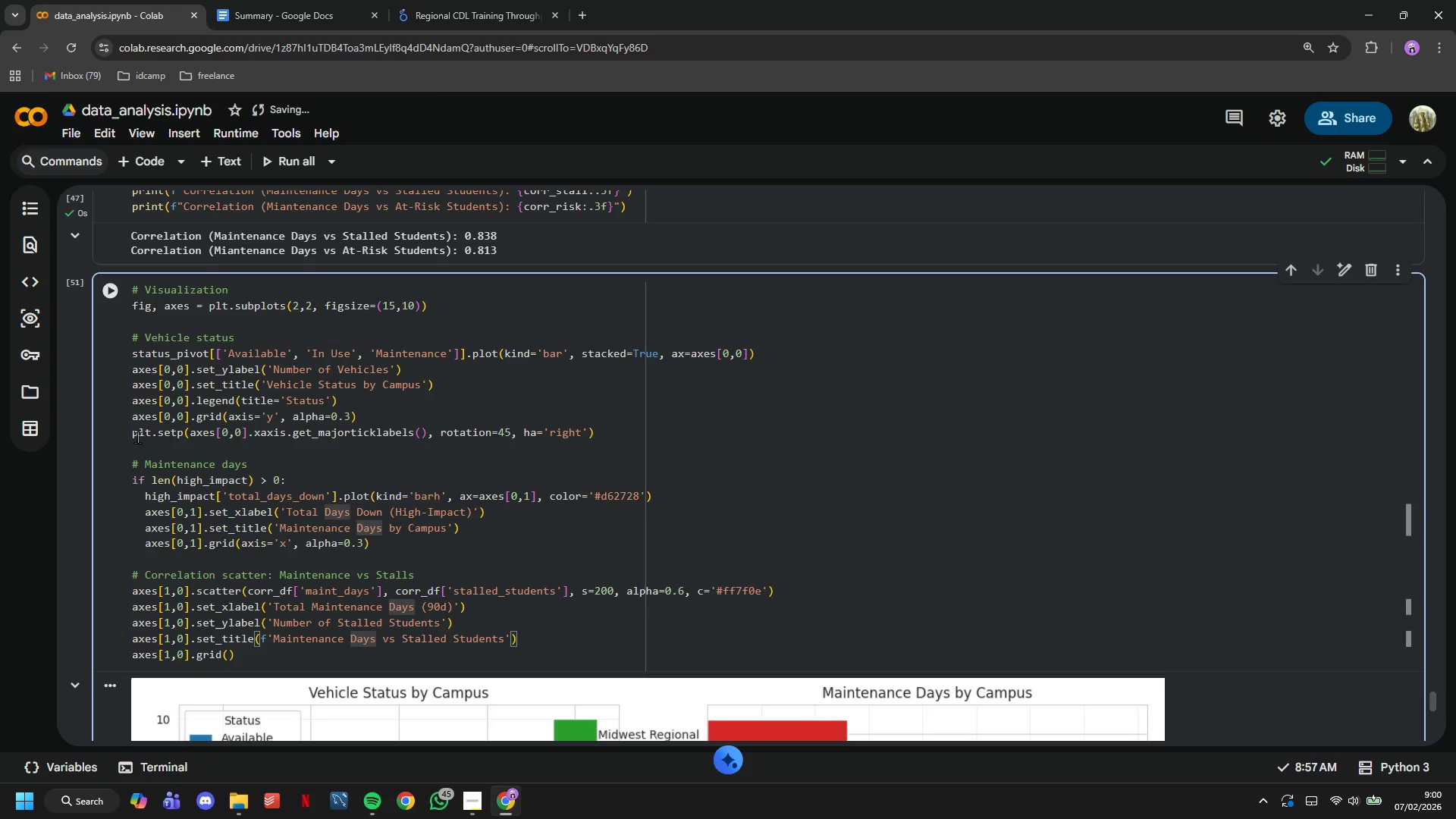 
hold_key(key=ArrowRight, duration=1.0)
 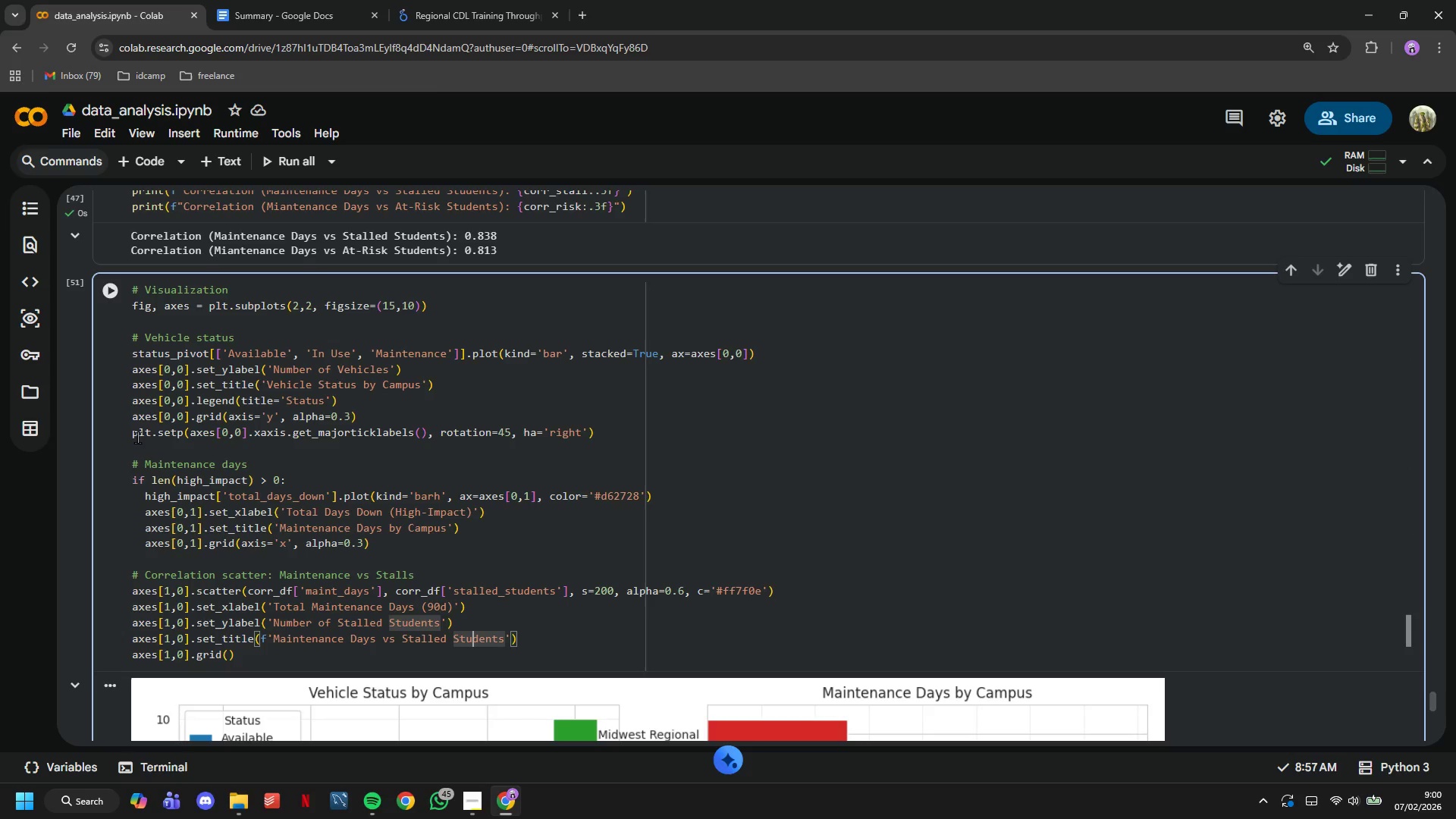 
key(ArrowRight)
 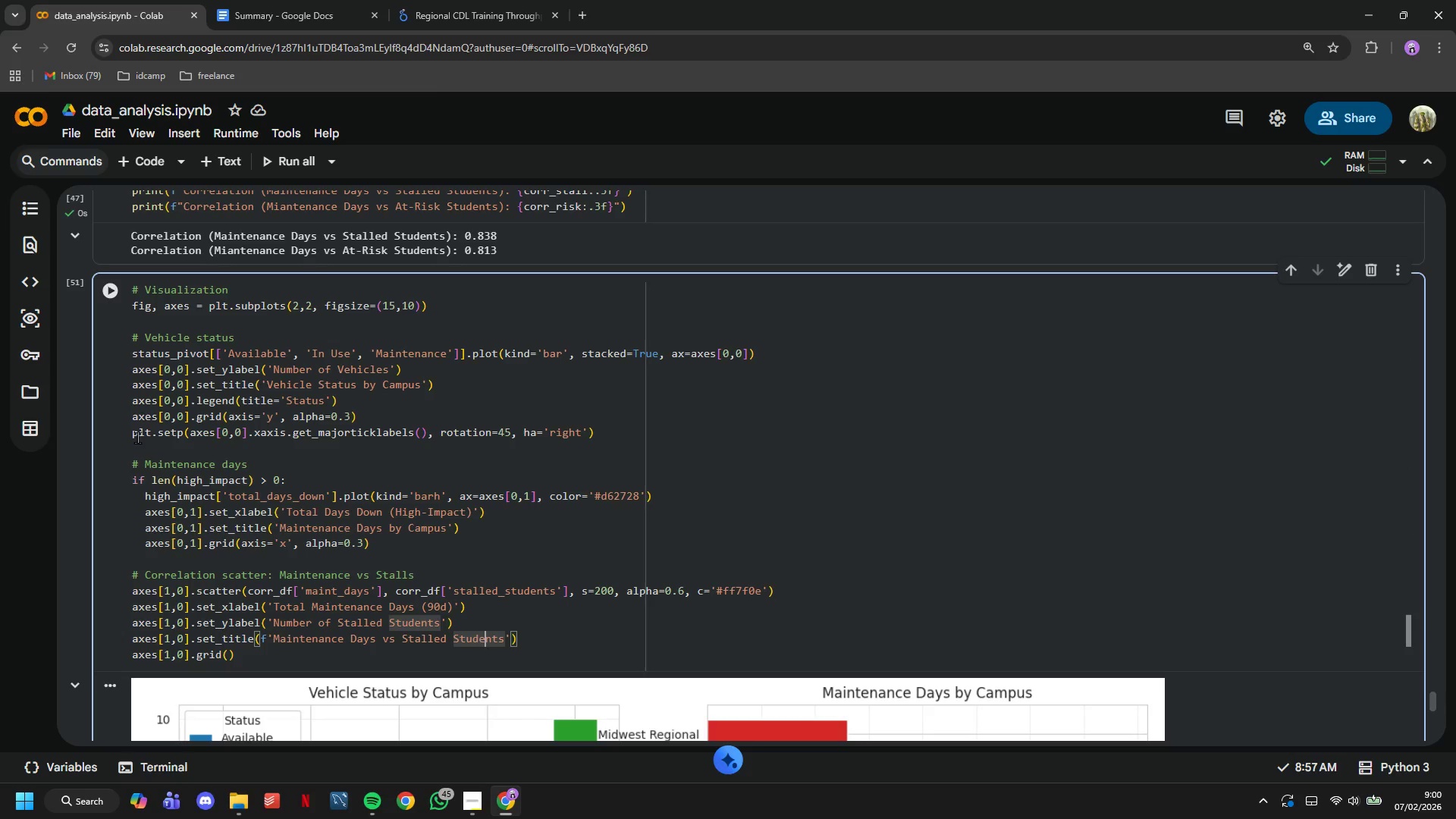 
key(ArrowRight)
 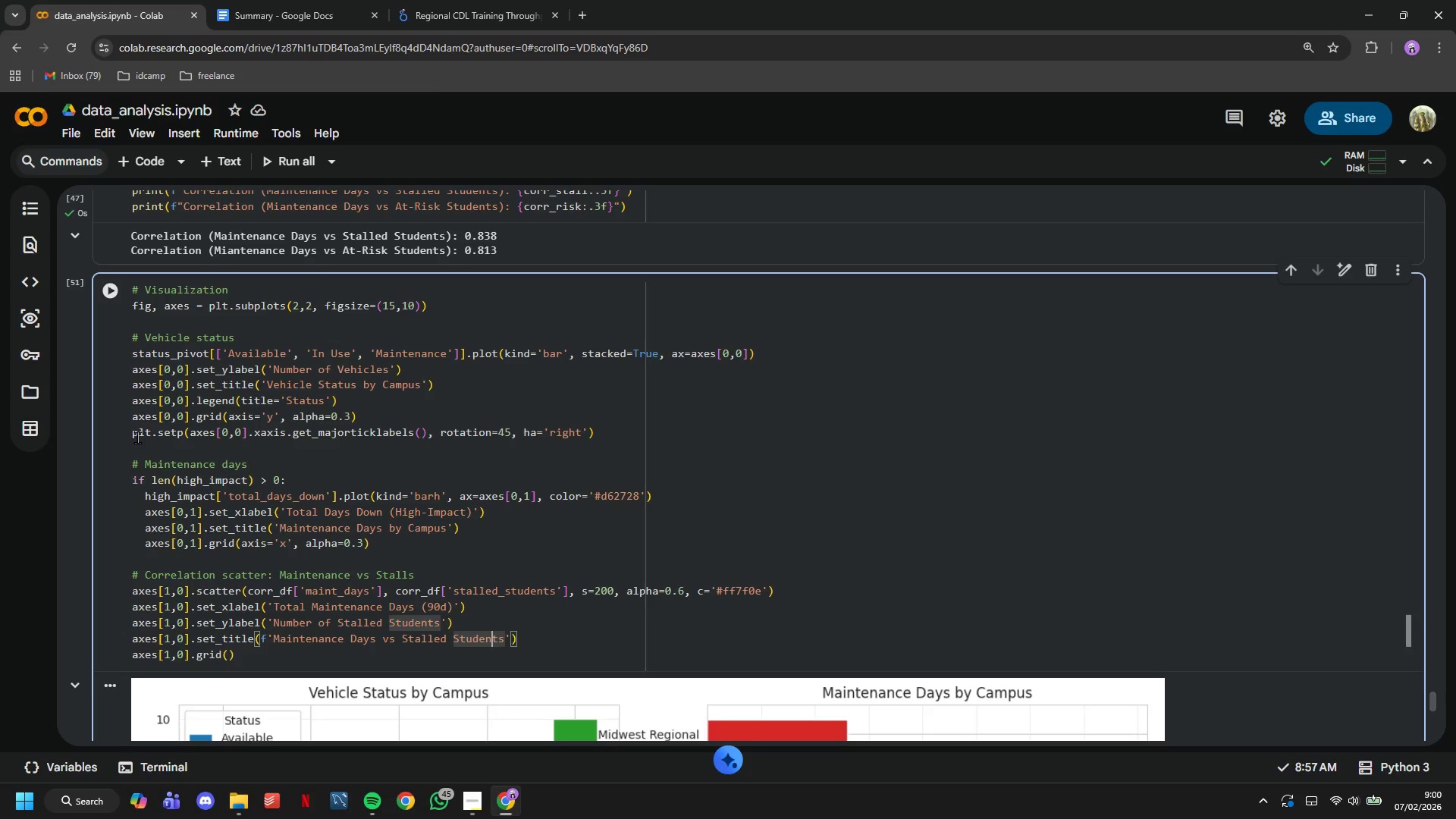 
key(ArrowRight)
 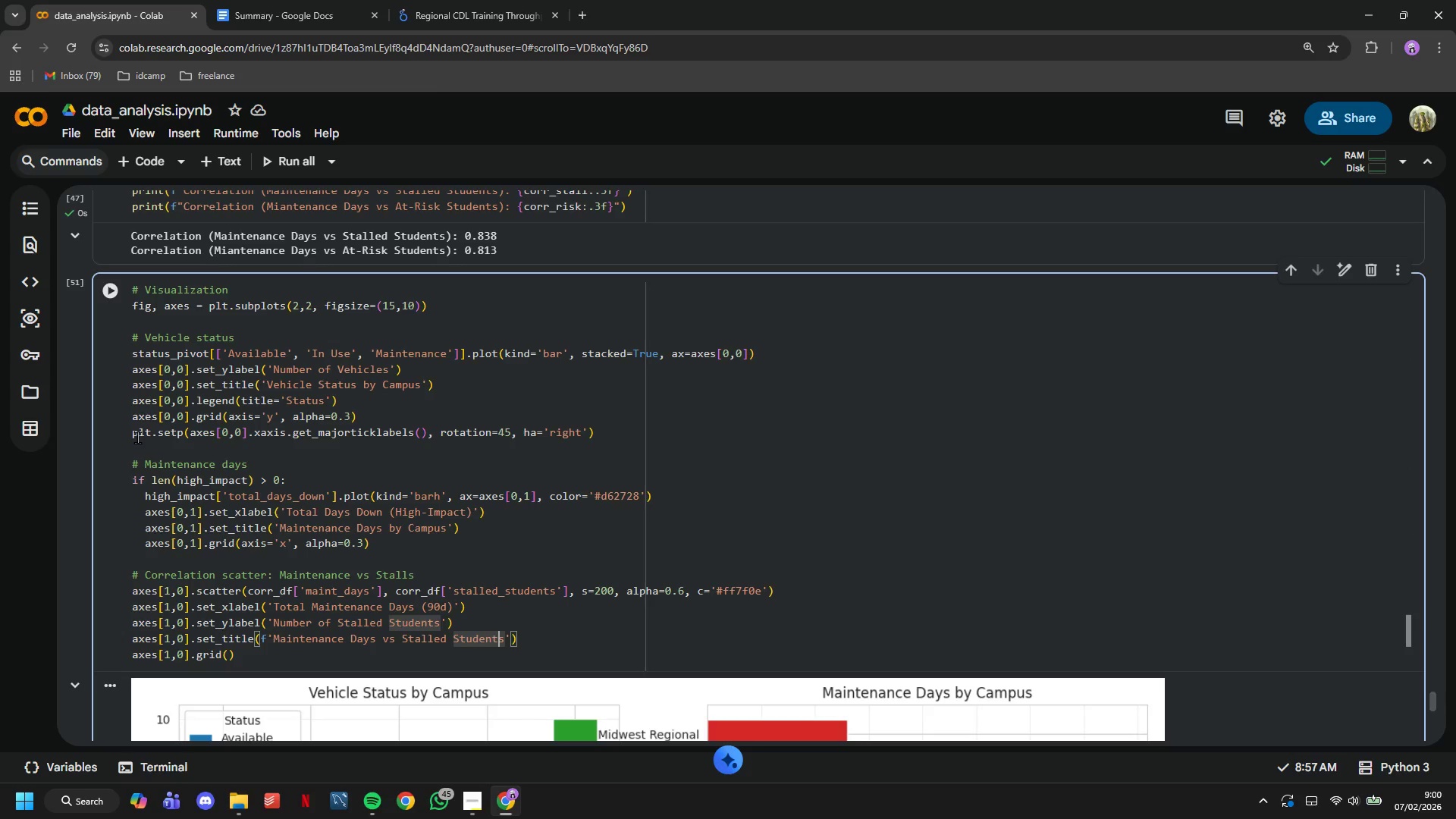 
key(ArrowRight)
 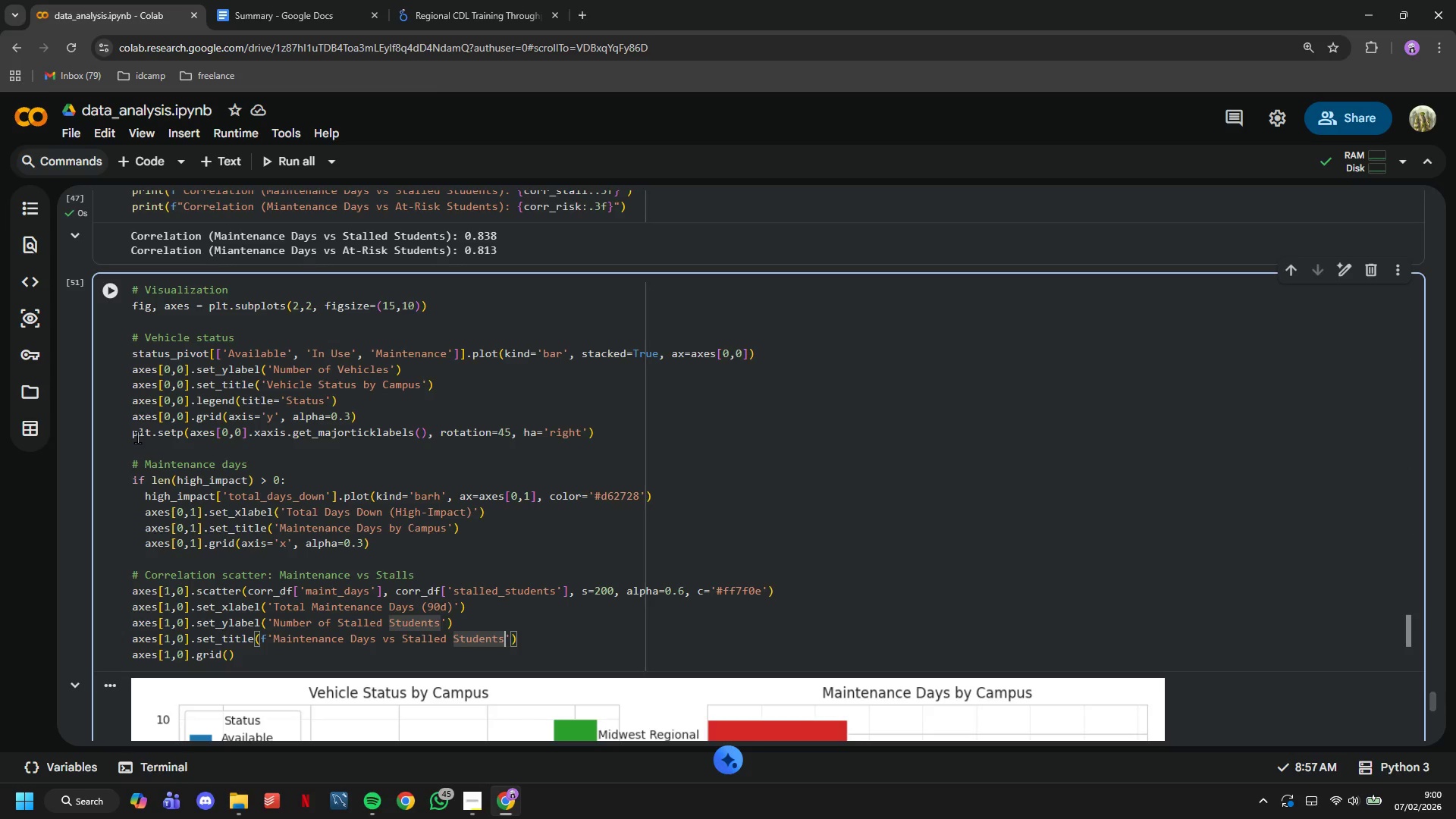 
key(ArrowRight)
 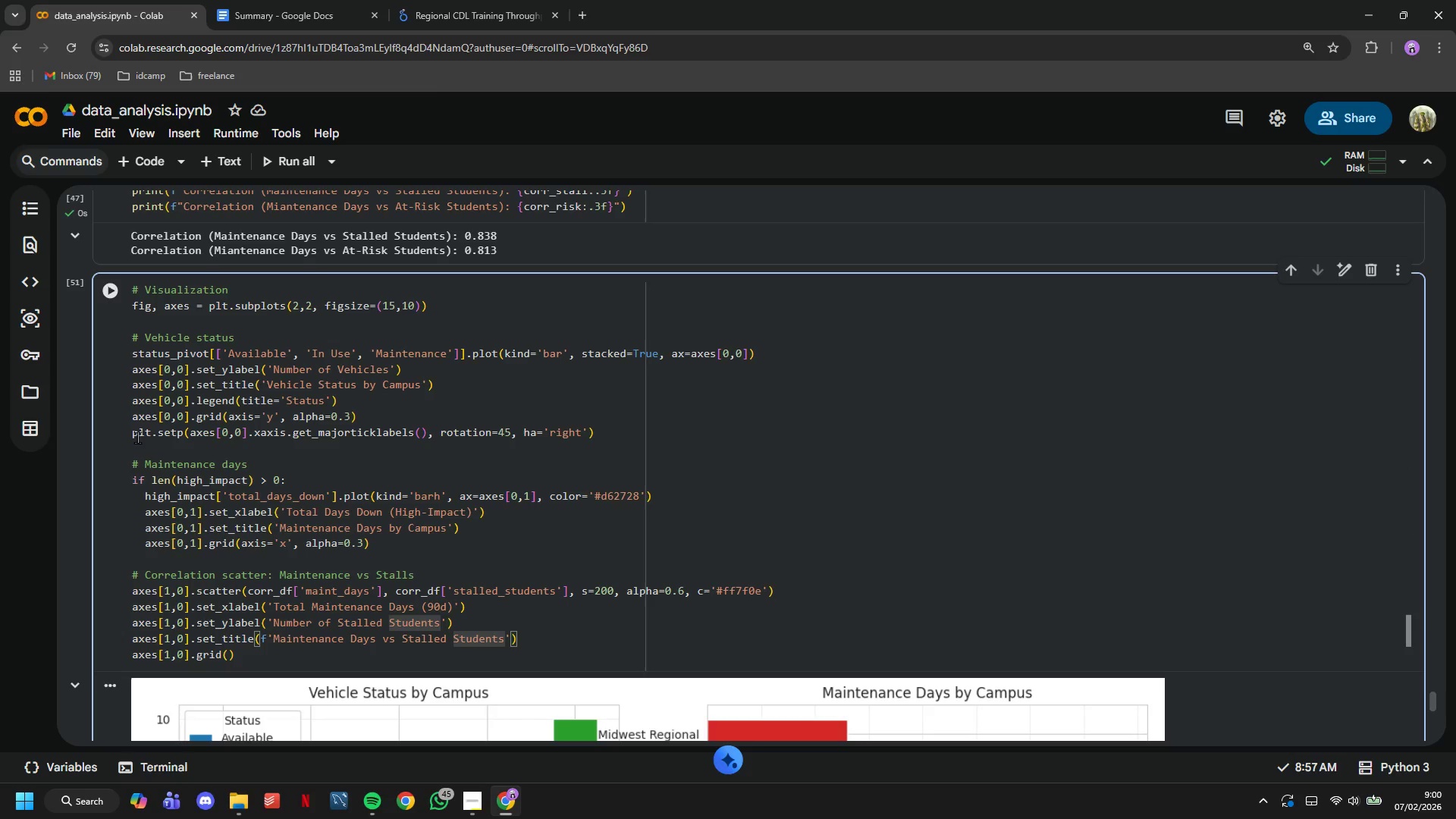 
type( (r={corr_stall:.2f)
 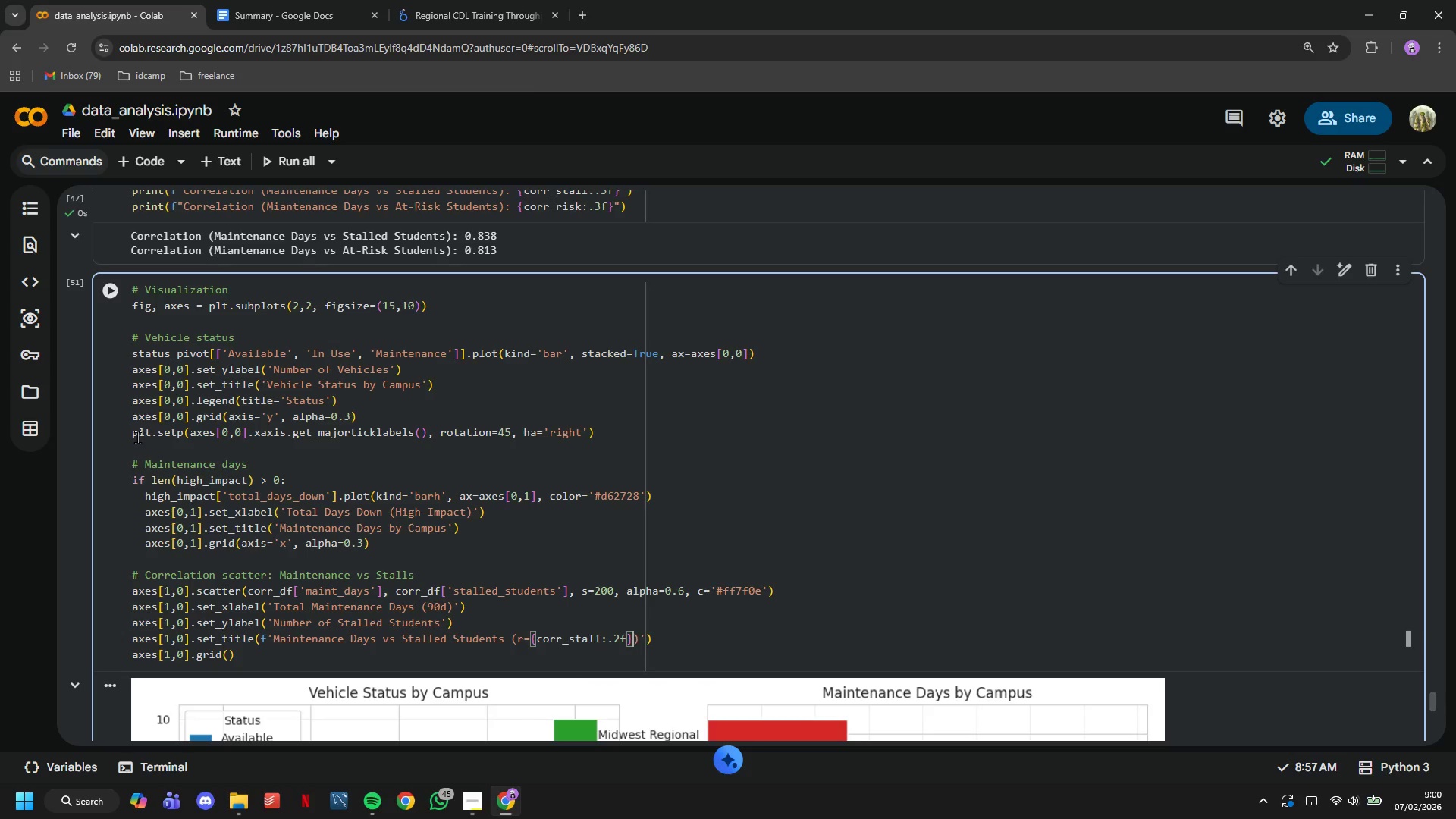 
 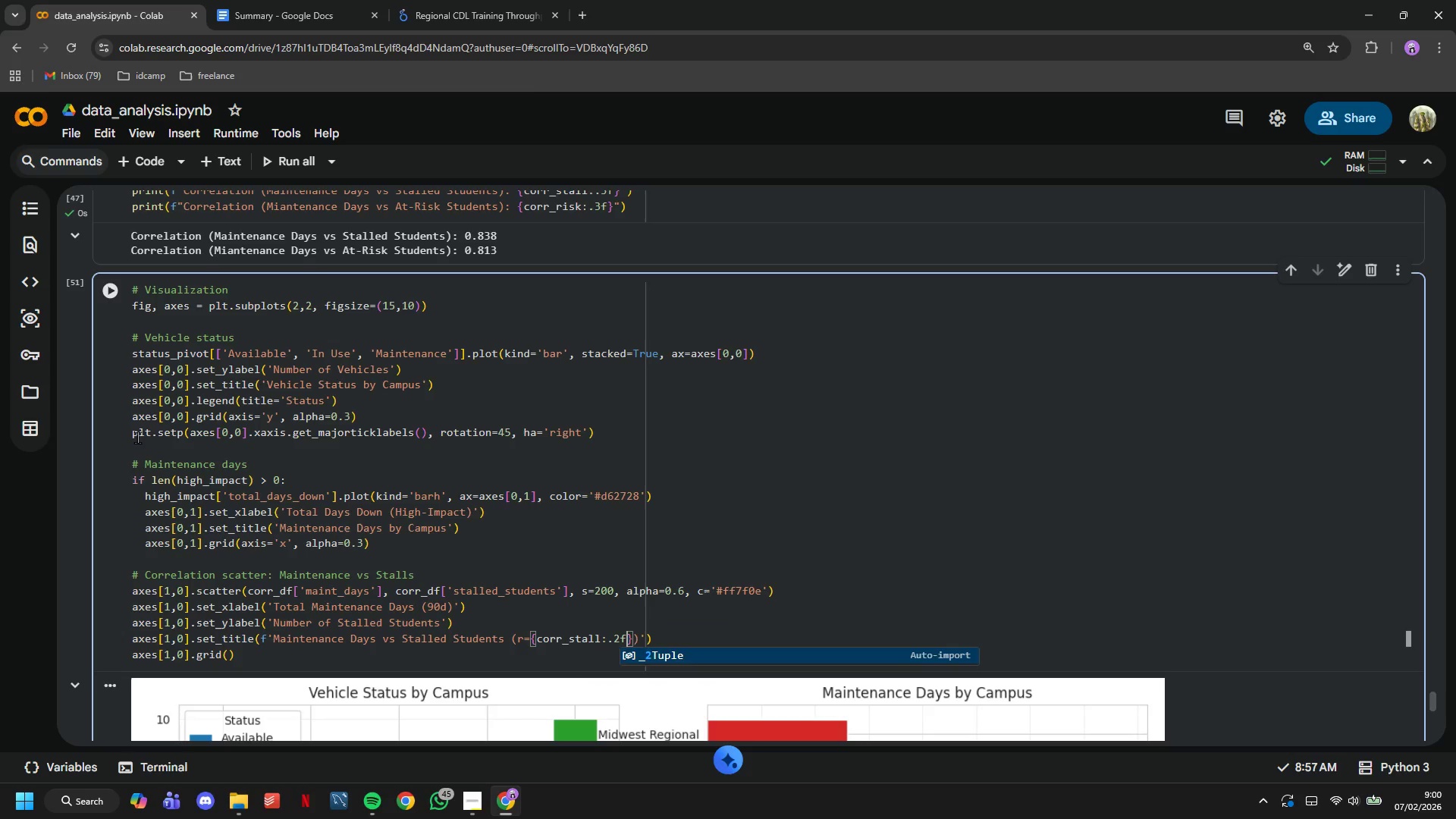 
key(ArrowRight)
 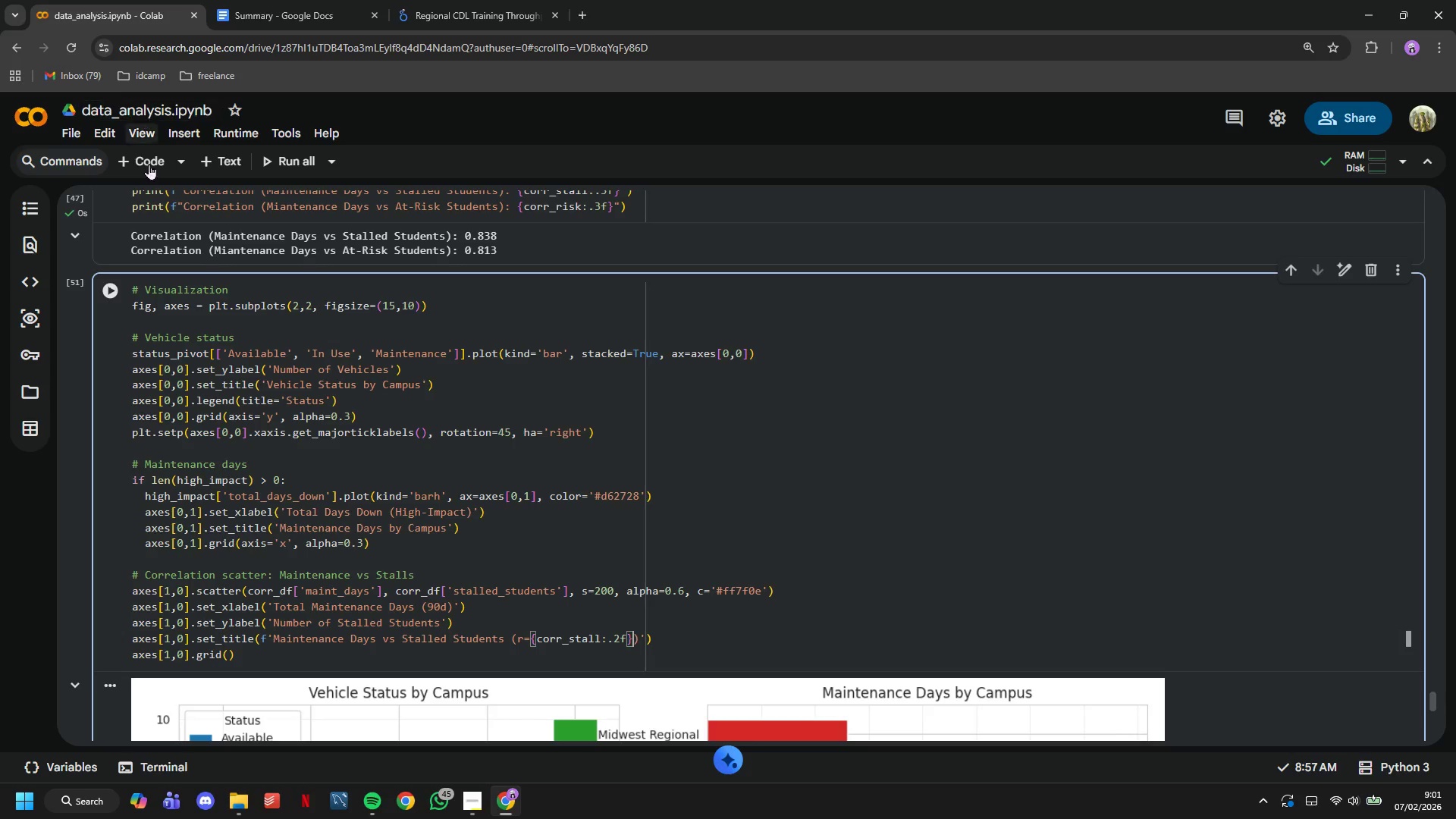 
left_click([119, 289])
 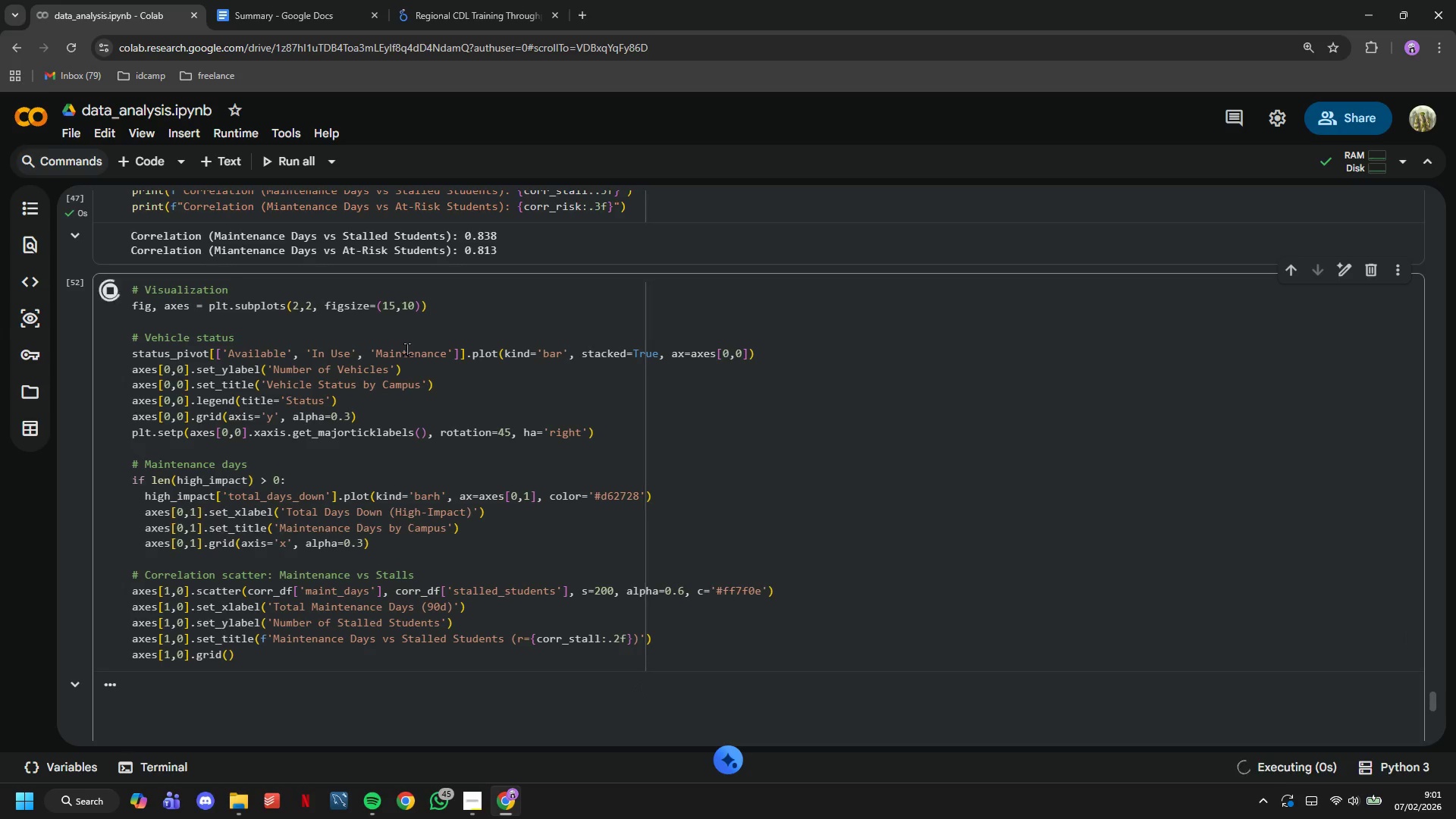 
scroll: coordinate [410, 349], scroll_direction: down, amount: 9.0
 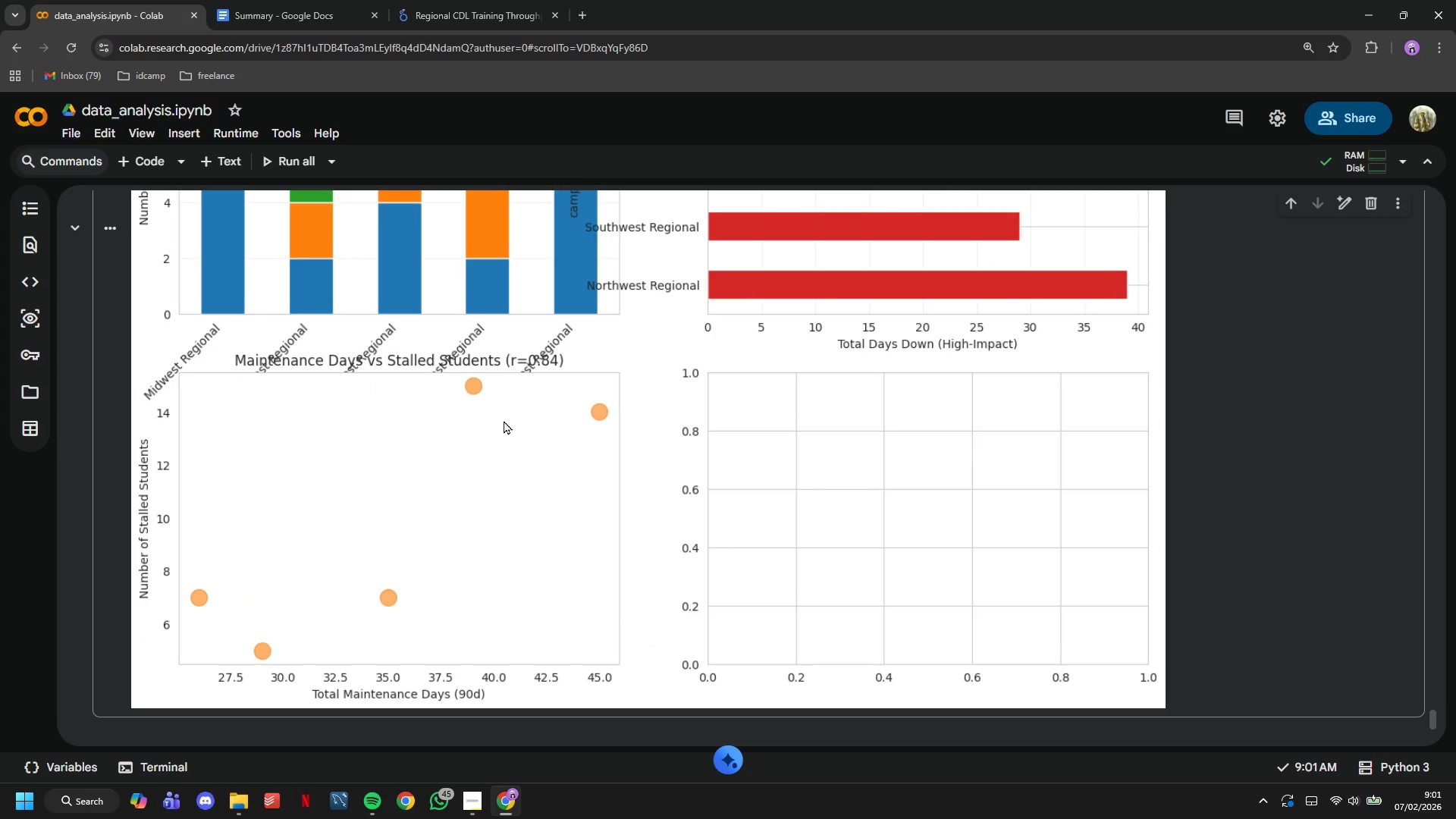 
scroll: coordinate [504, 420], scroll_direction: up, amount: 6.0
 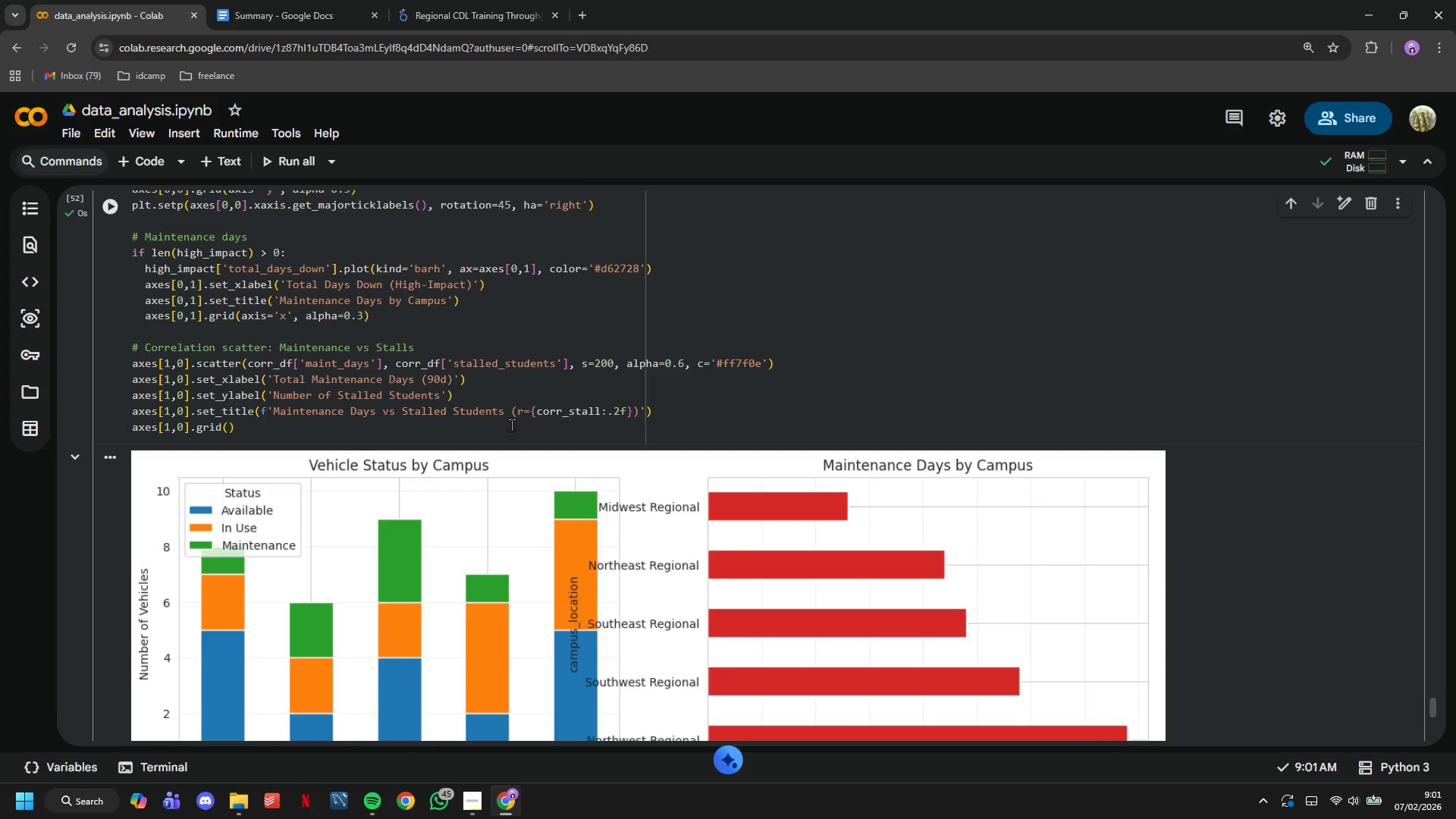 
left_click([511, 425])
 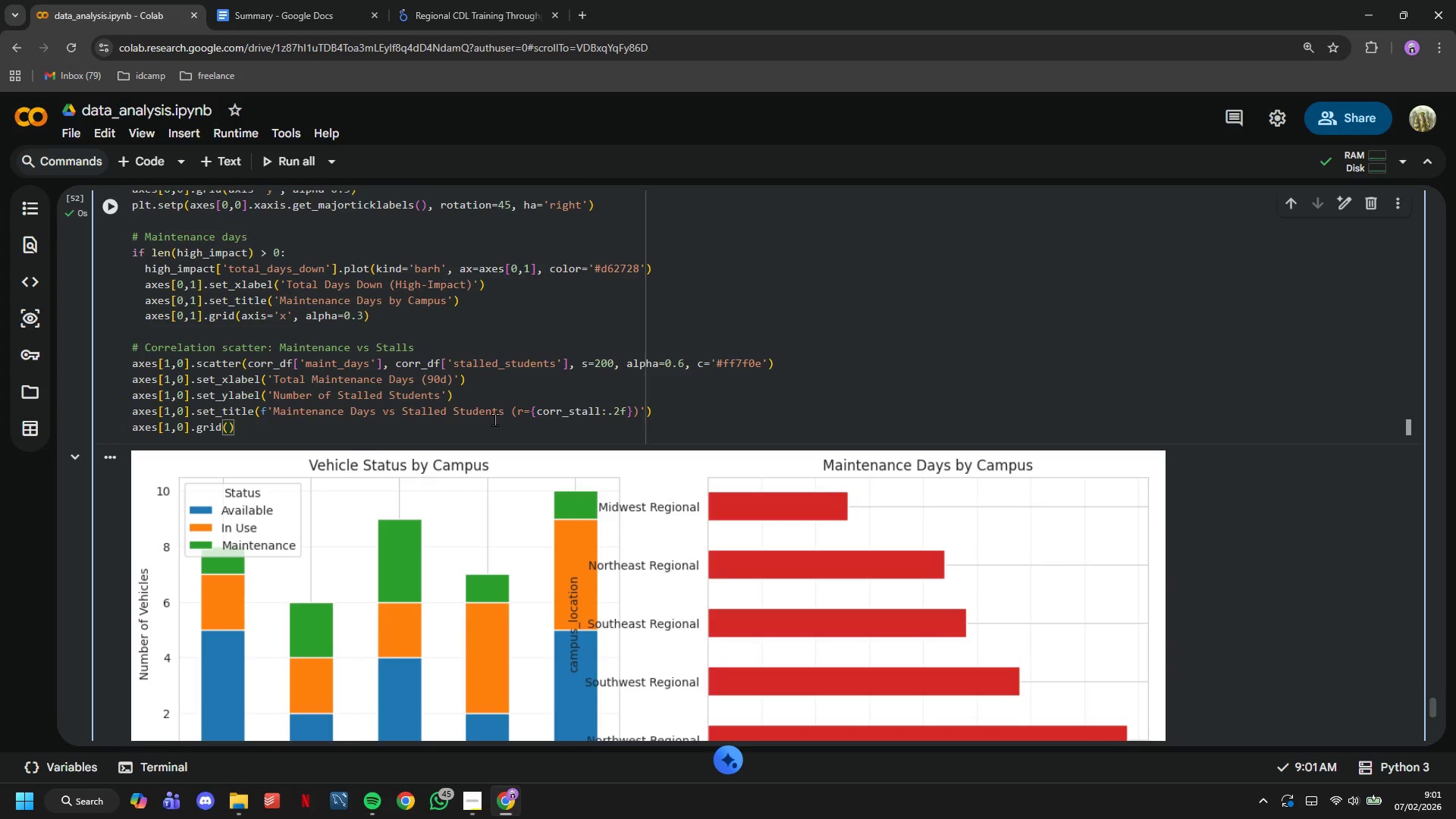 
key(Enter)
 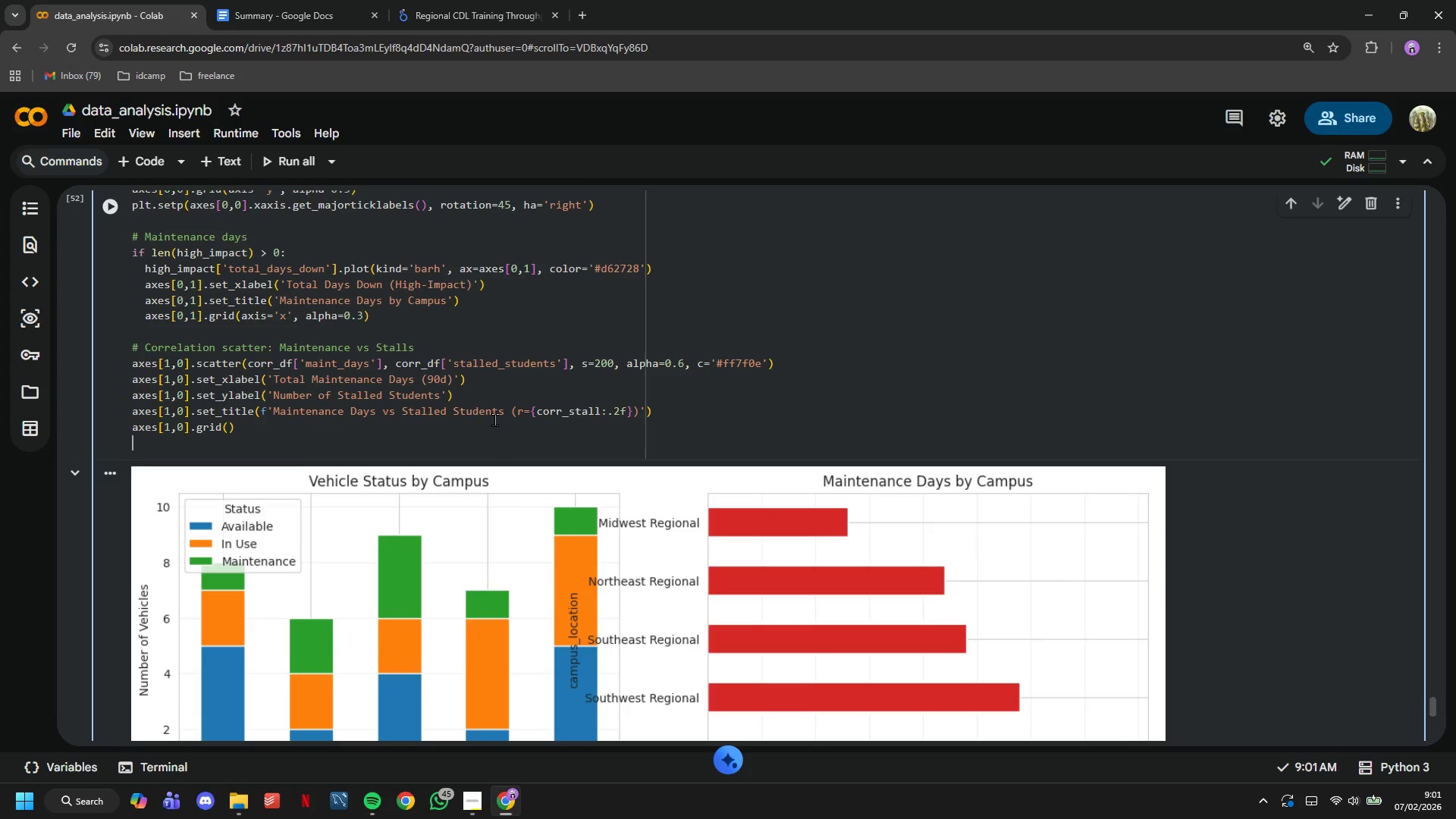 
key(Enter)
 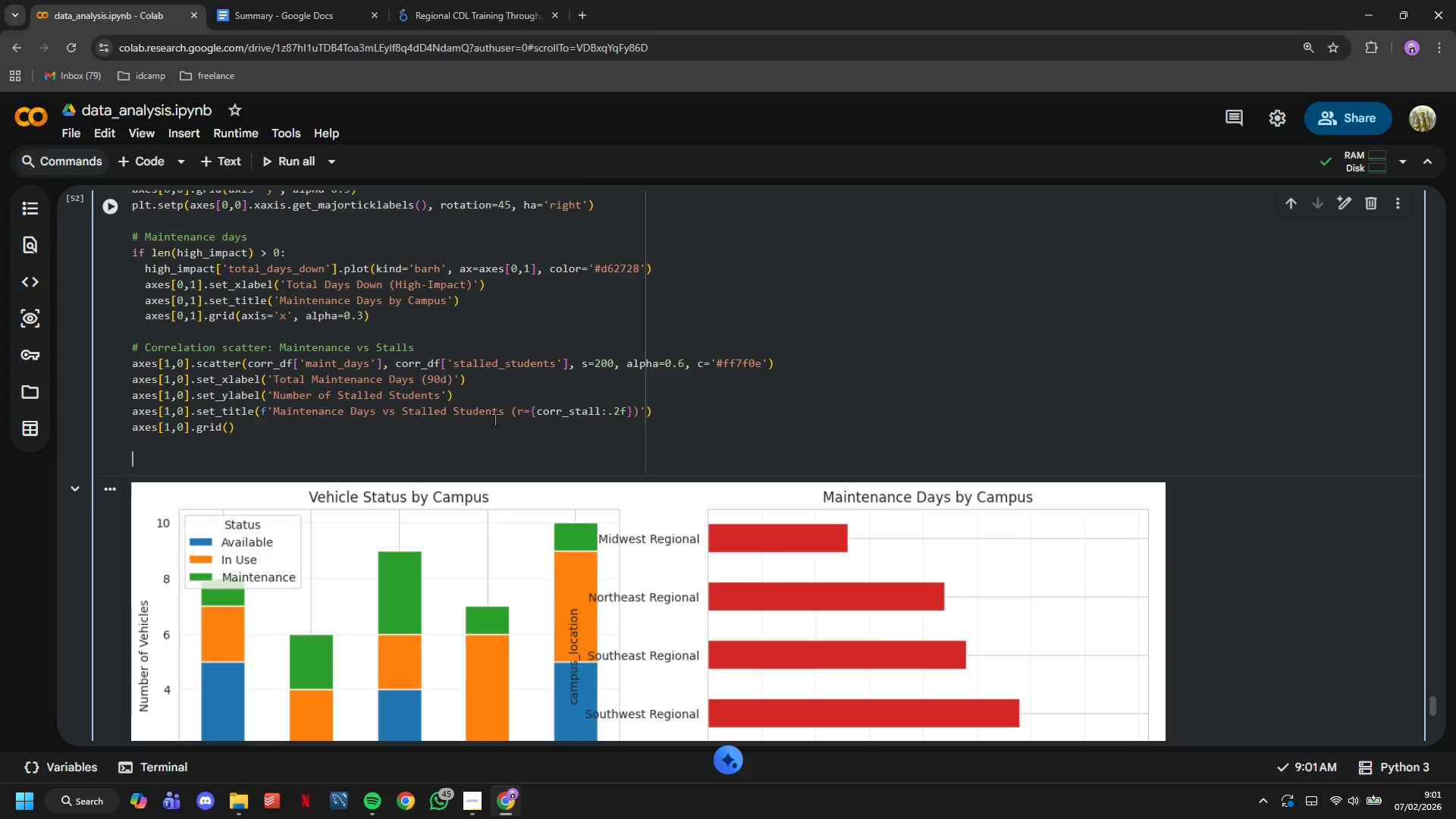 
type(plt.tight_layout()
 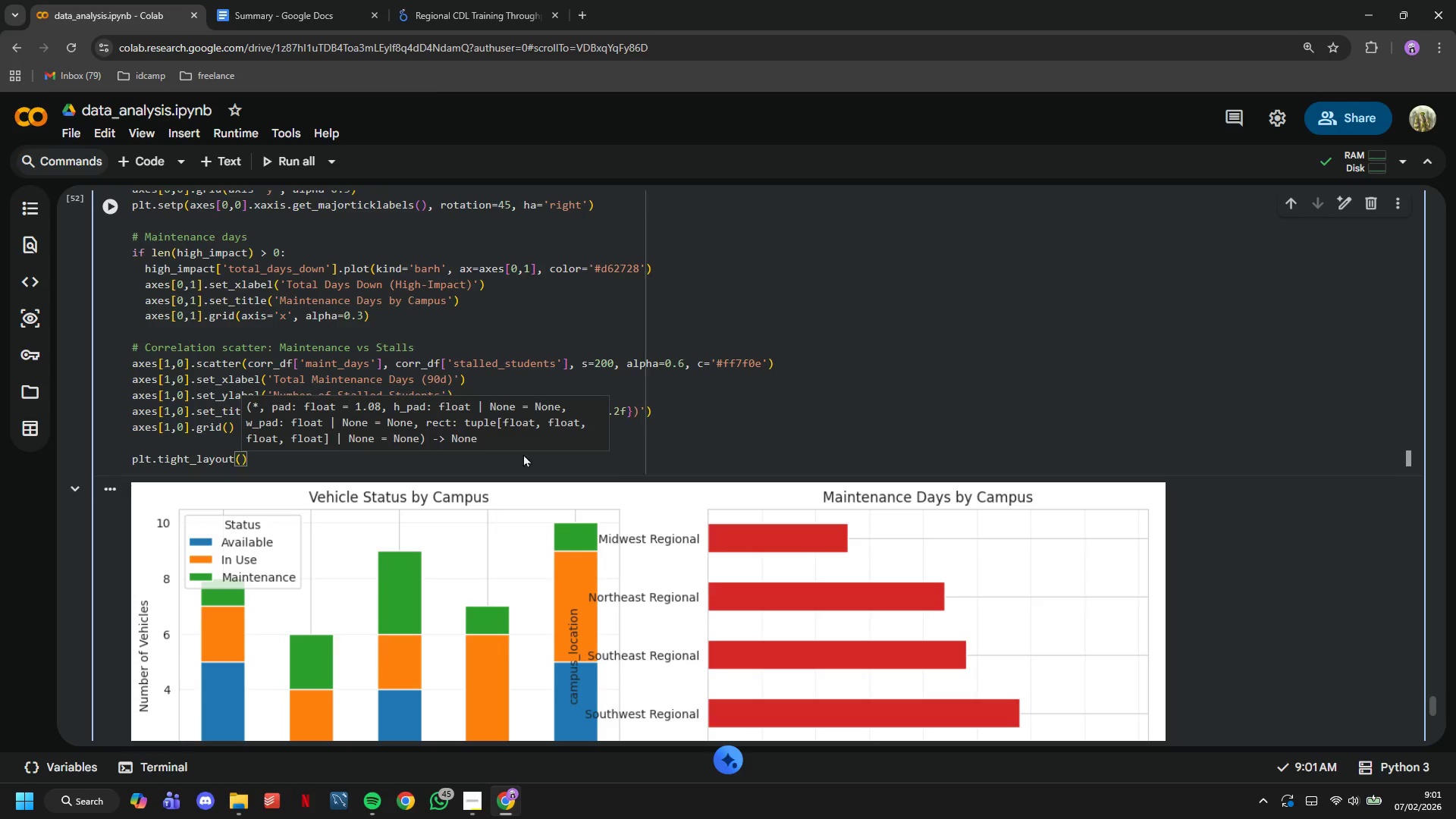 
double_click([128, 198])
 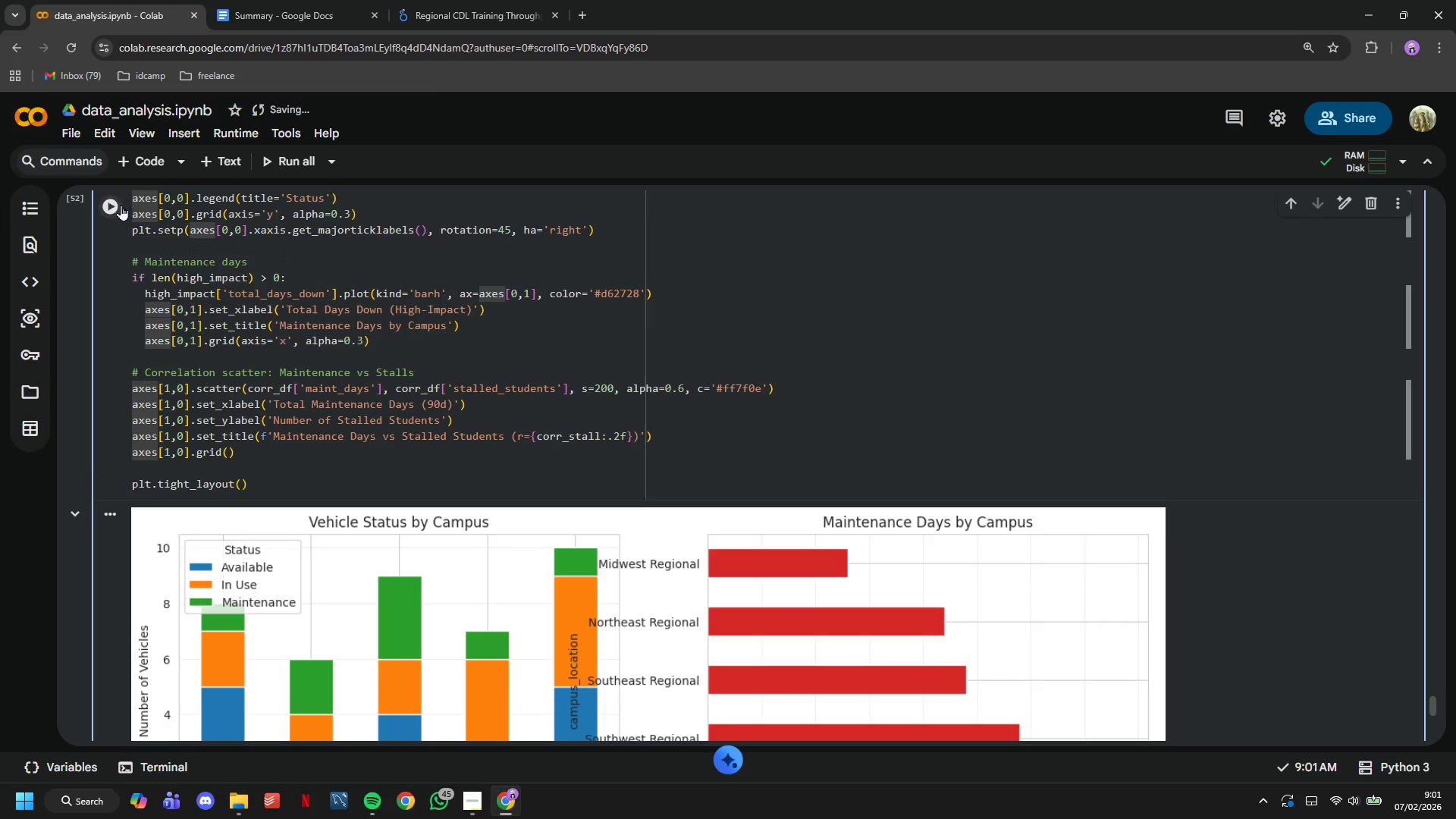 
triple_click([121, 205])
 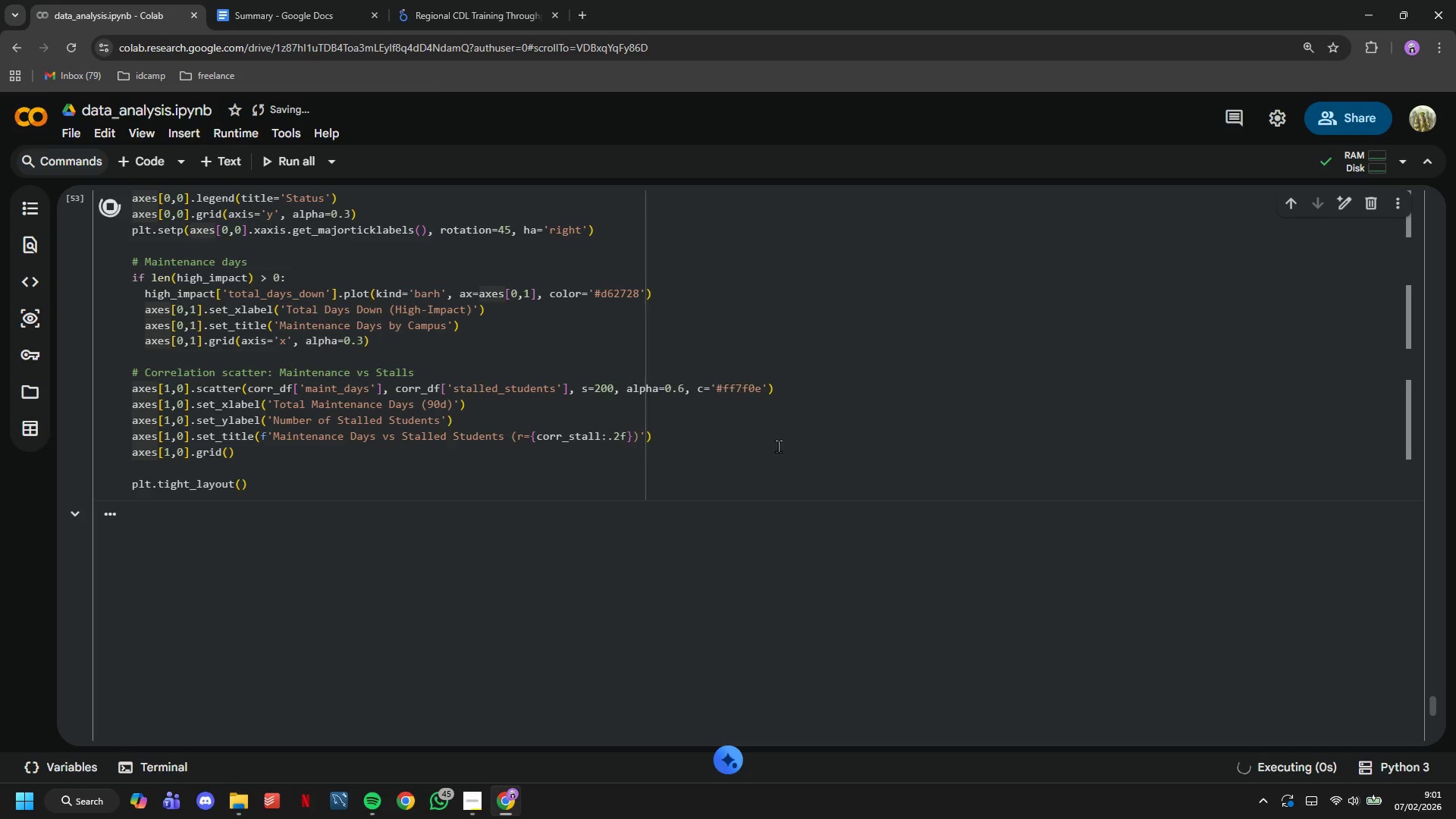 
scroll: coordinate [773, 449], scroll_direction: down, amount: 7.0
 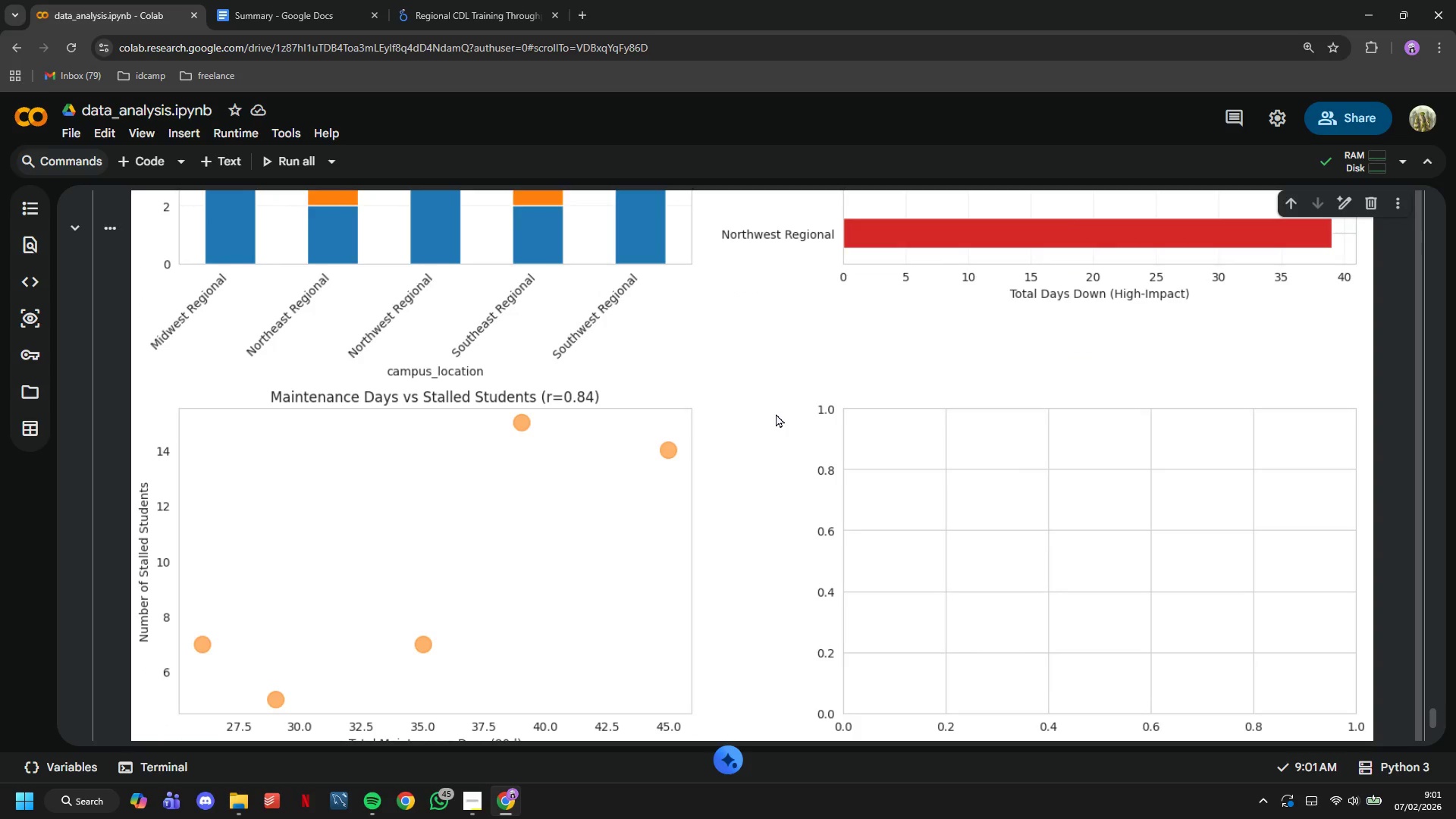 
scroll: coordinate [774, 425], scroll_direction: up, amount: 13.0
 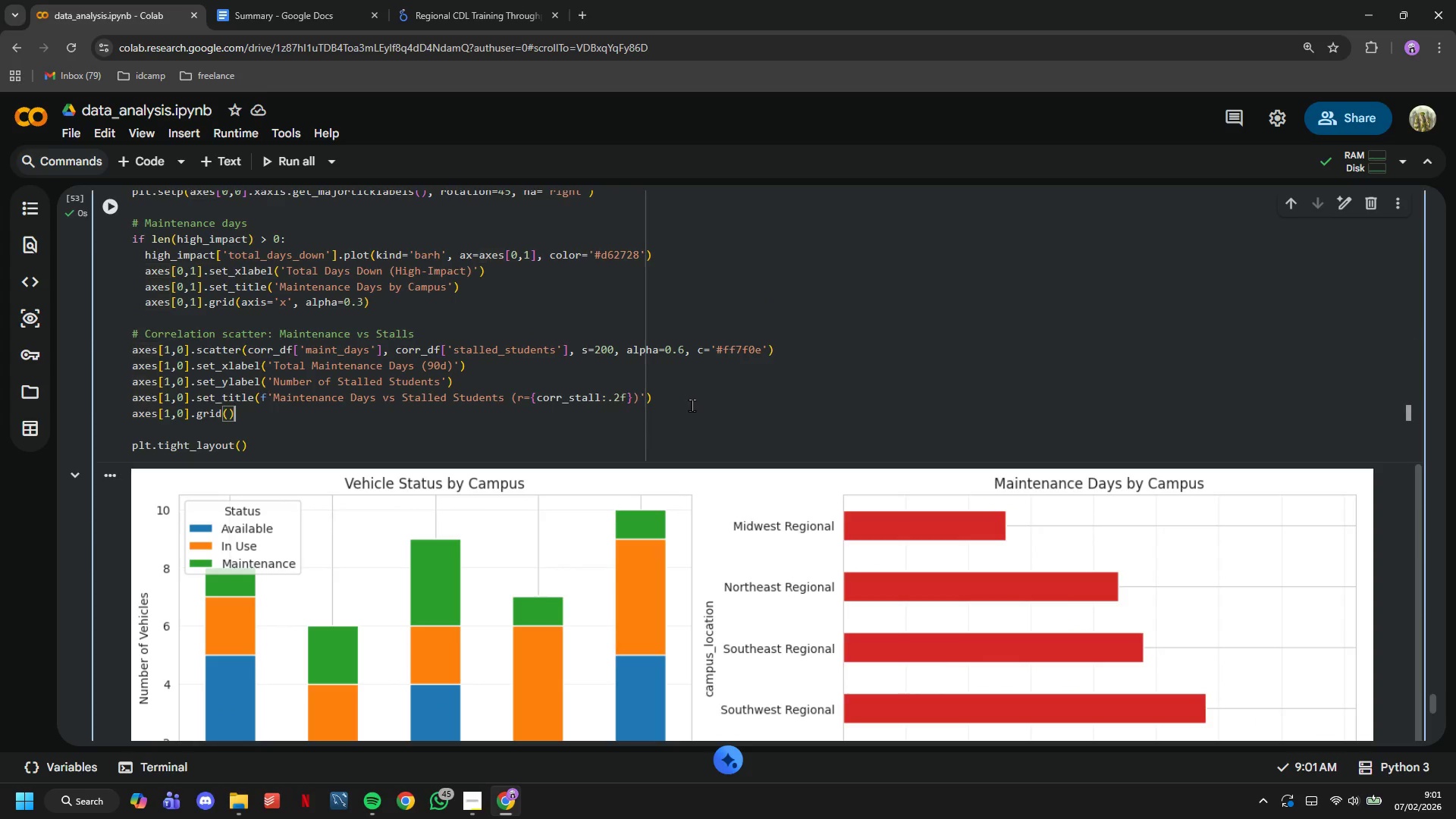 
double_click([692, 398])
 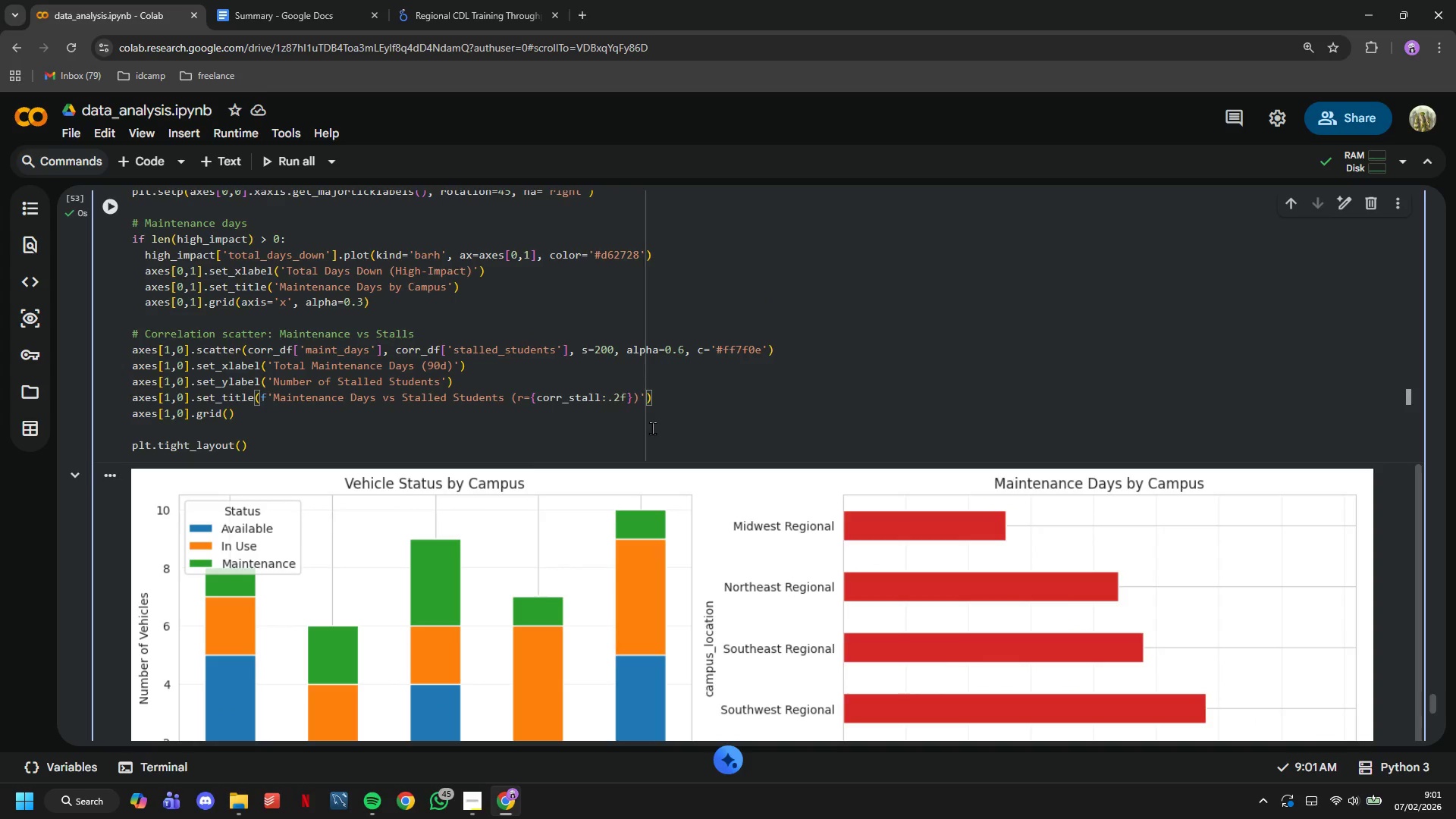 
key(Enter)
 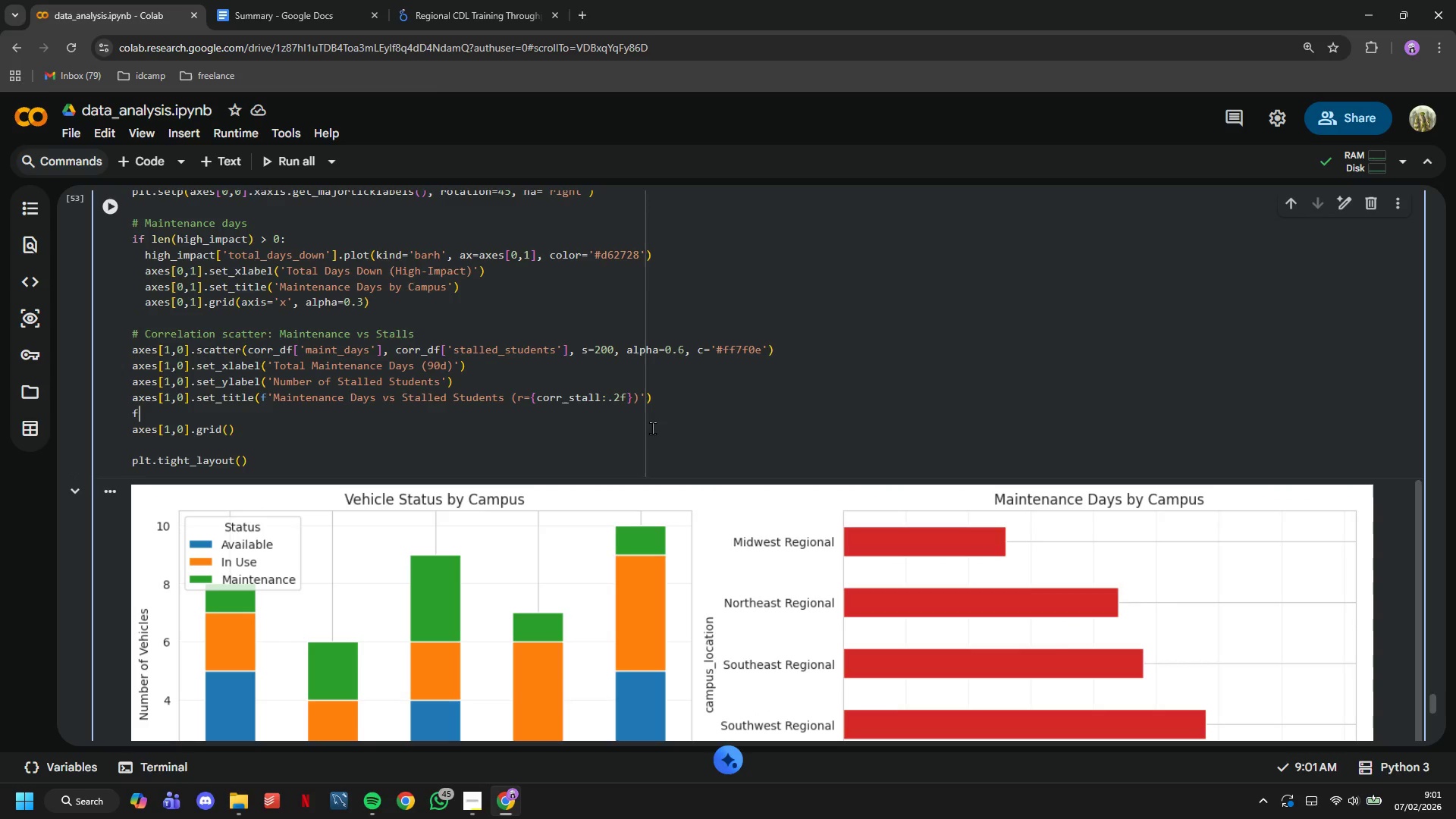 
type(for idx, row in corr_df.iterrows()
 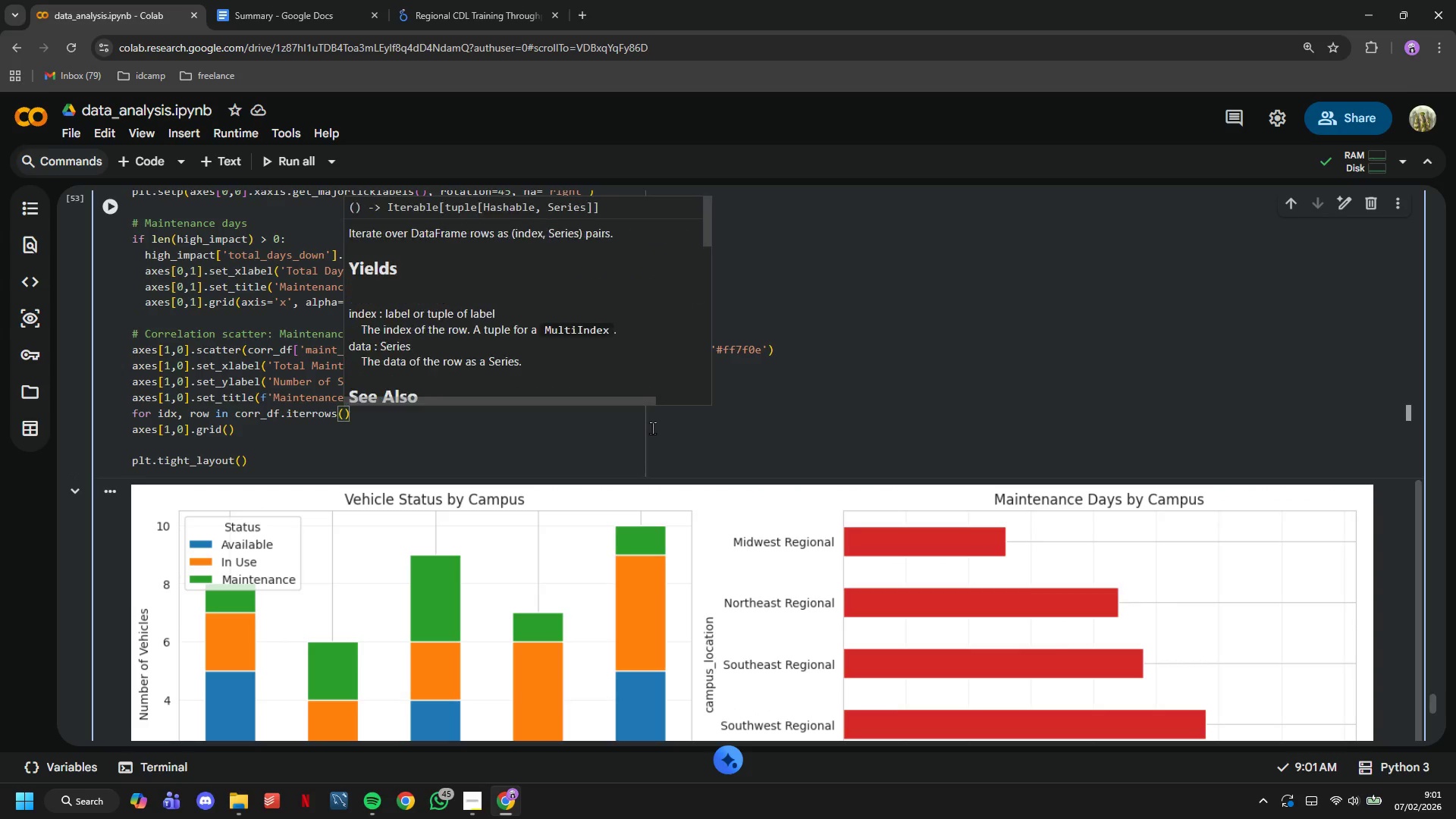 
key(Shift+ArrowRight)
 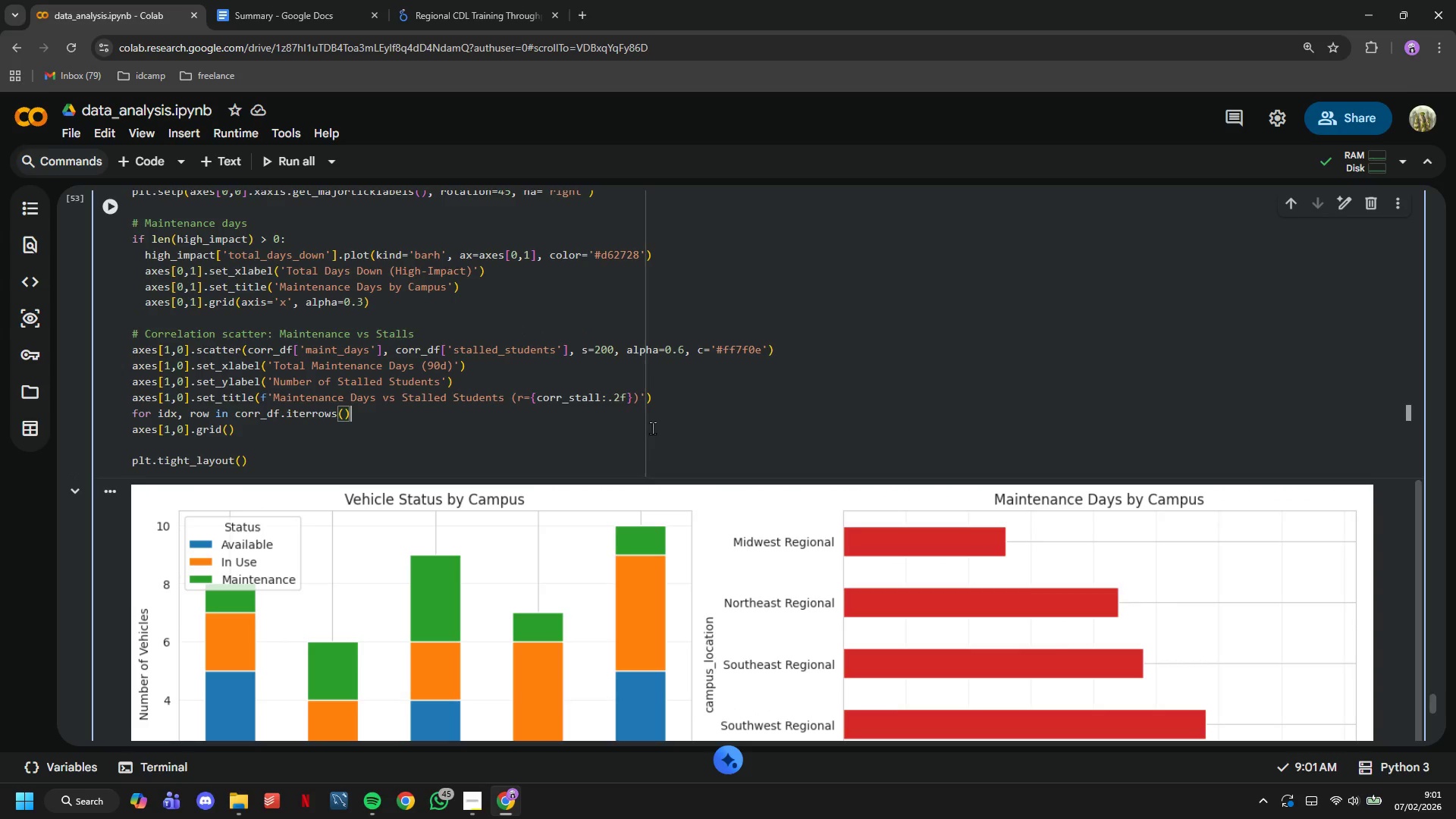 
key(Shift+Semicolon)
 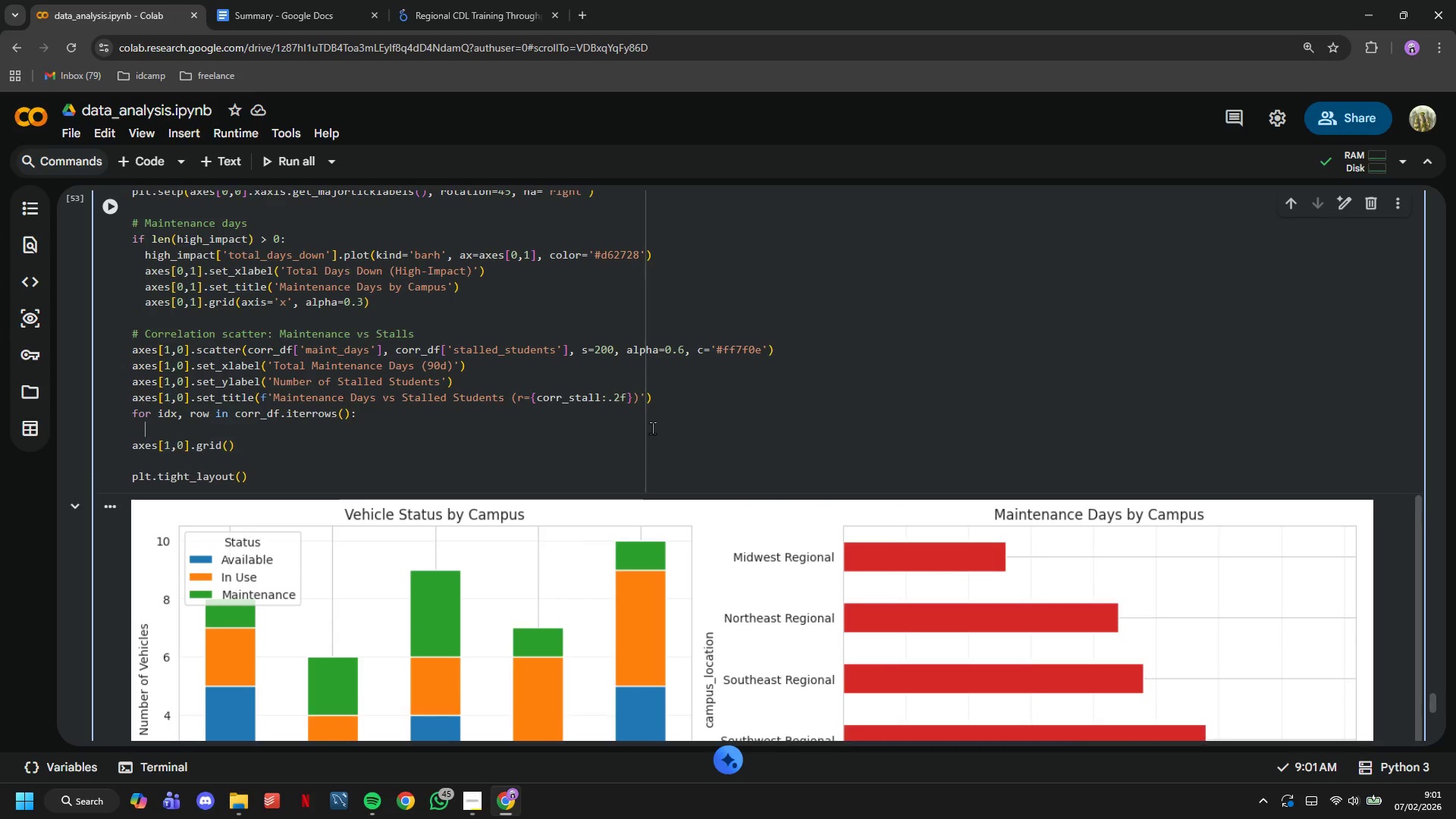 
key(Enter)
 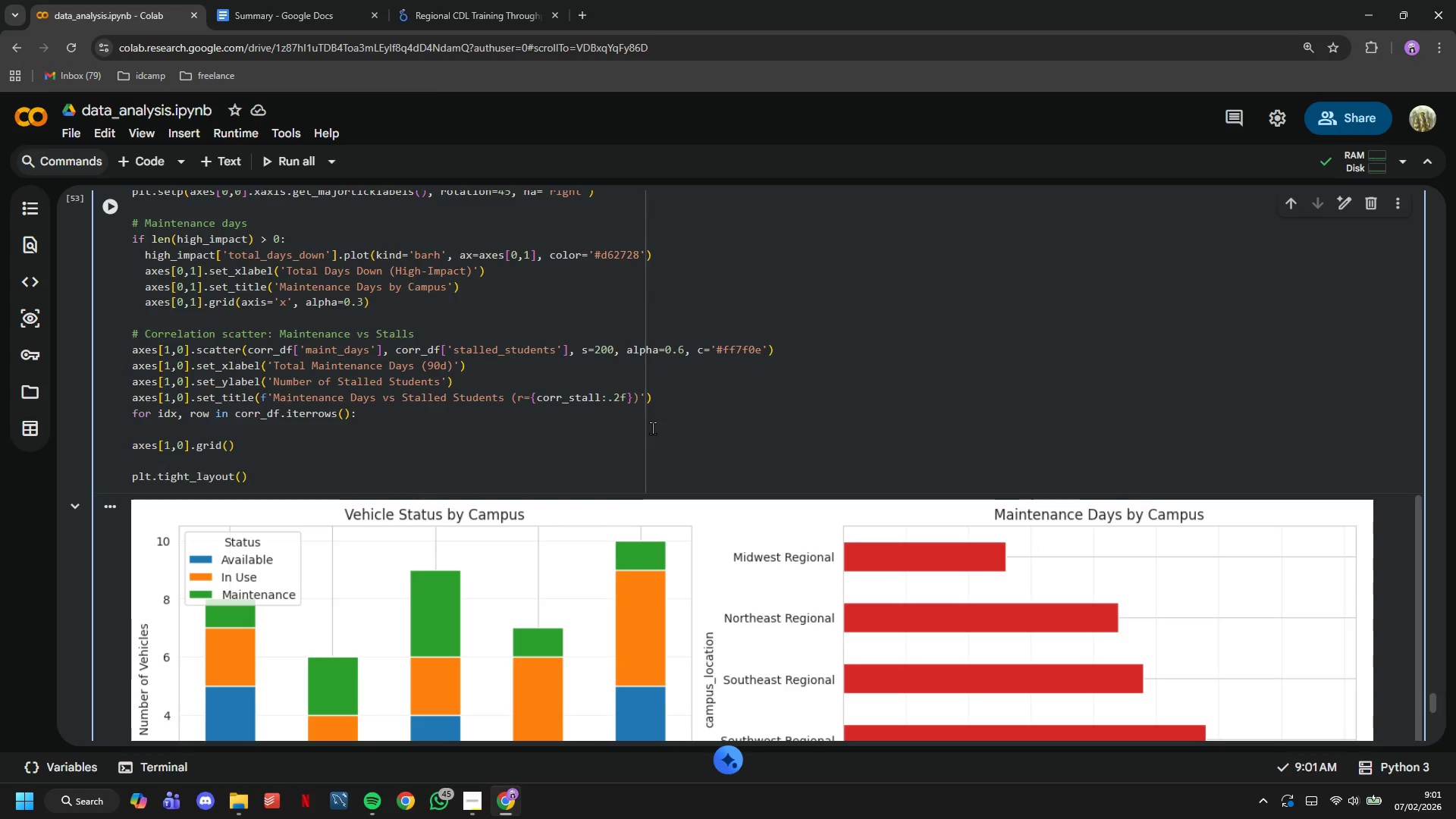 
key(Enter)
 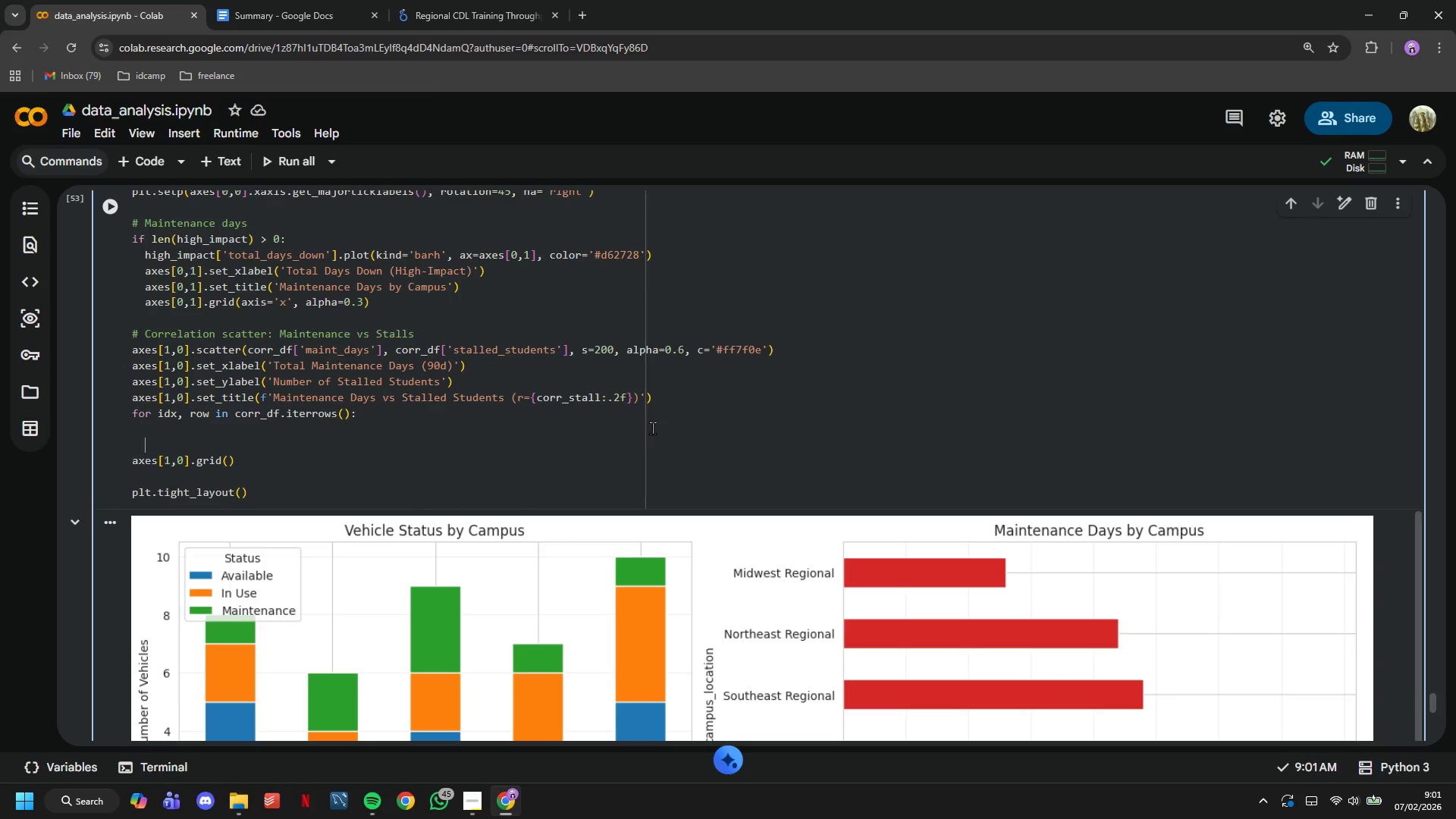 
key(ArrowUp)
 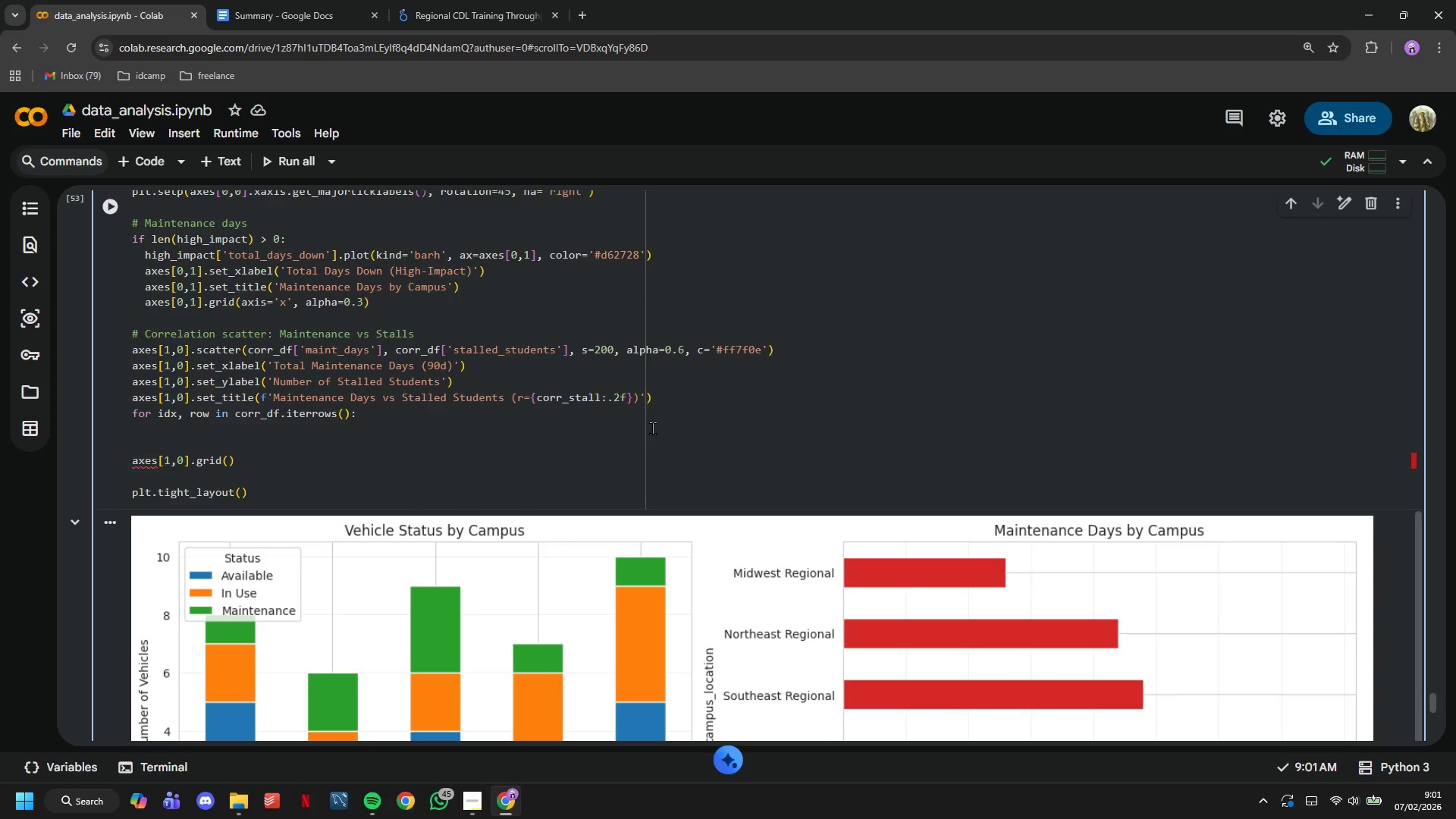 
key(ArrowLeft)
 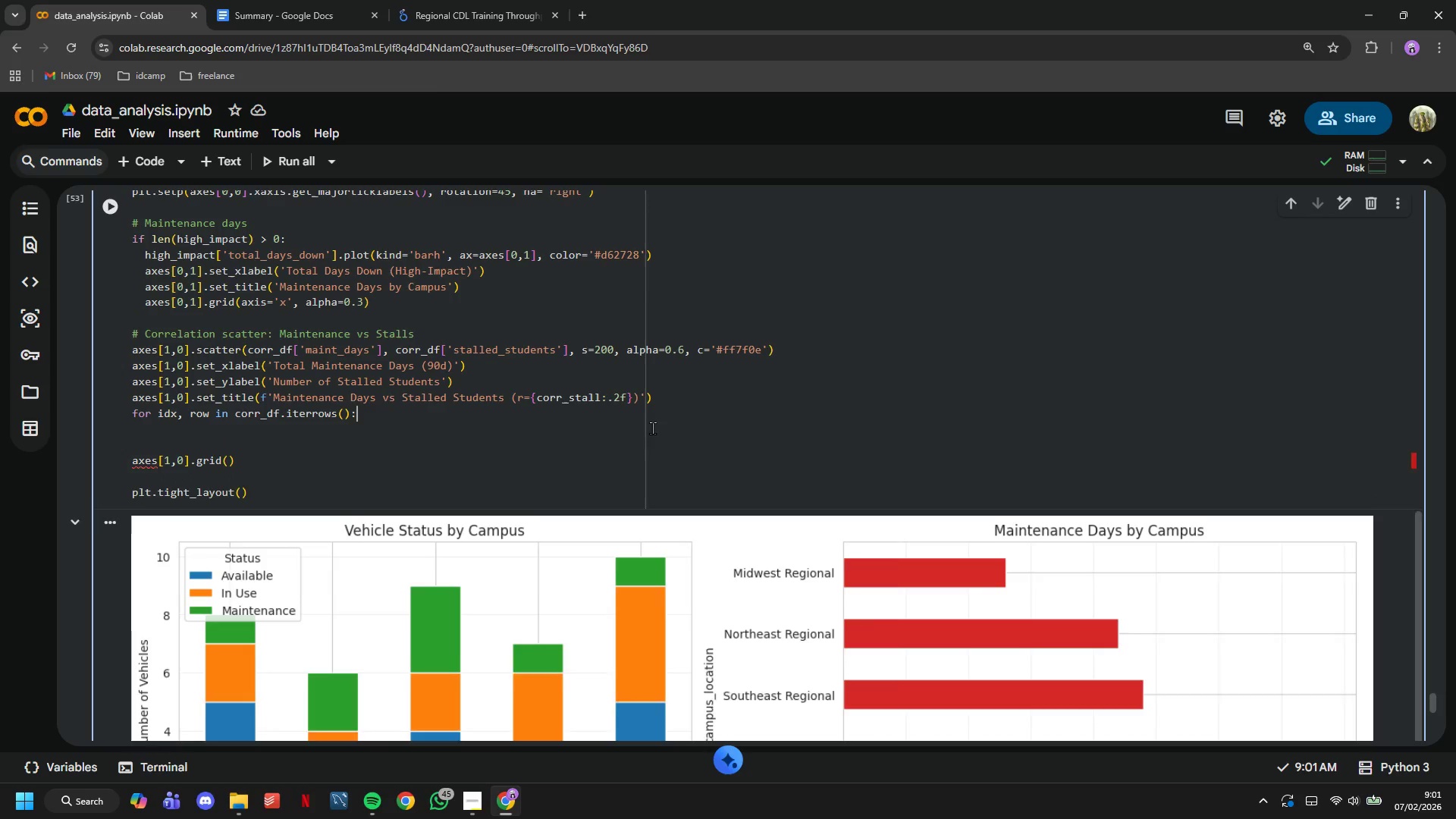 
key(Enter)
 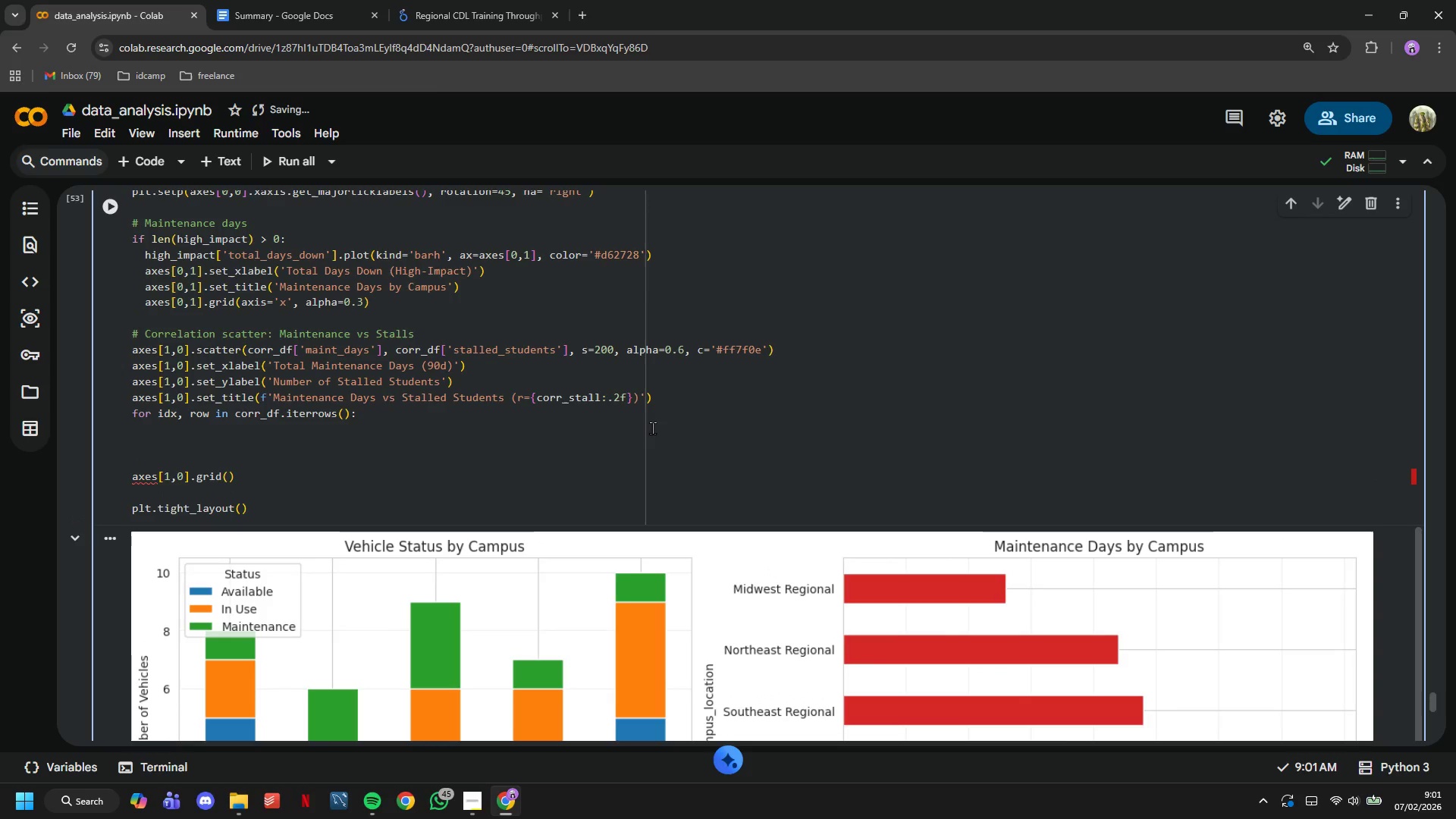 
key(Control+Z)
 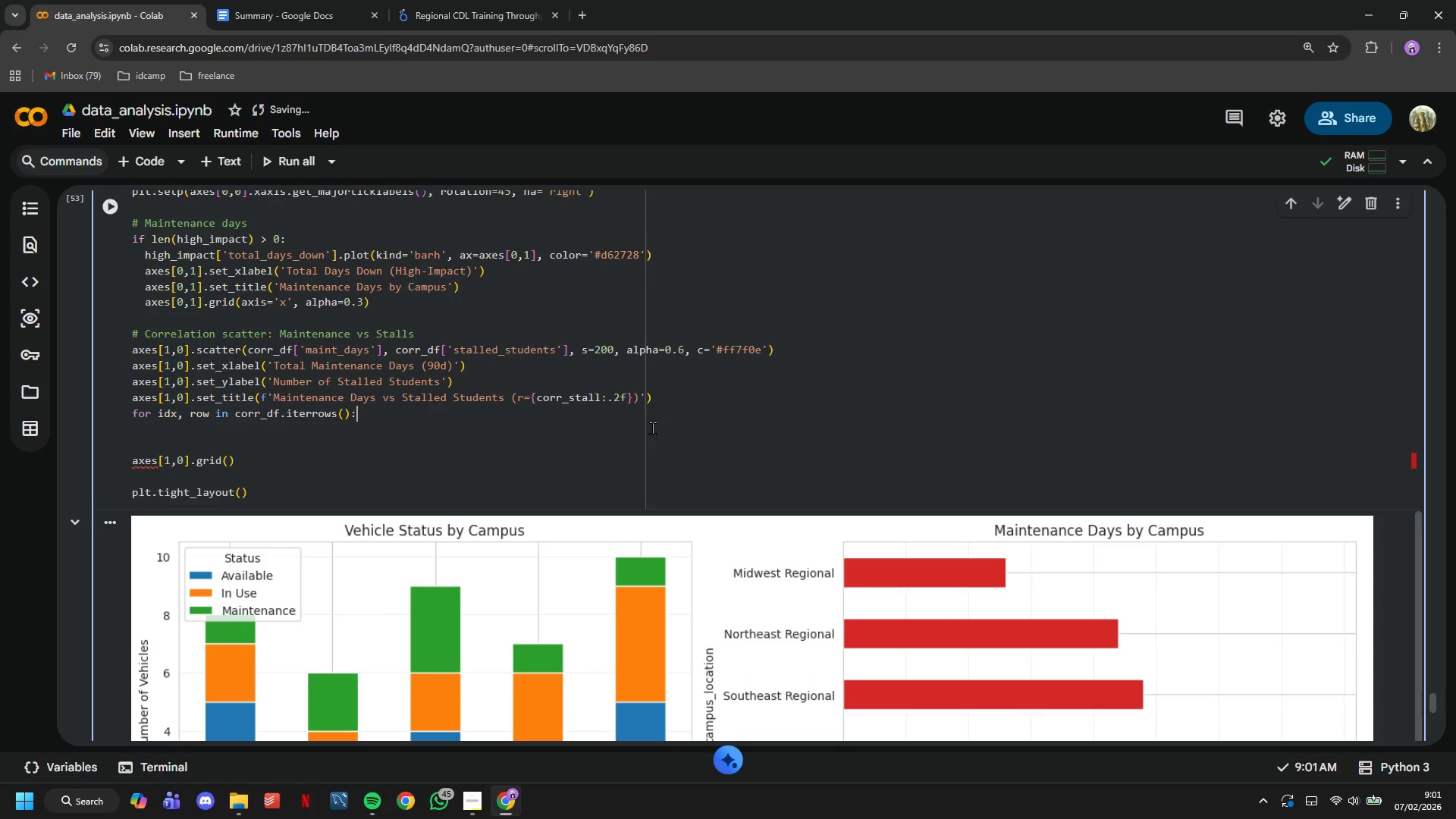 
key(ArrowDown)
 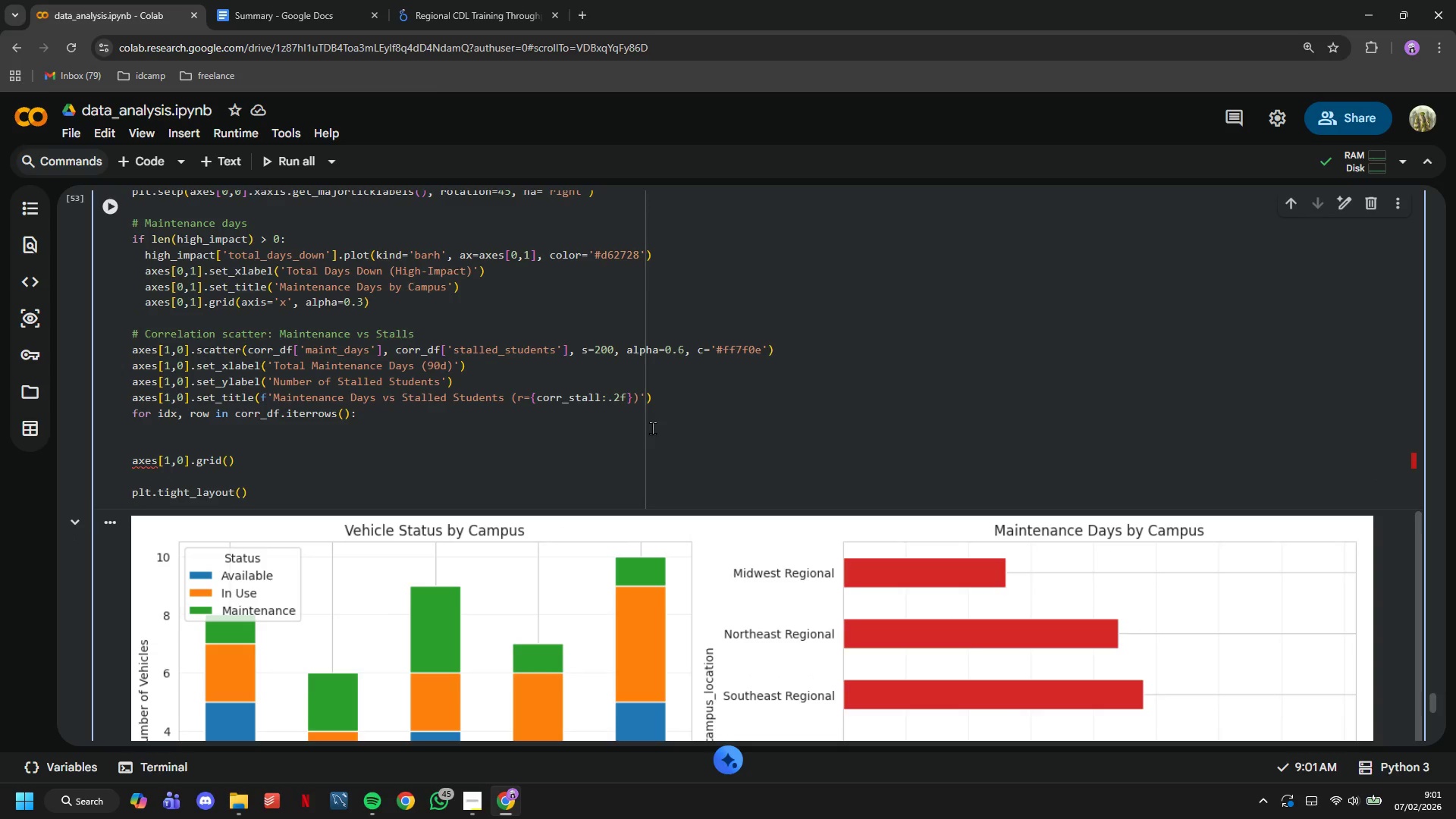 
key(Backspace)
 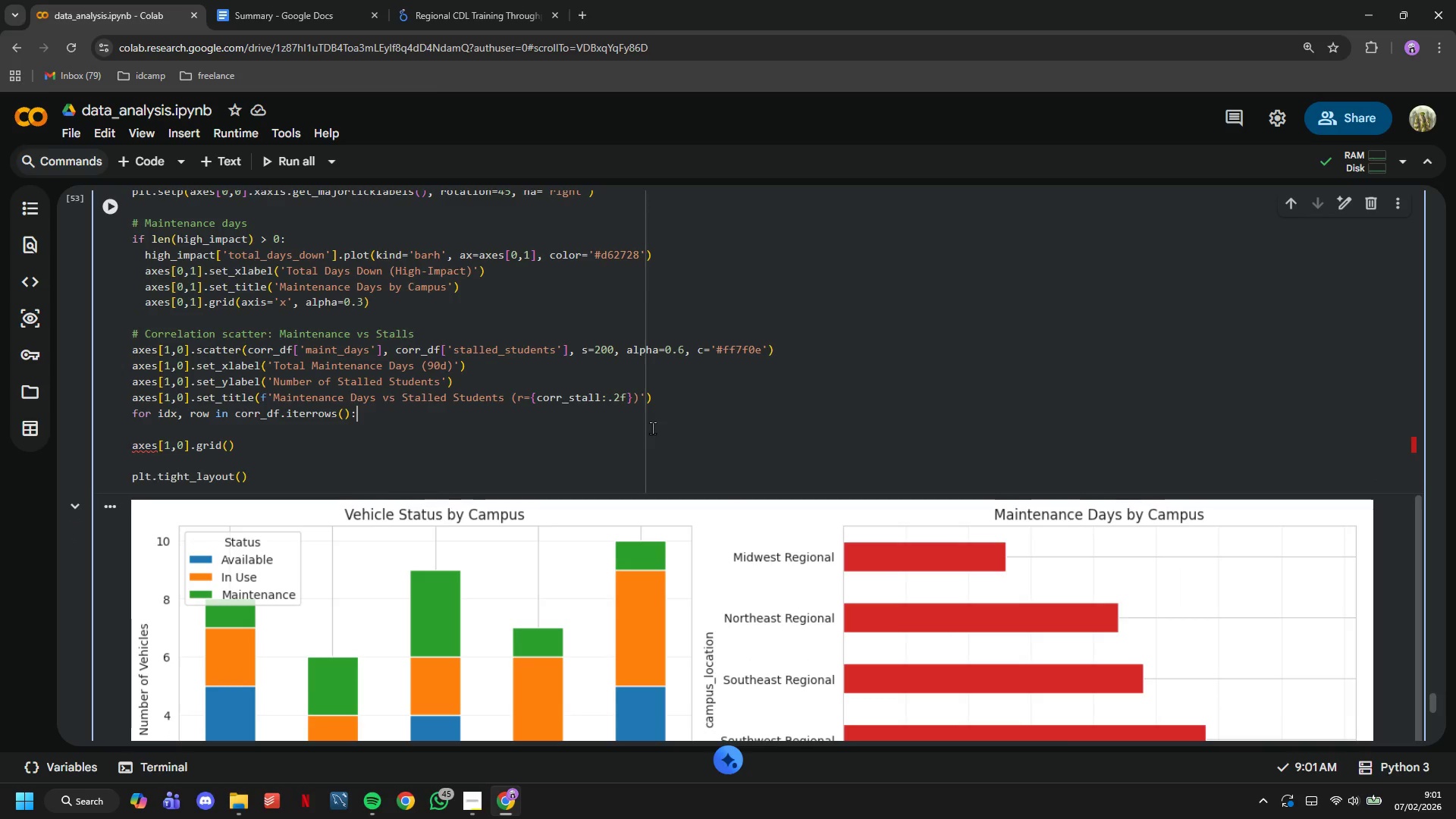 
key(ArrowDown)
 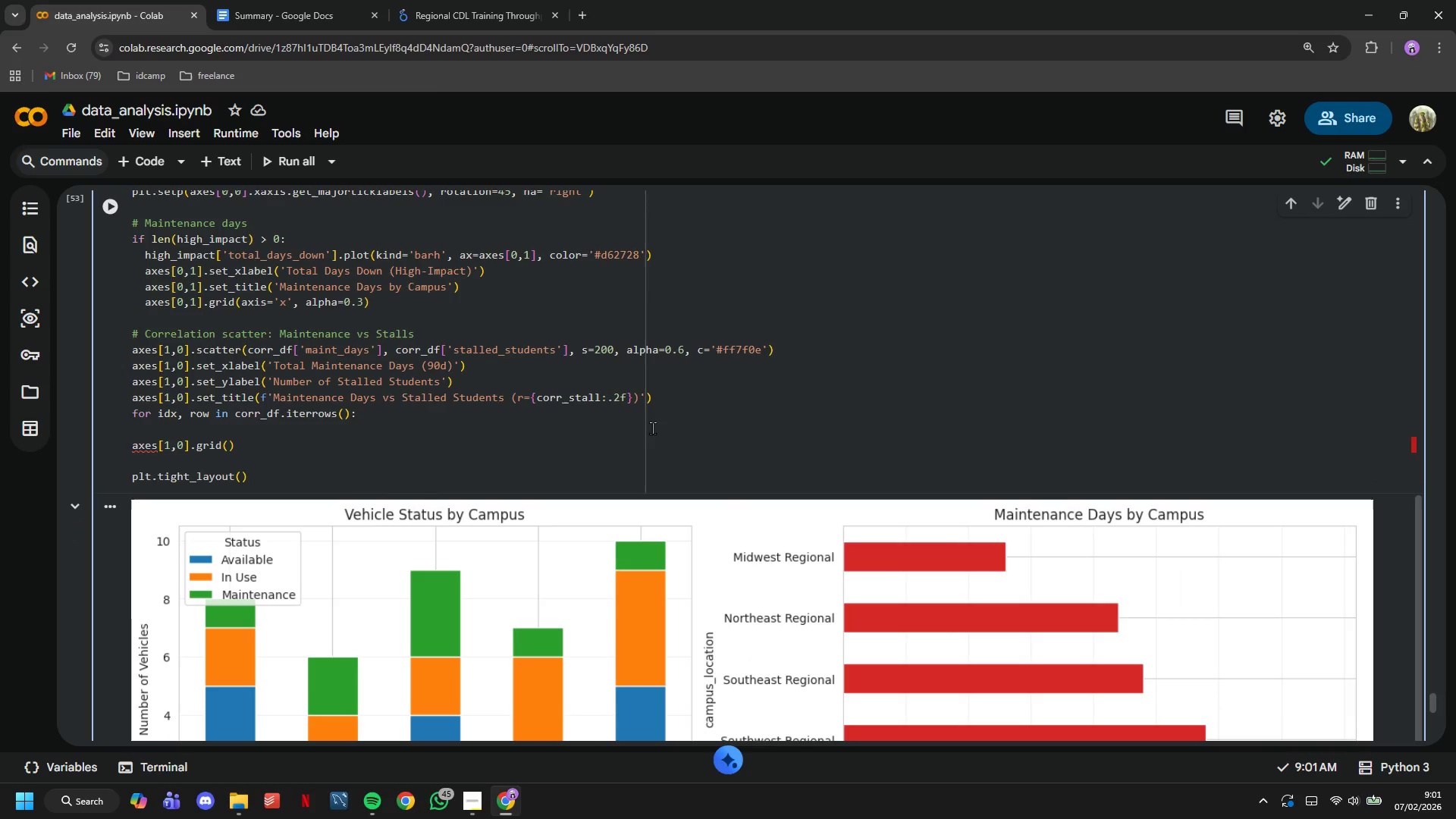 
type(axes[1,0)
 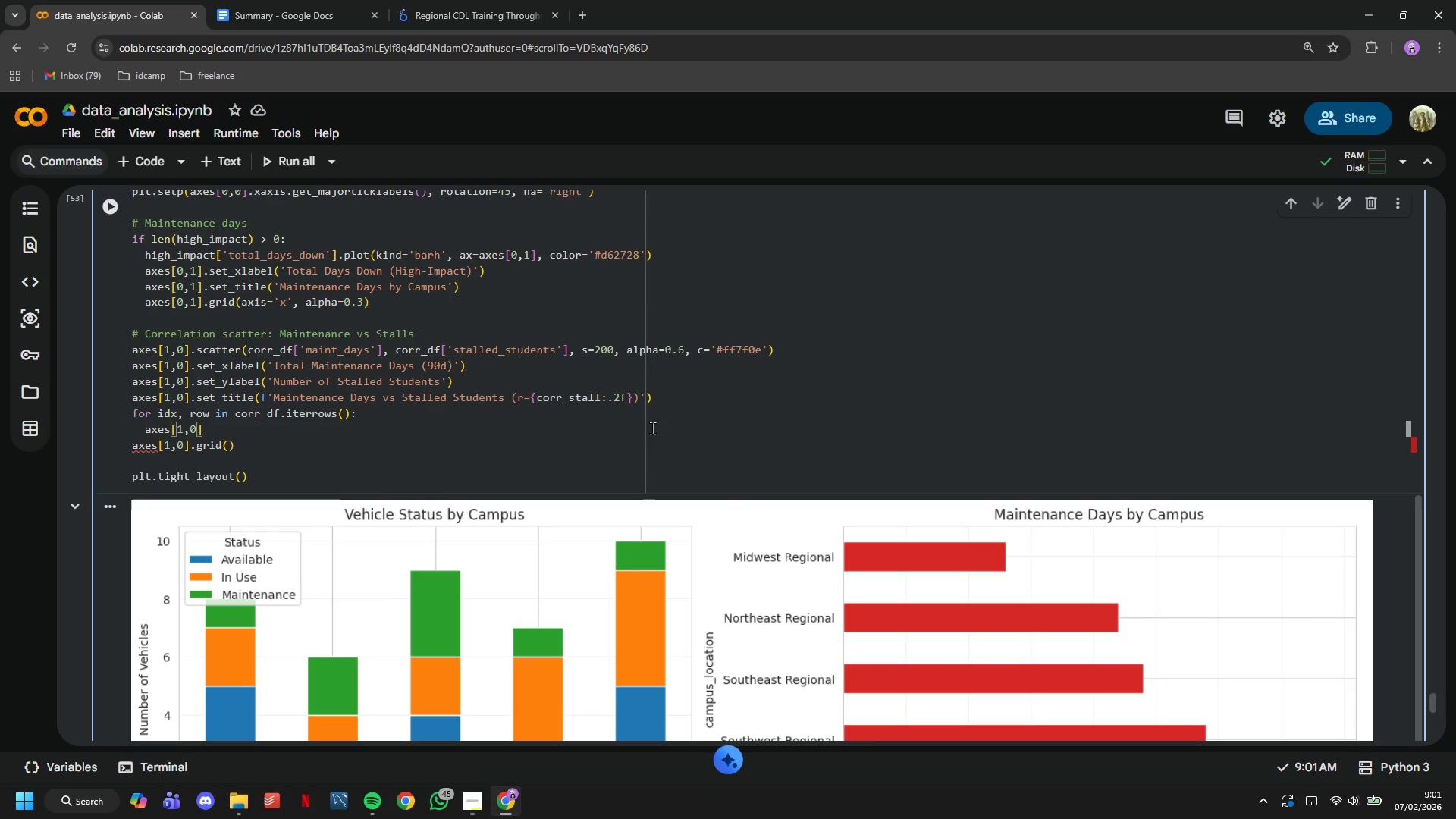 
key(ArrowRight)
 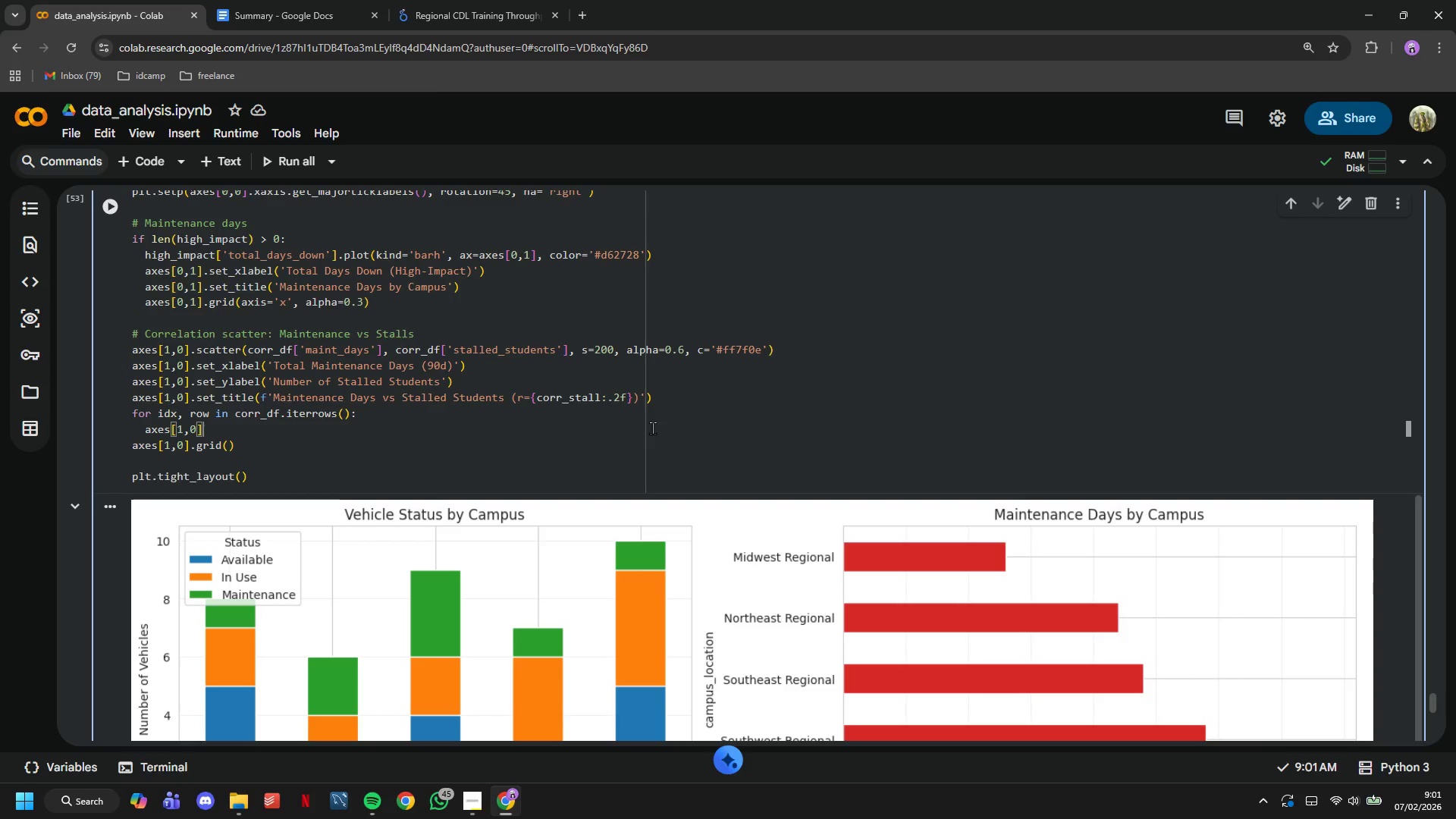 
type(.annotate(row['campus)
 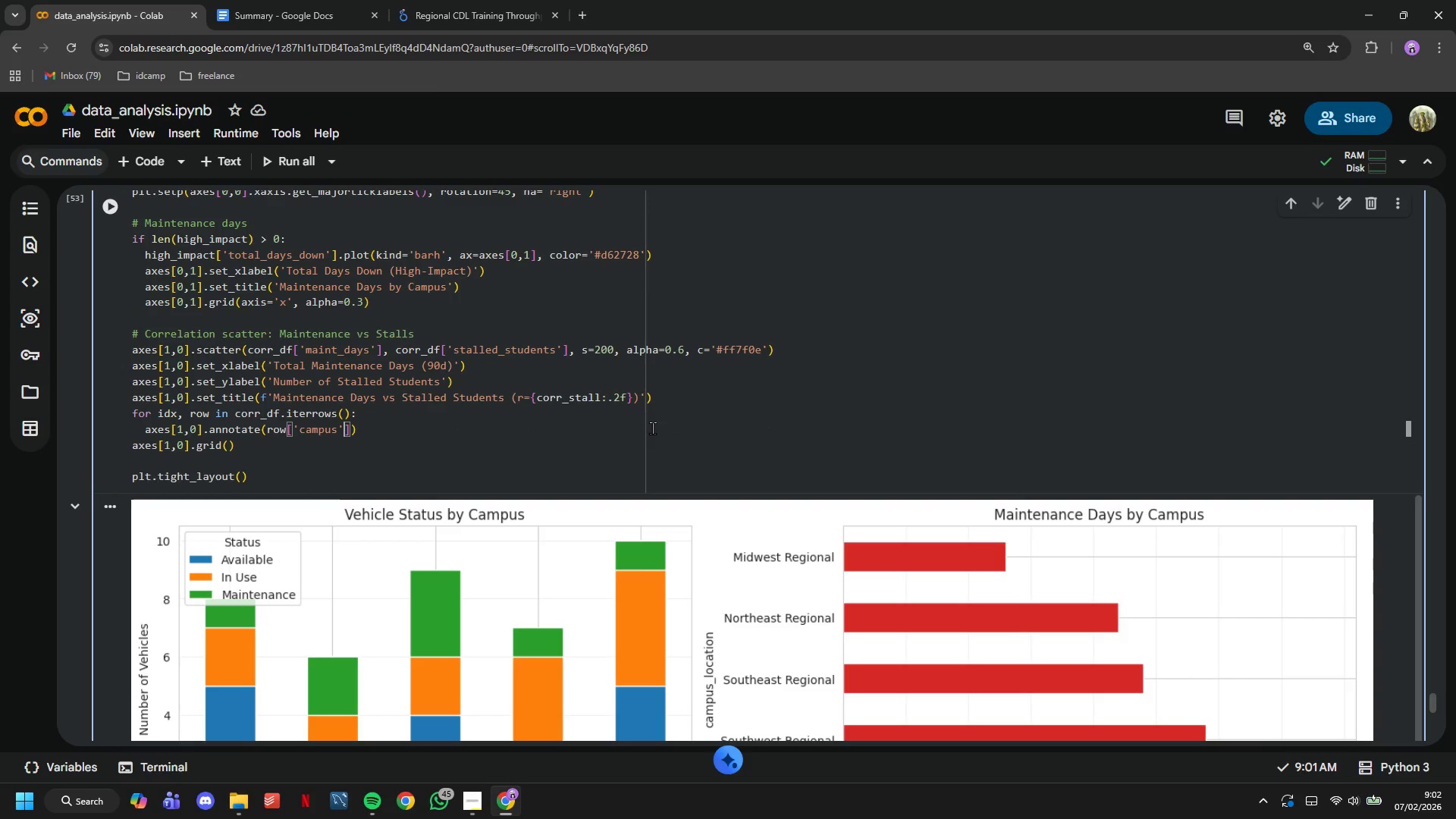 
 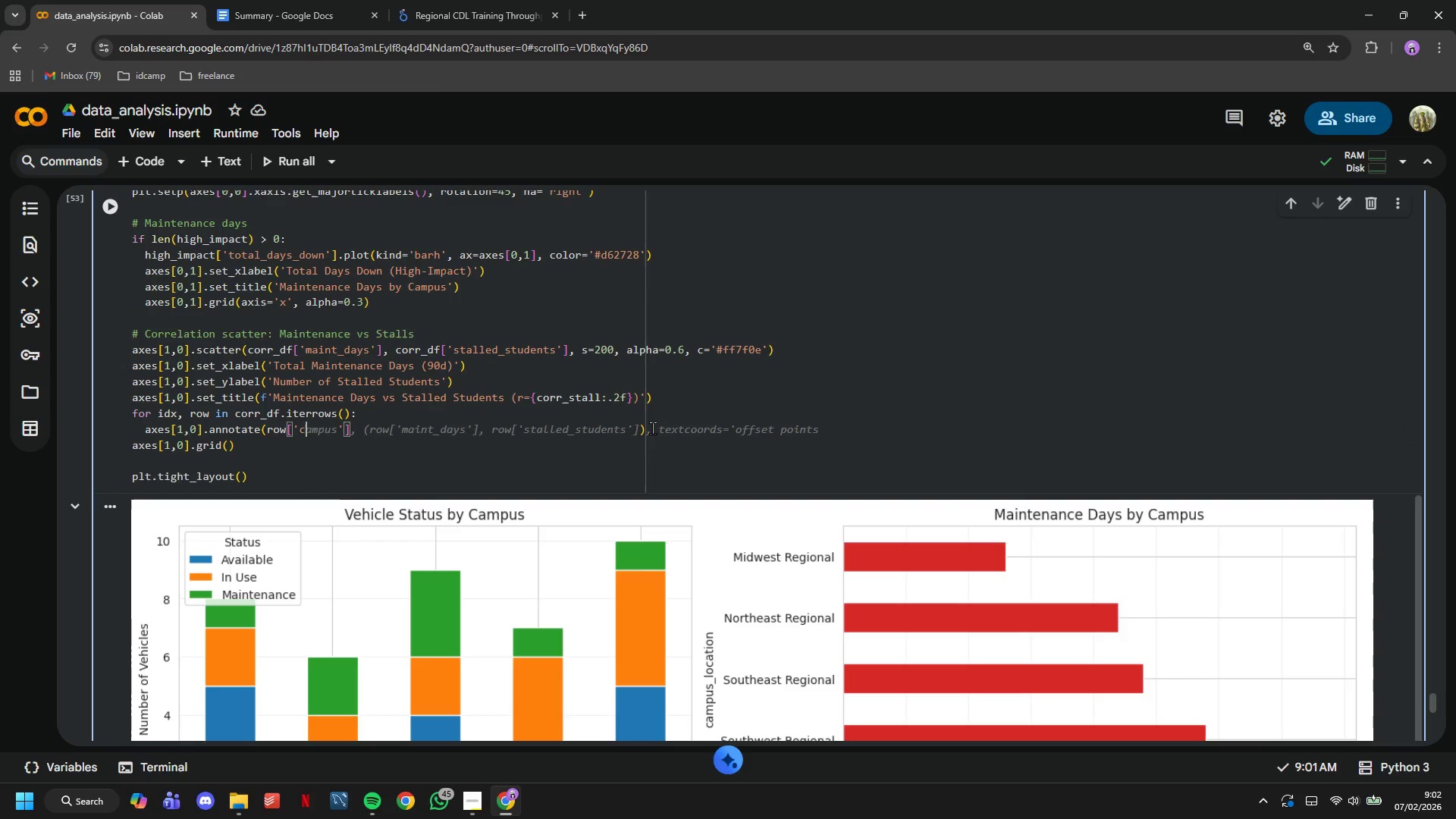 
key(ArrowRight)
 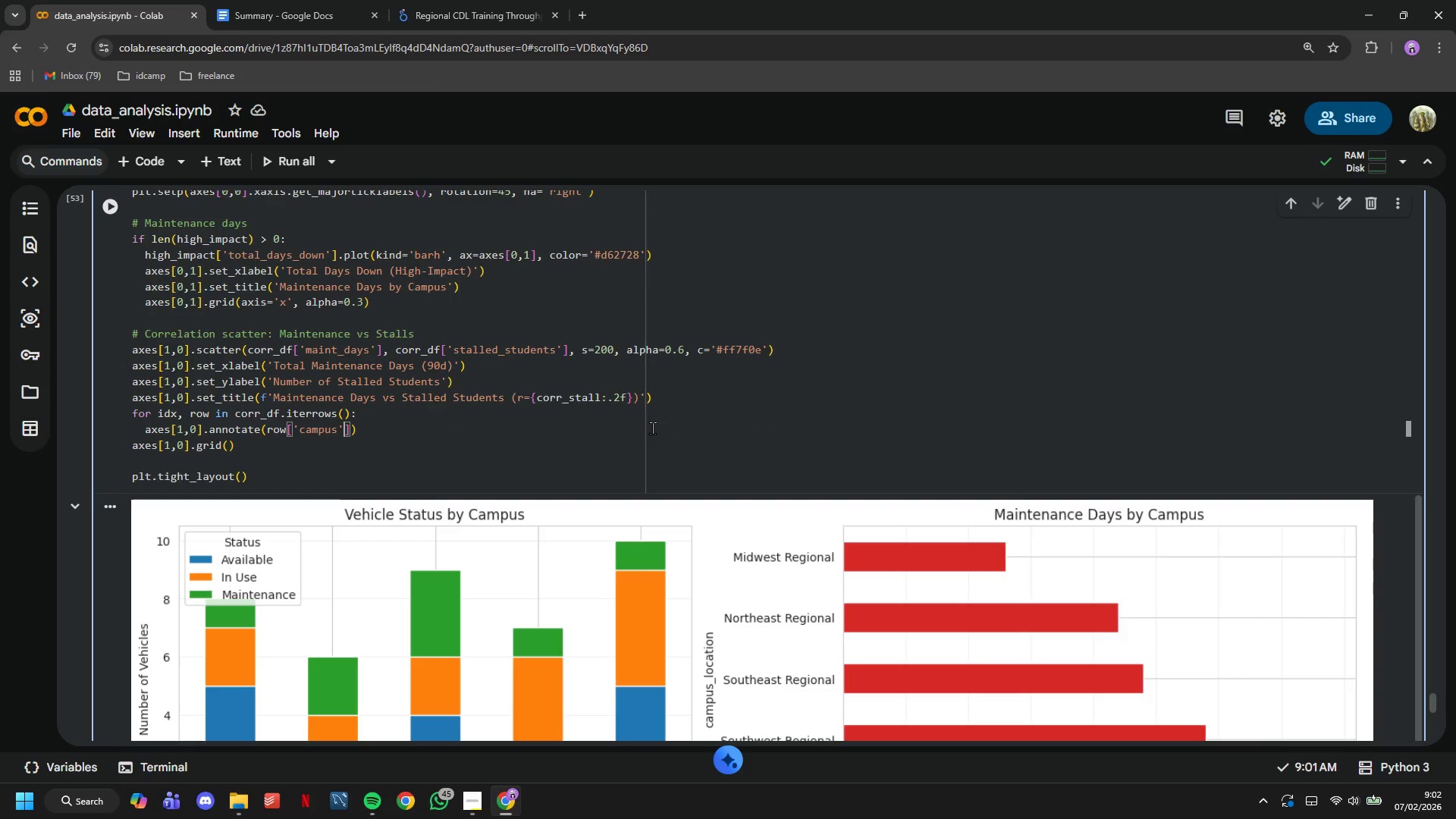 
key(ArrowRight)
 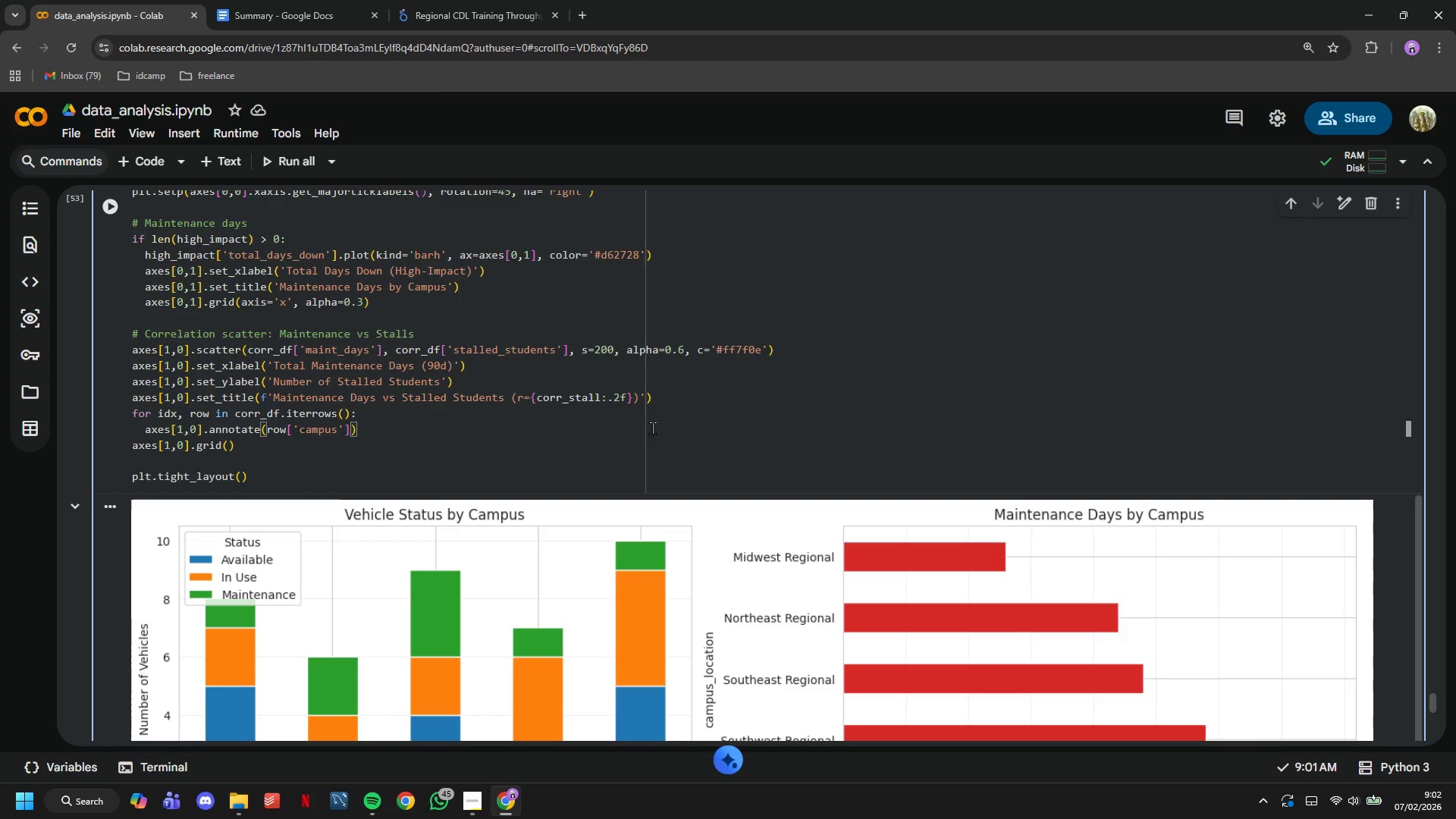 
type(.split)
 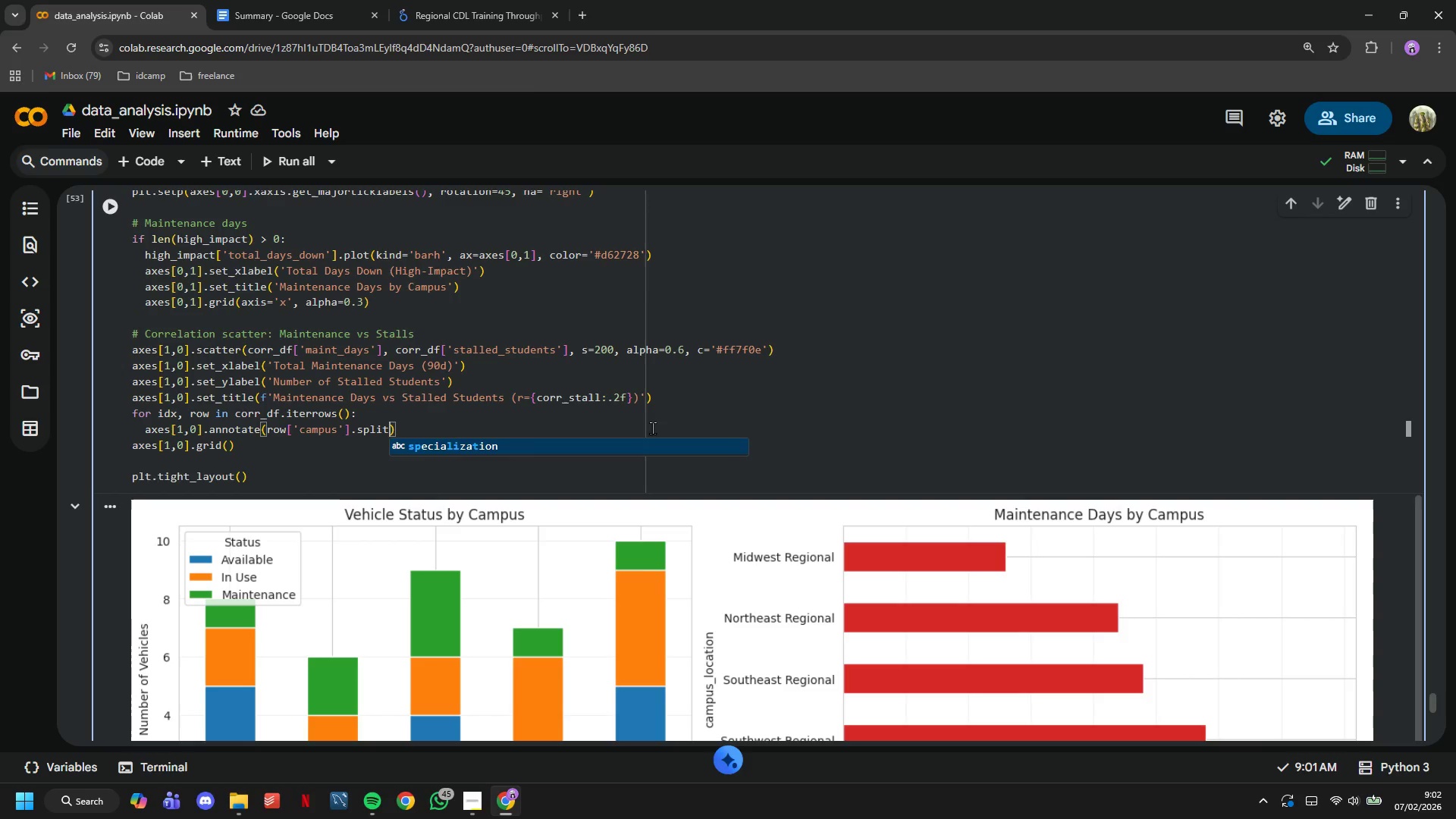 
key(ArrowRight)
 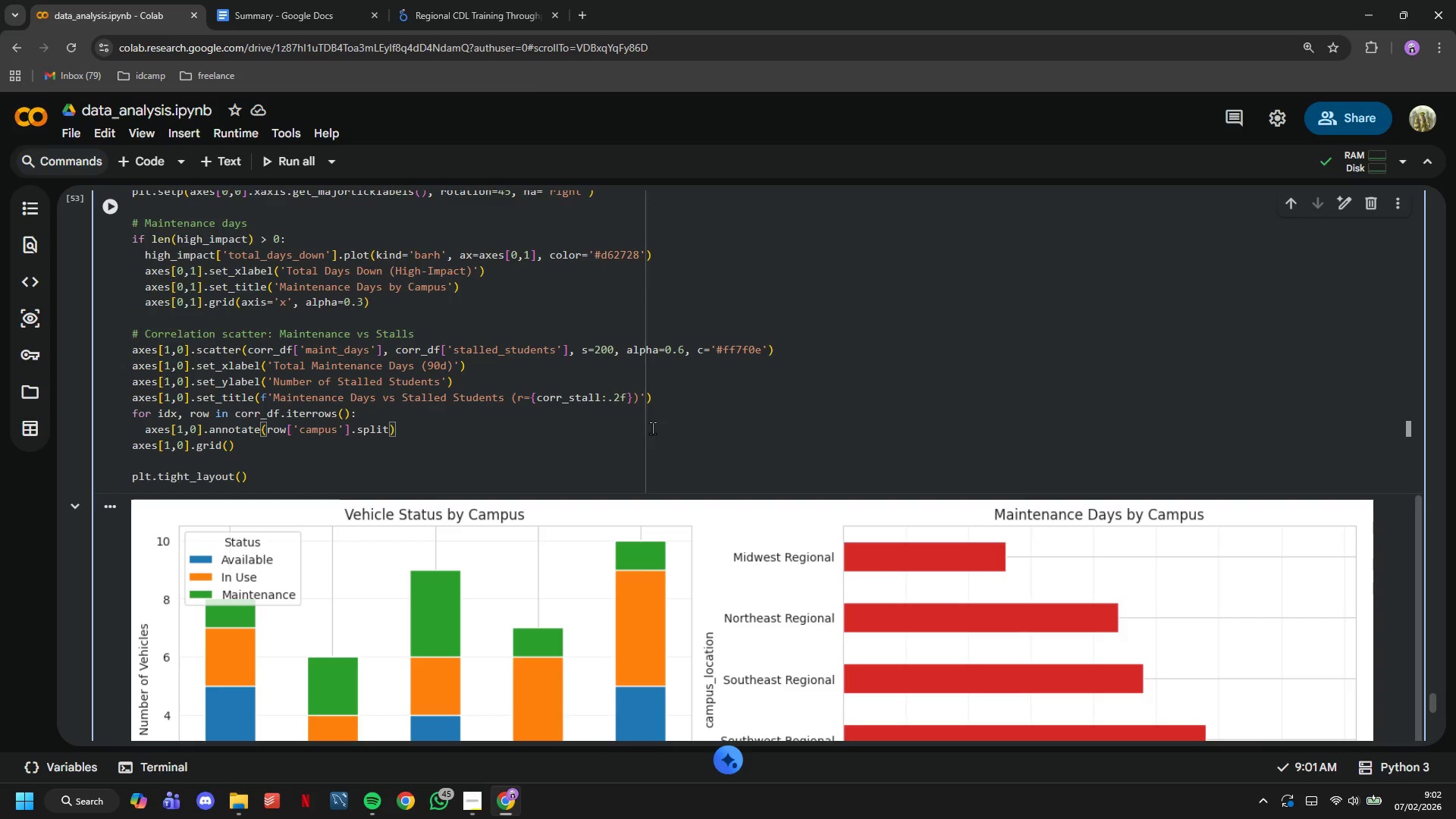 
key(BracketLeft)
 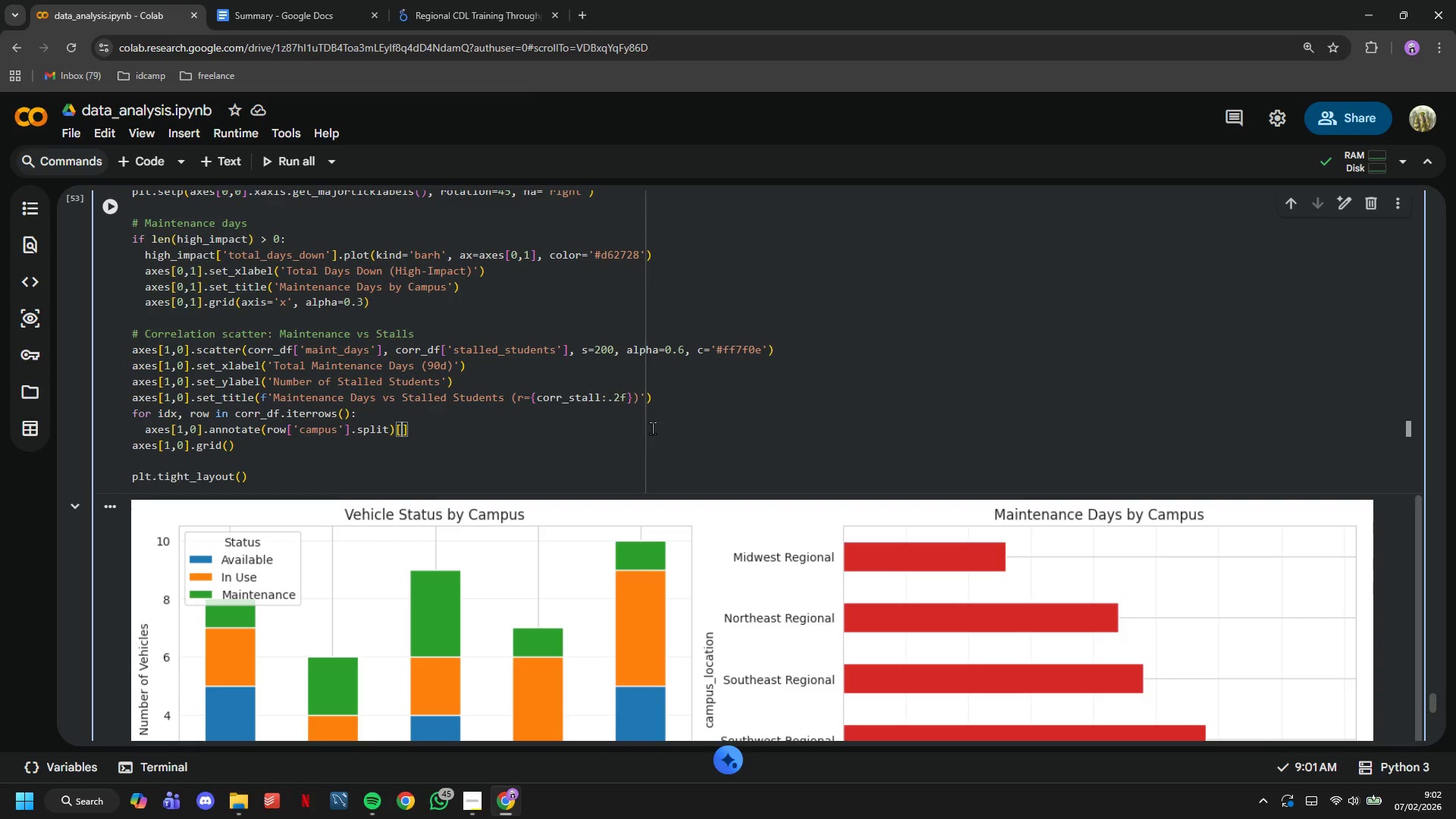 
key(0)
 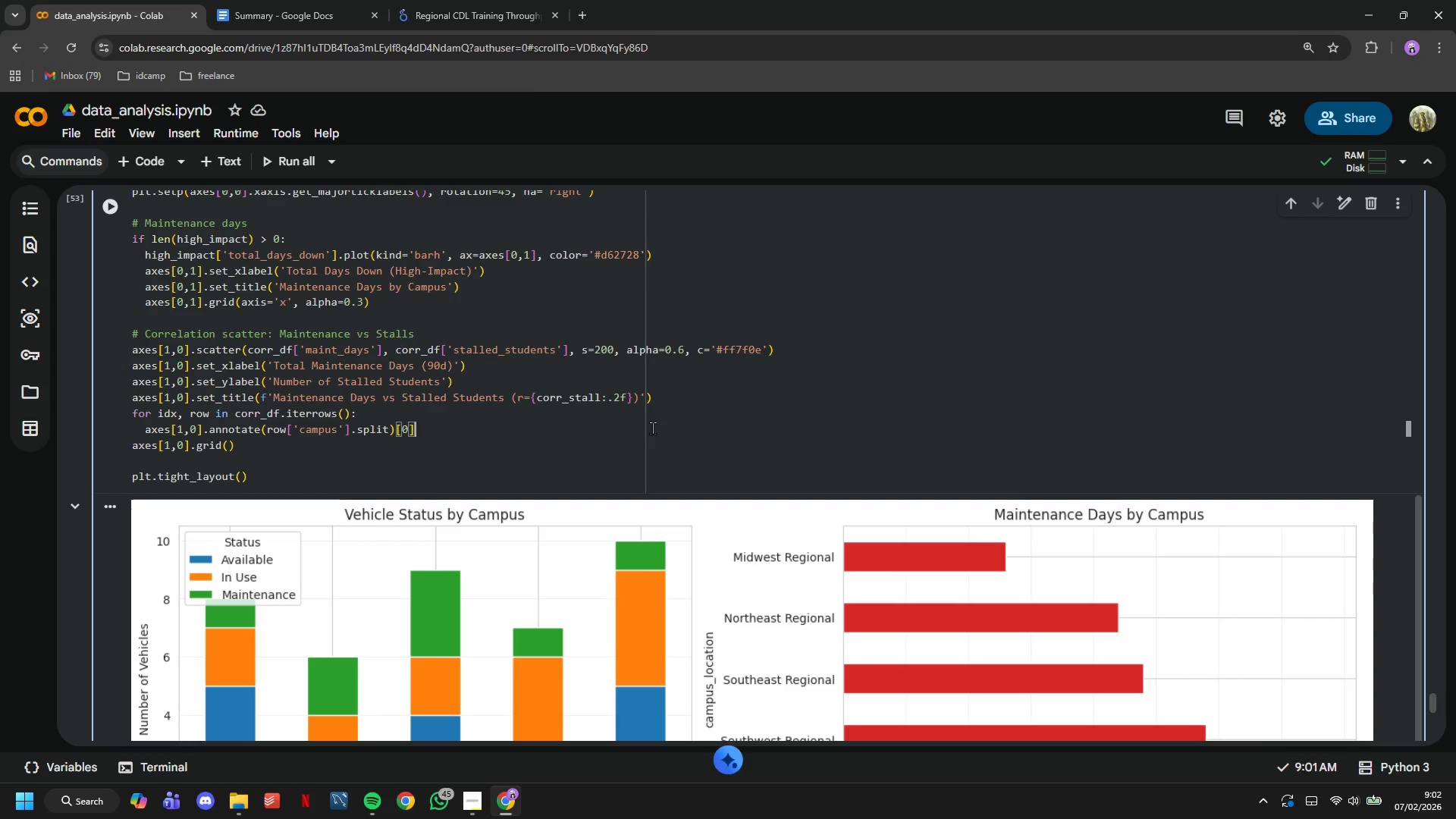 
key(ArrowRight)
 